 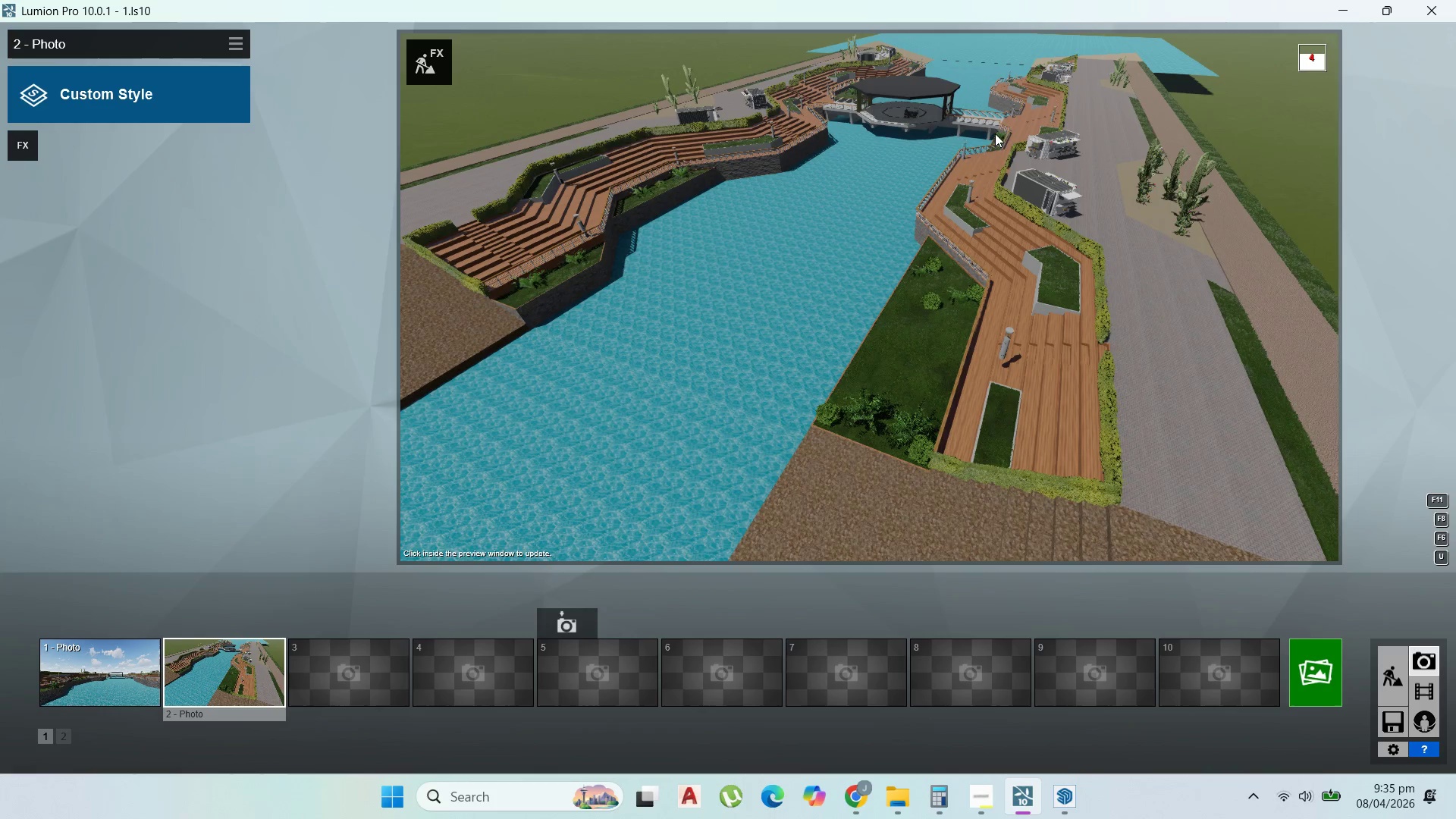 
scroll: coordinate [946, 136], scroll_direction: up, amount: 3.0
 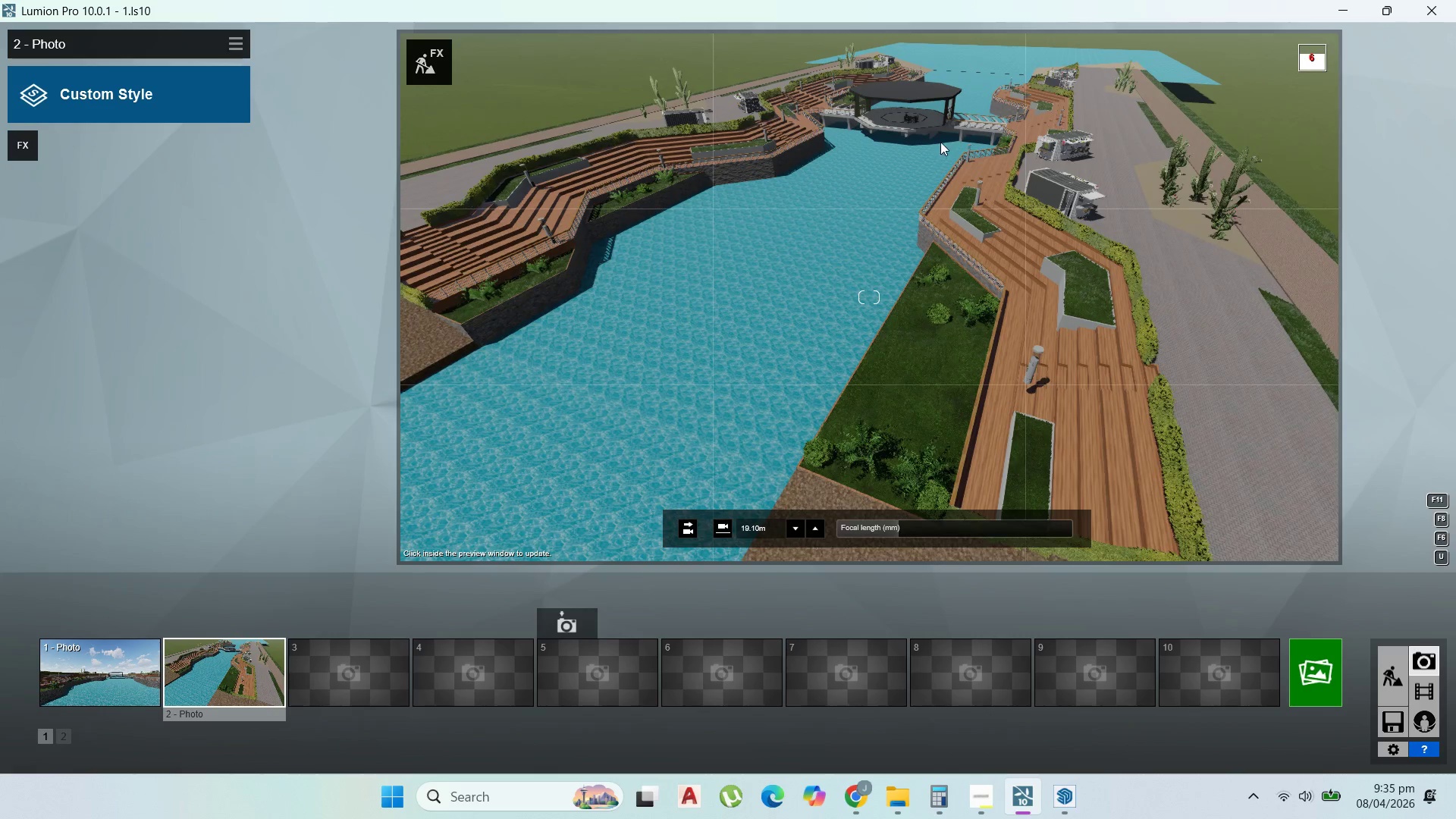 
right_click([940, 144])
 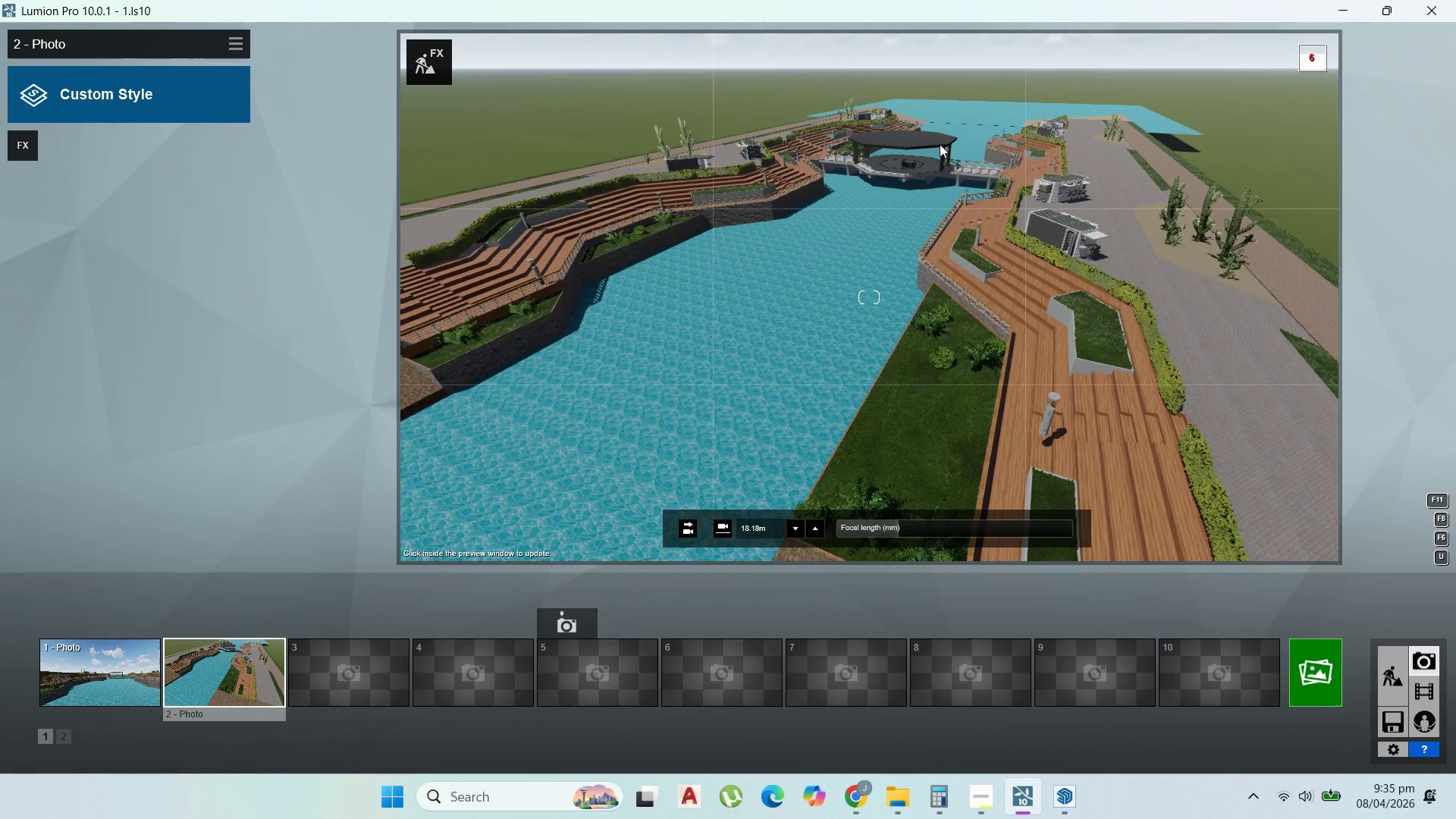 
scroll: coordinate [976, 136], scroll_direction: up, amount: 24.0
 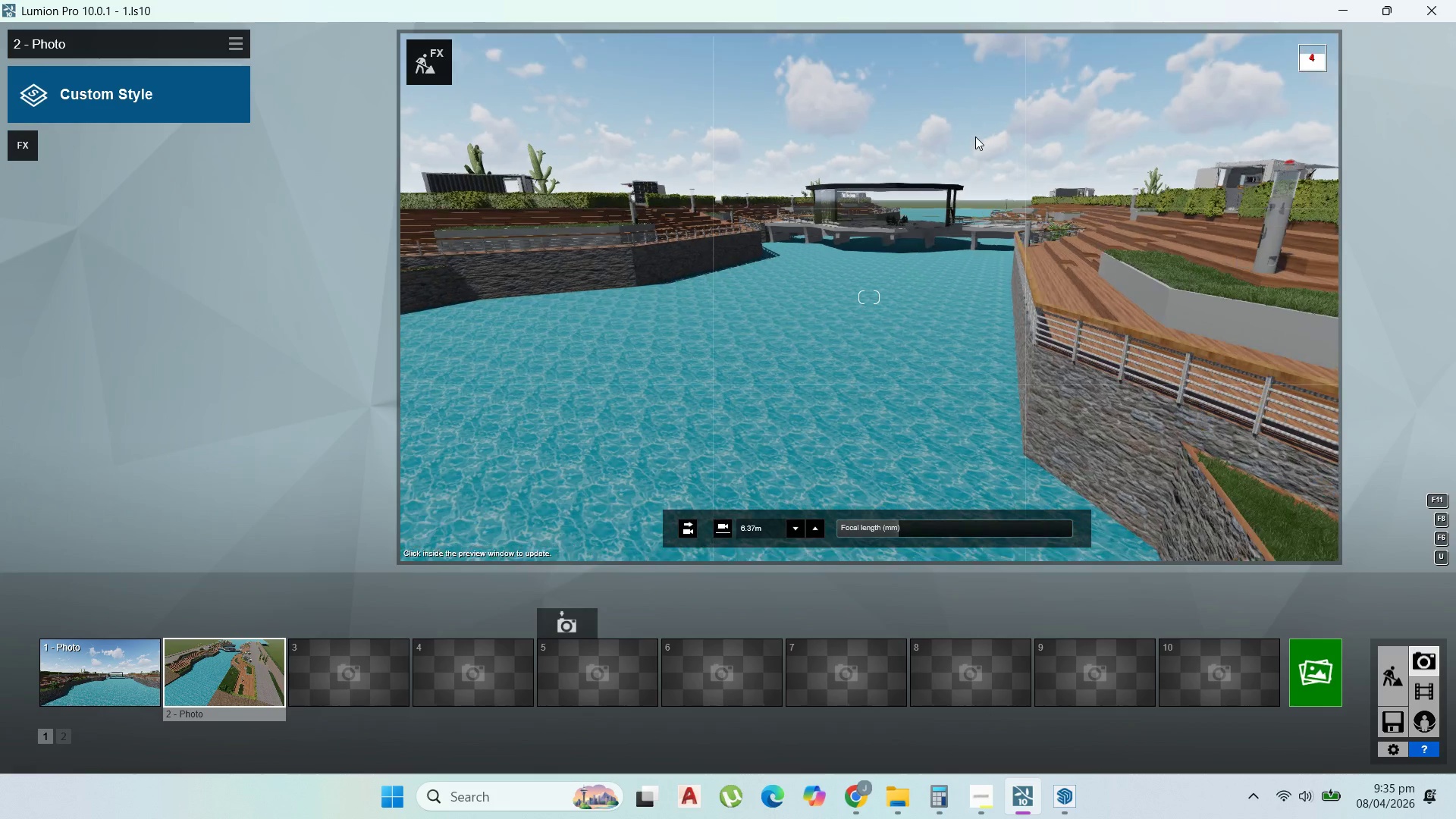 
right_click([975, 136])
 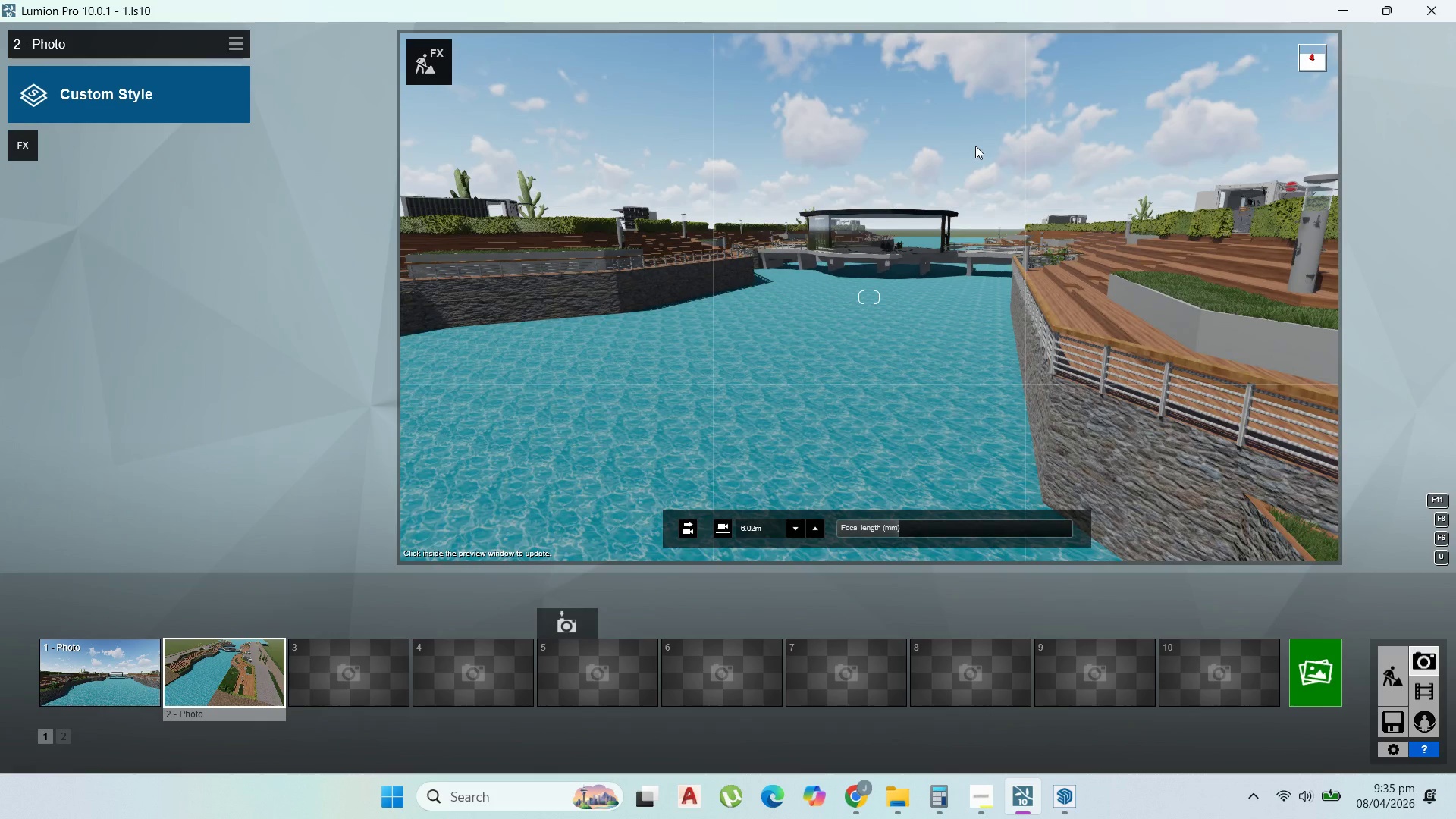 
scroll: coordinate [987, 228], scroll_direction: up, amount: 27.0
 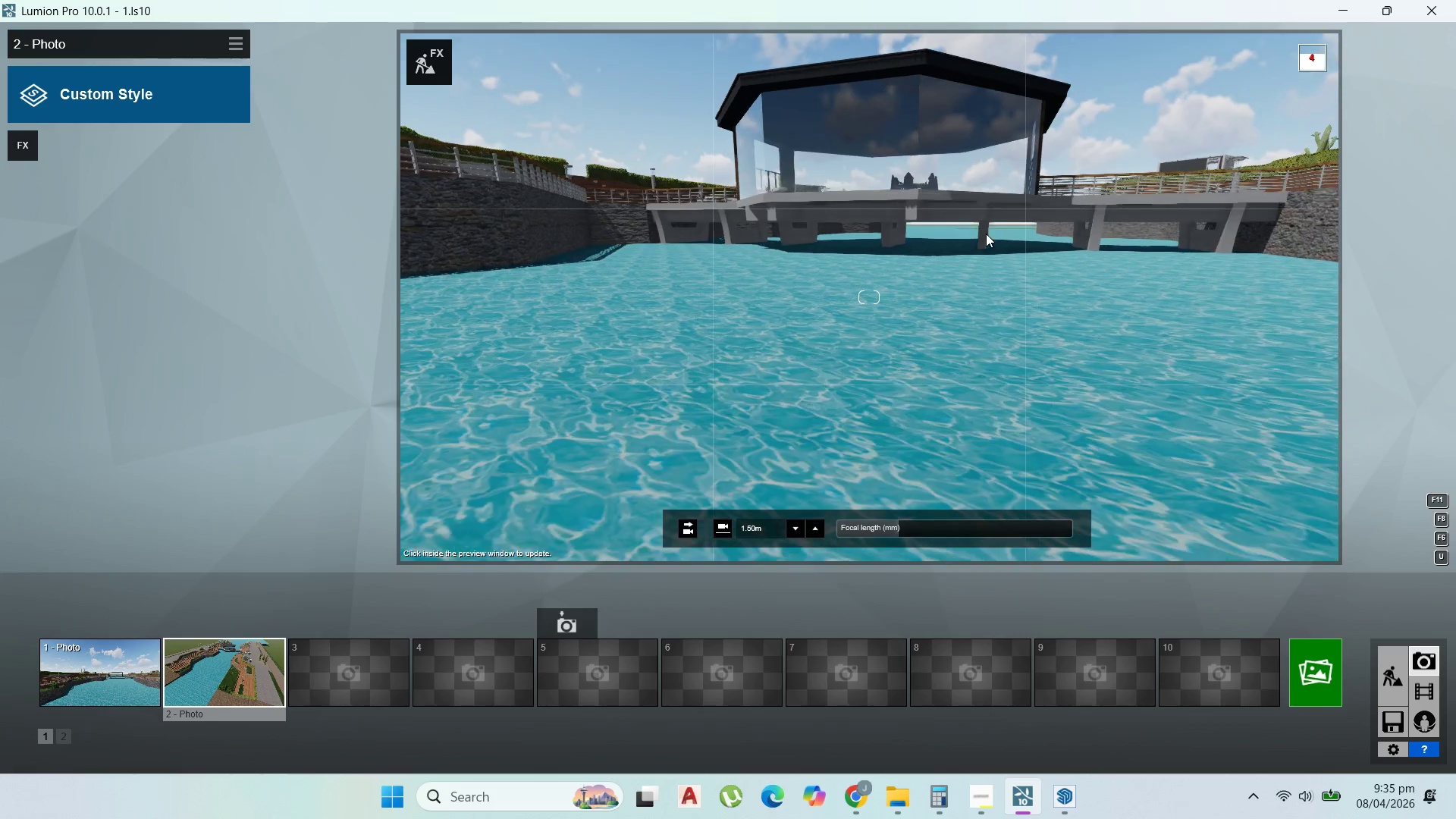 
hold_key(key=Q, duration=1.53)
 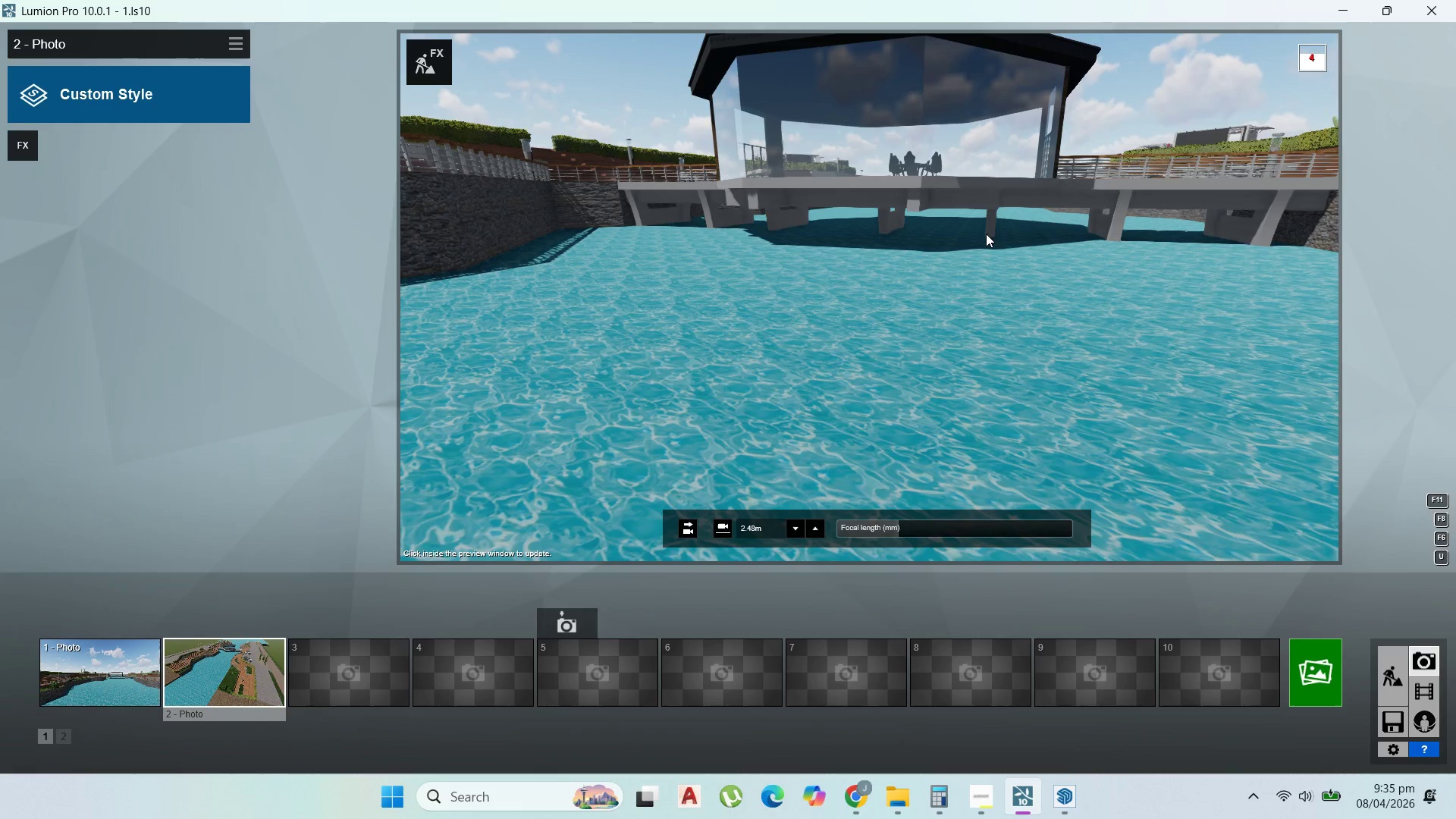 
hold_key(key=Q, duration=0.72)
 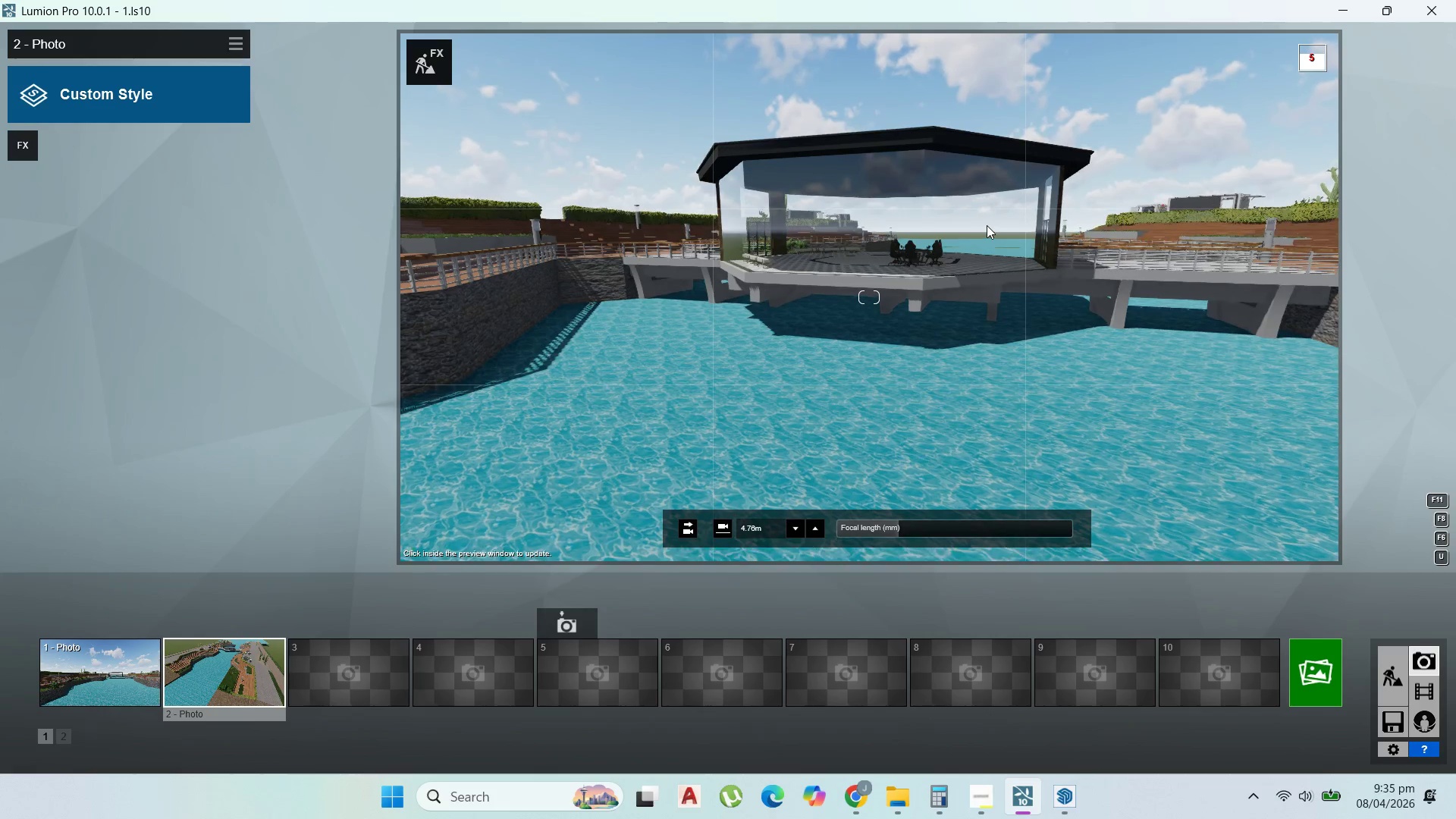 
wait(8.13)
 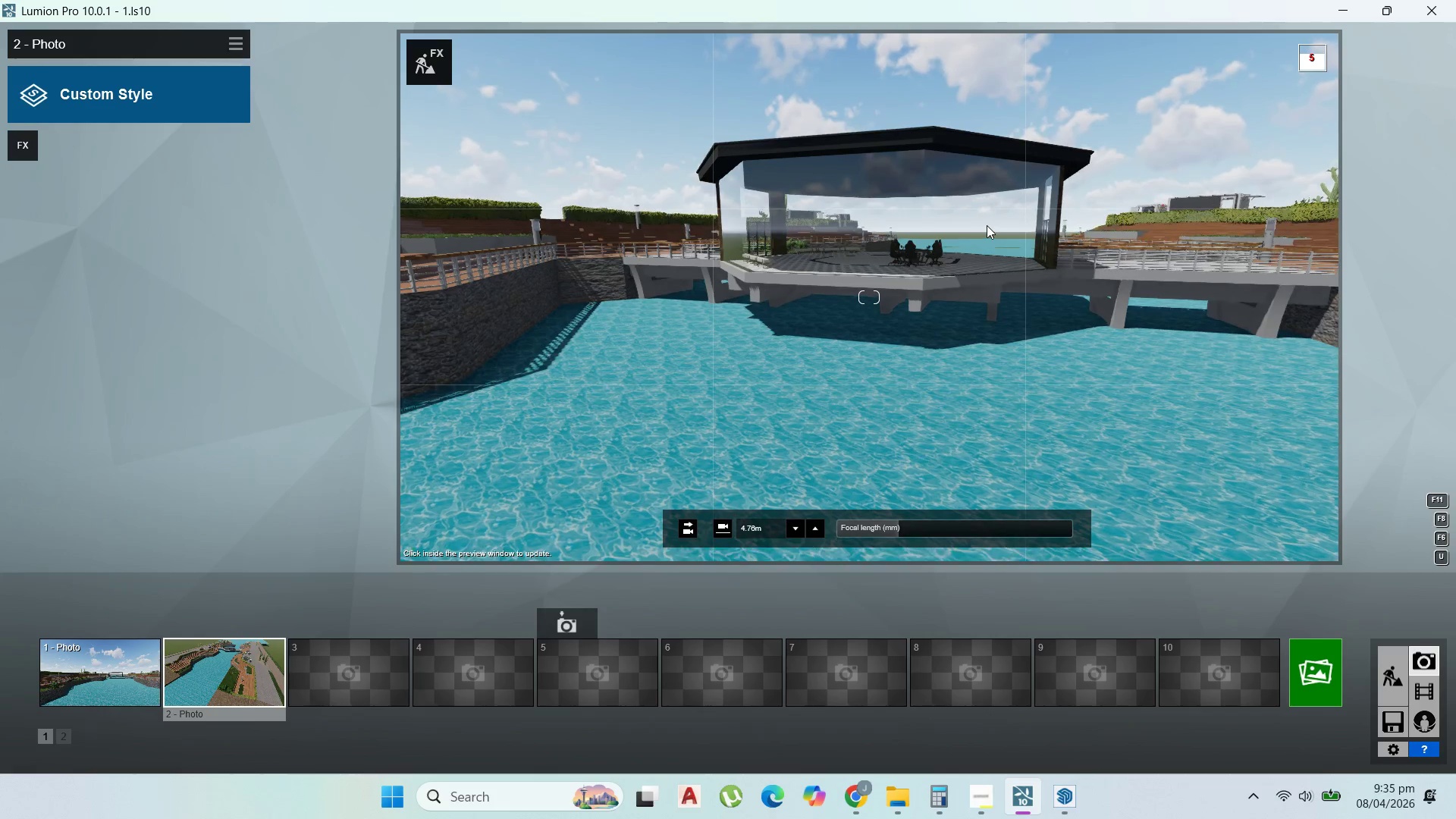 
mouse_move([331, 641])
 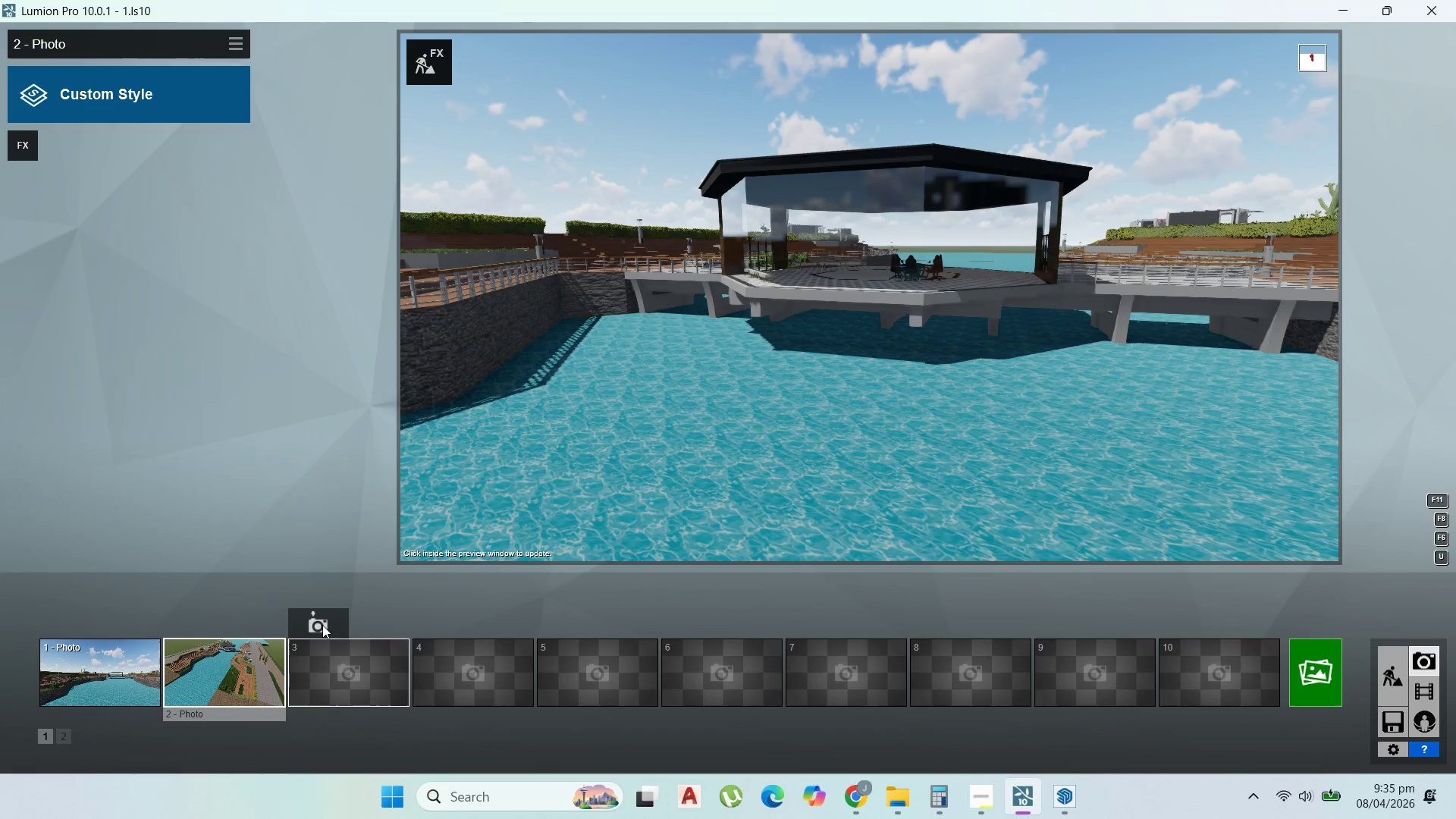 
left_click([322, 624])
 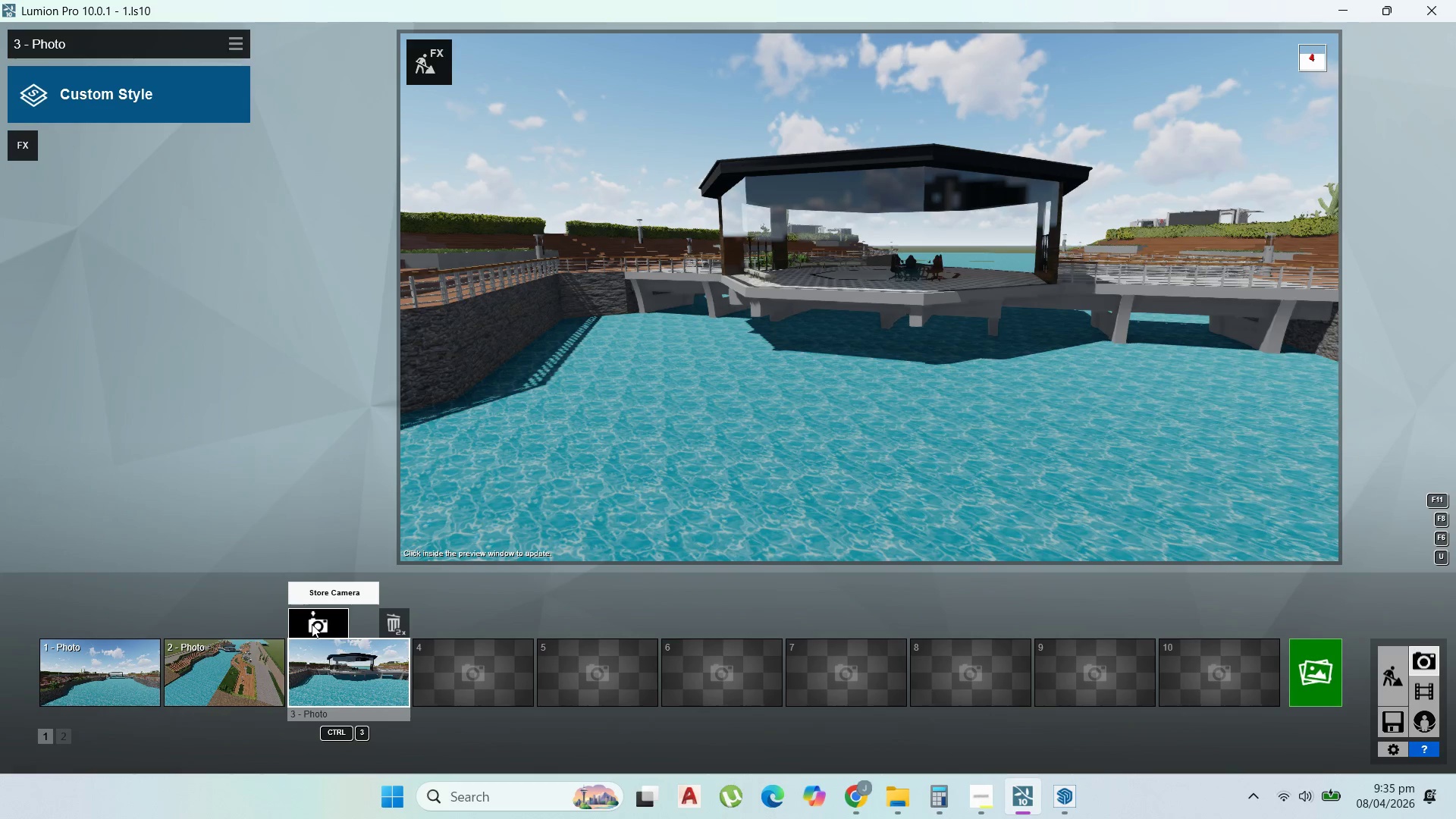 
wait(7.7)
 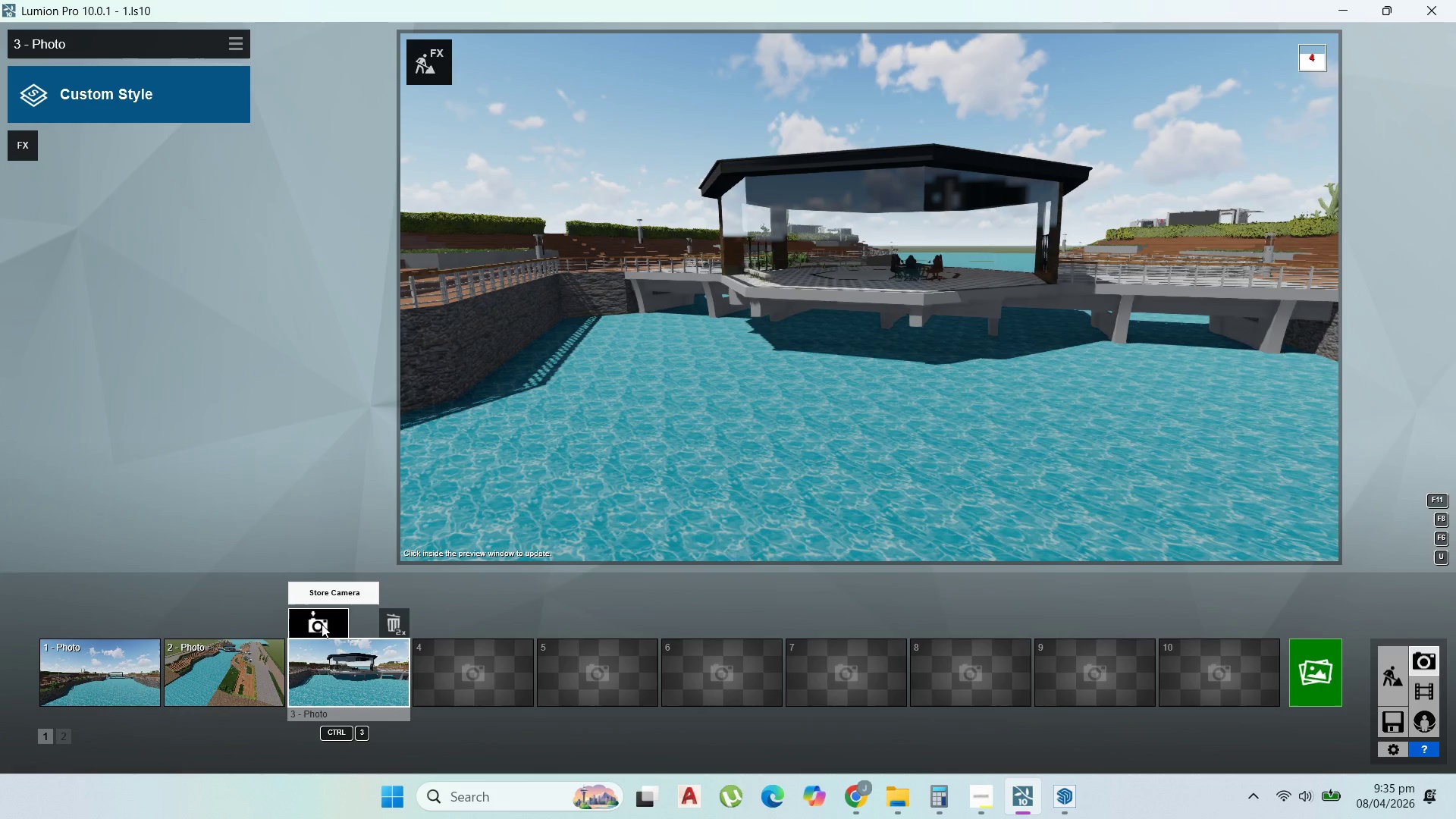 
double_click([61, 672])
 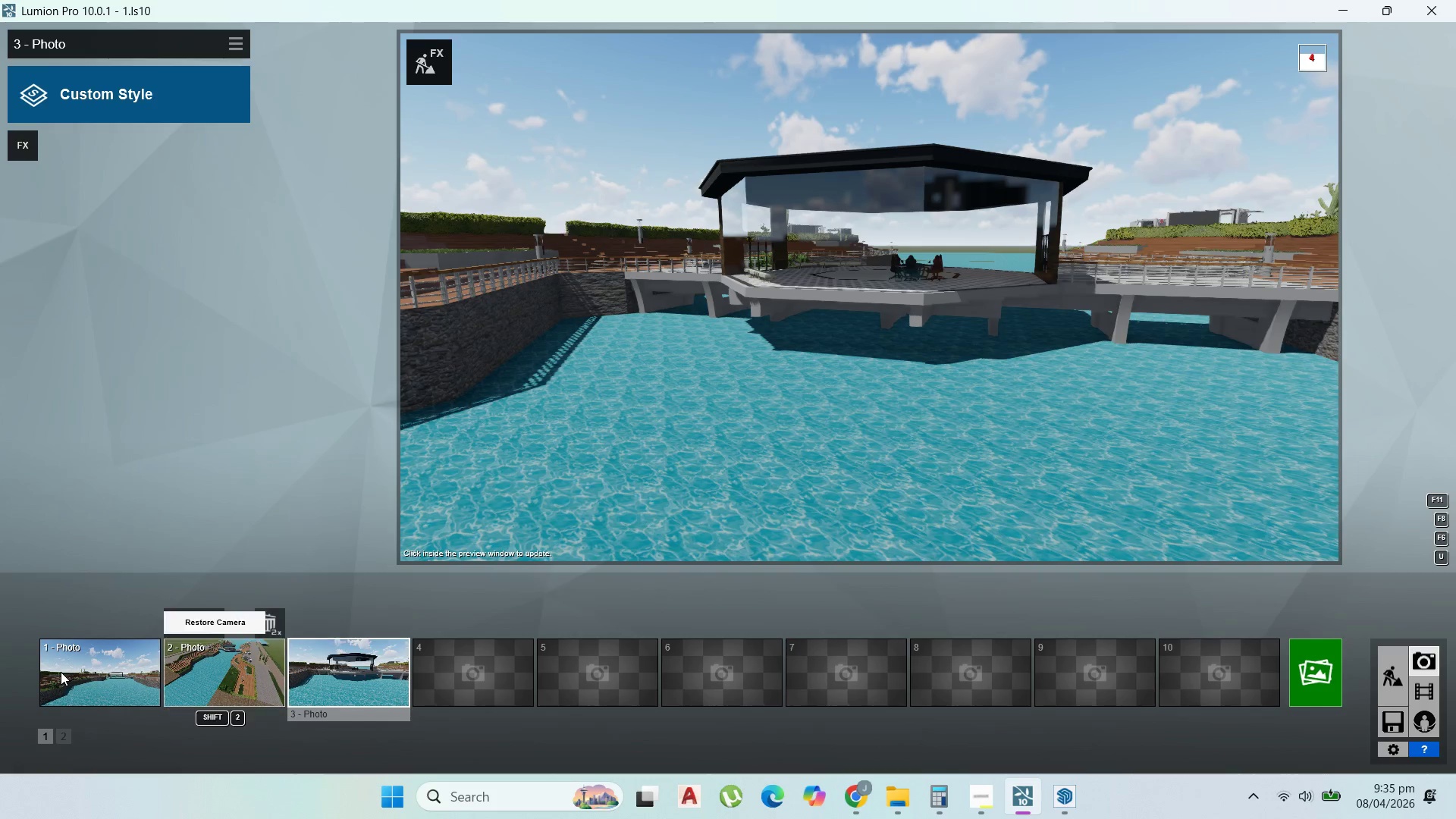 
triple_click([61, 672])
 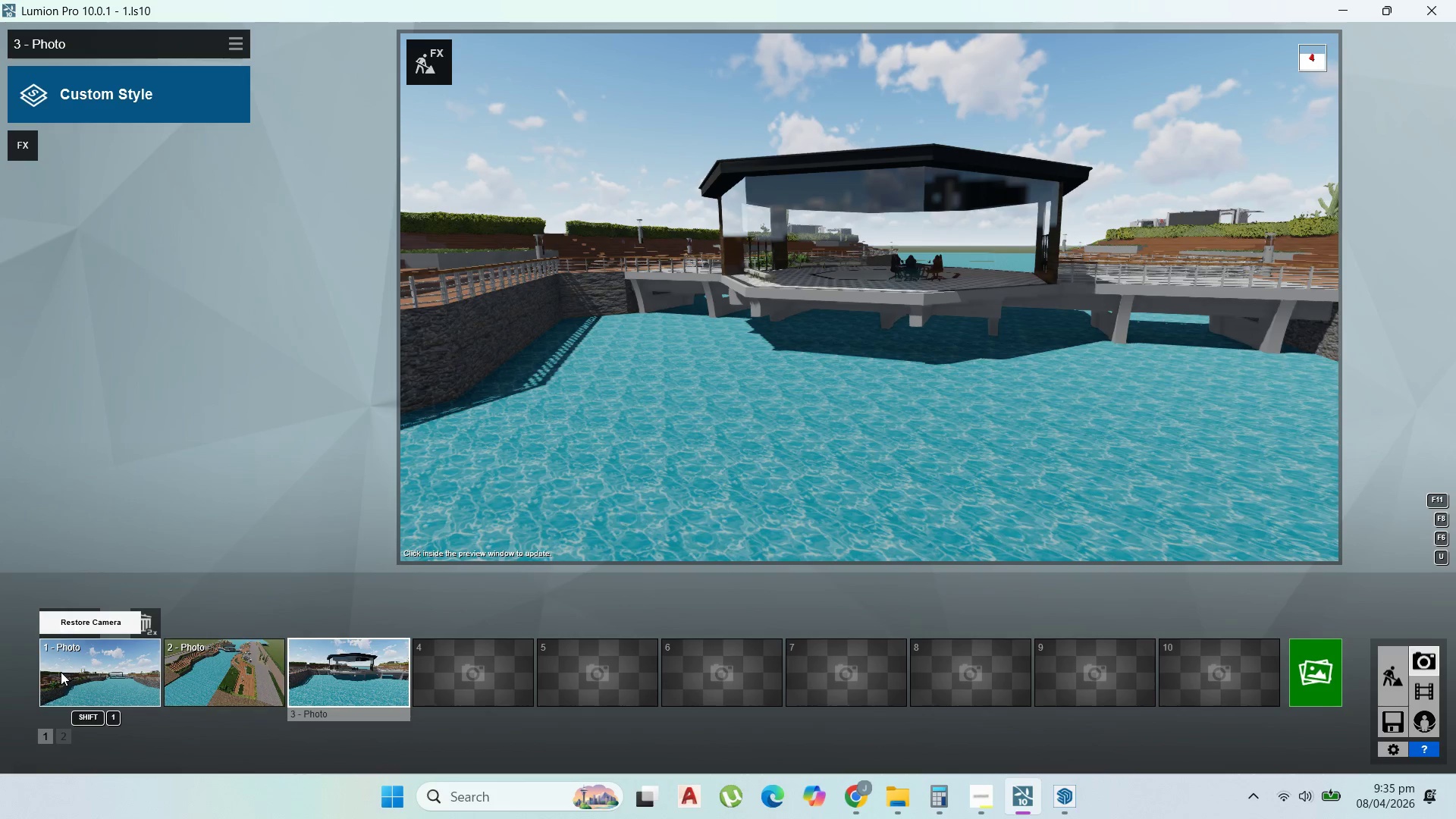 
triple_click([61, 672])
 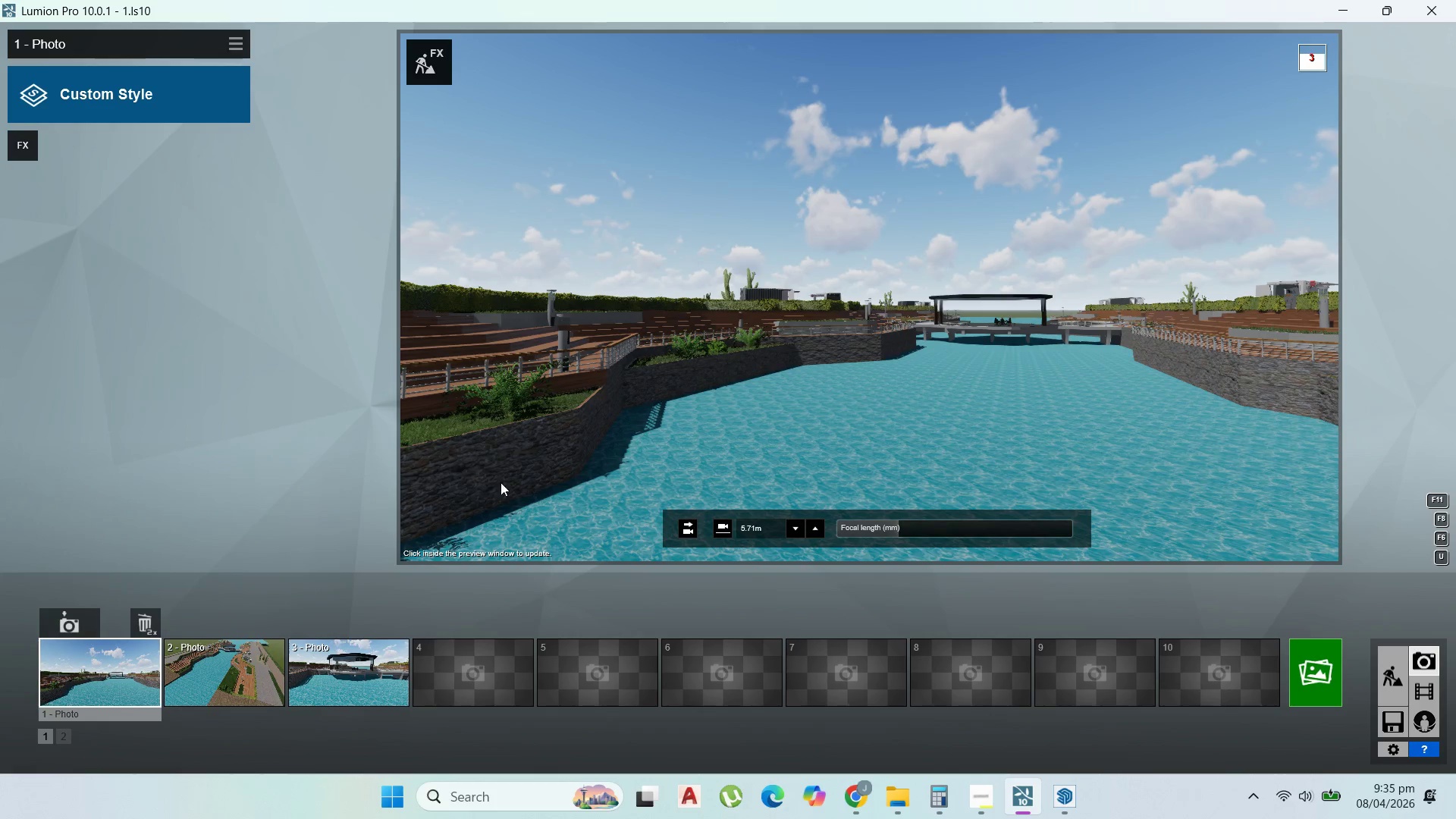 
wait(6.98)
 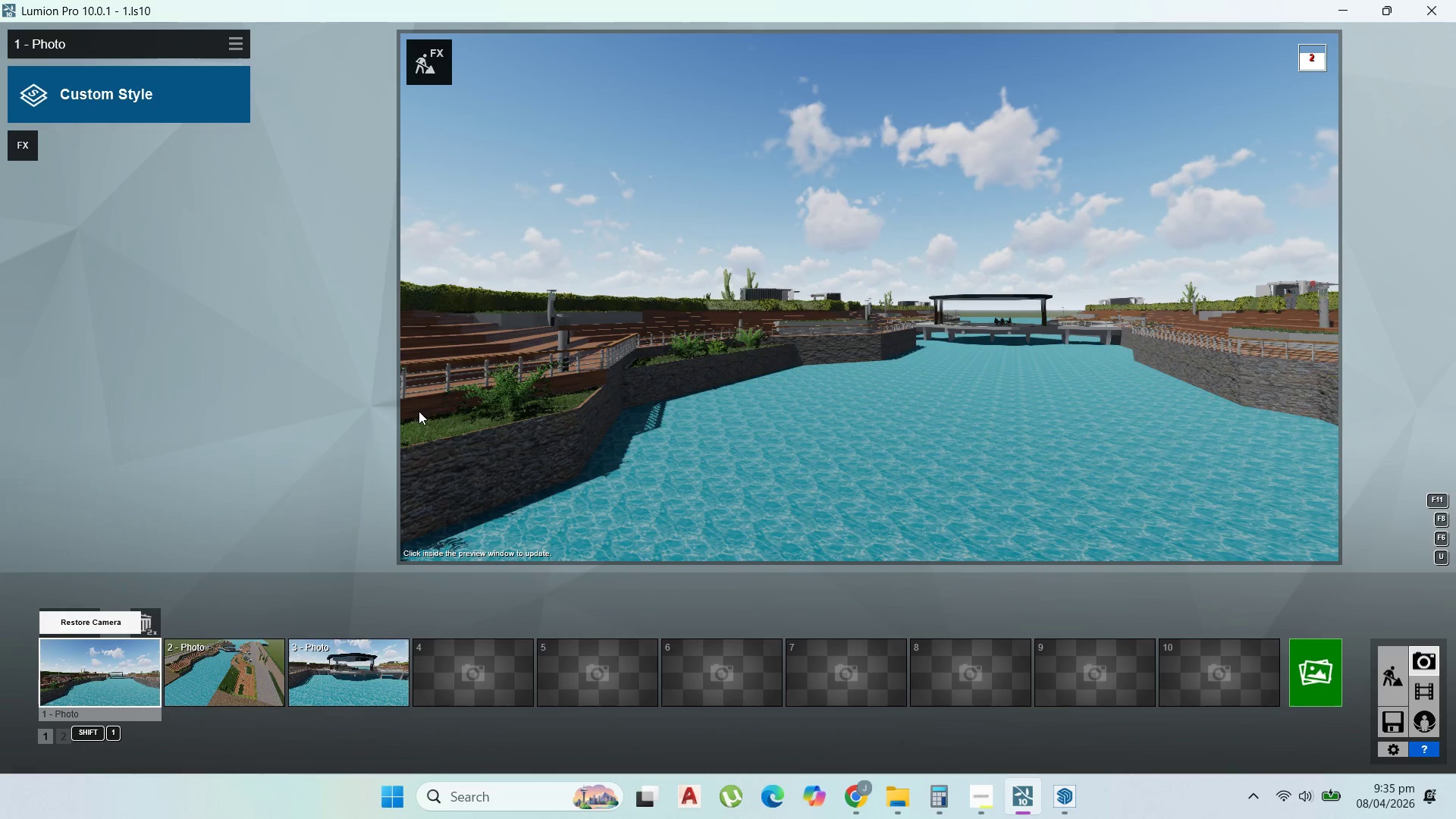 
double_click([1382, 678])
 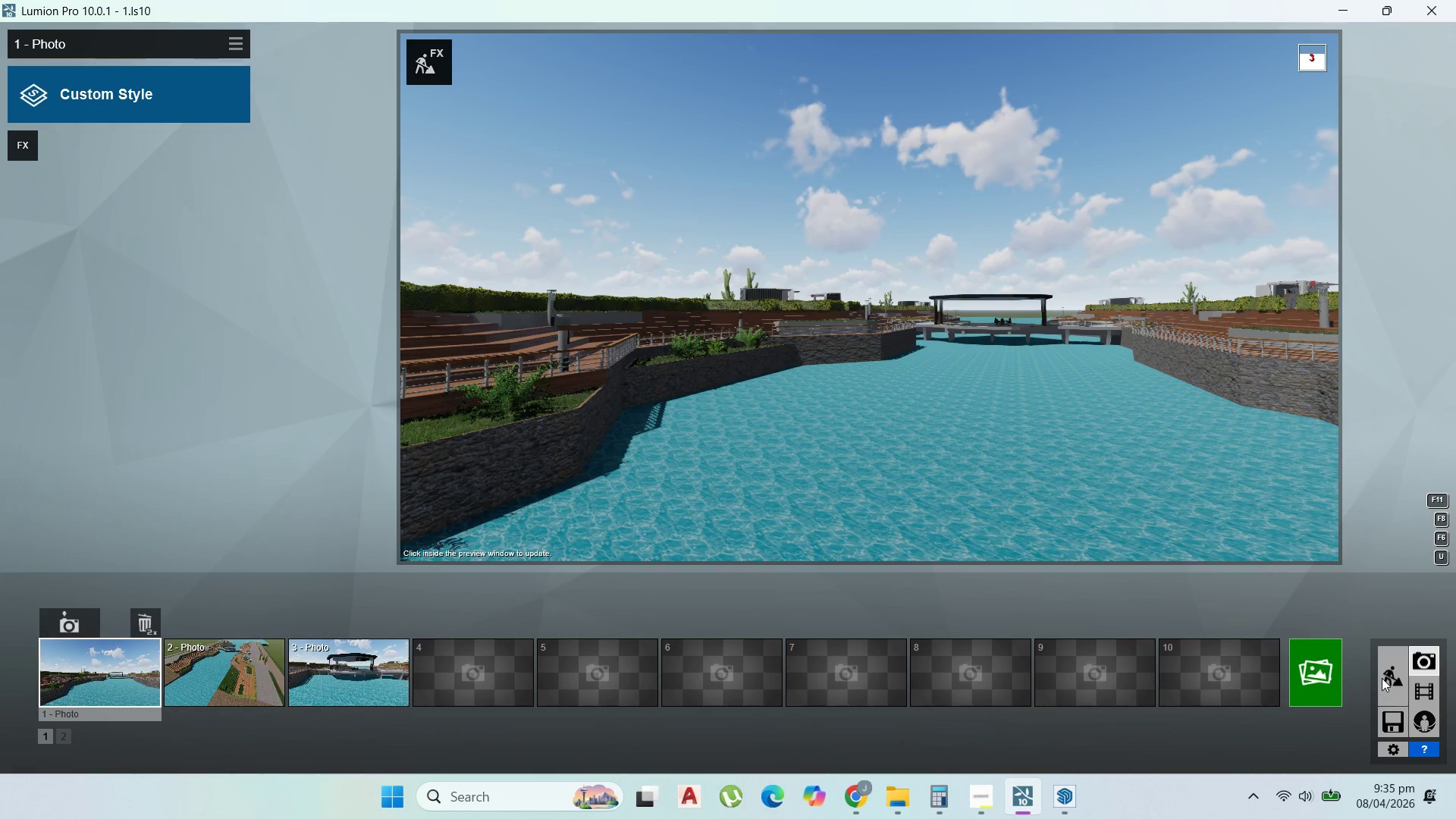 
left_click([1382, 678])
 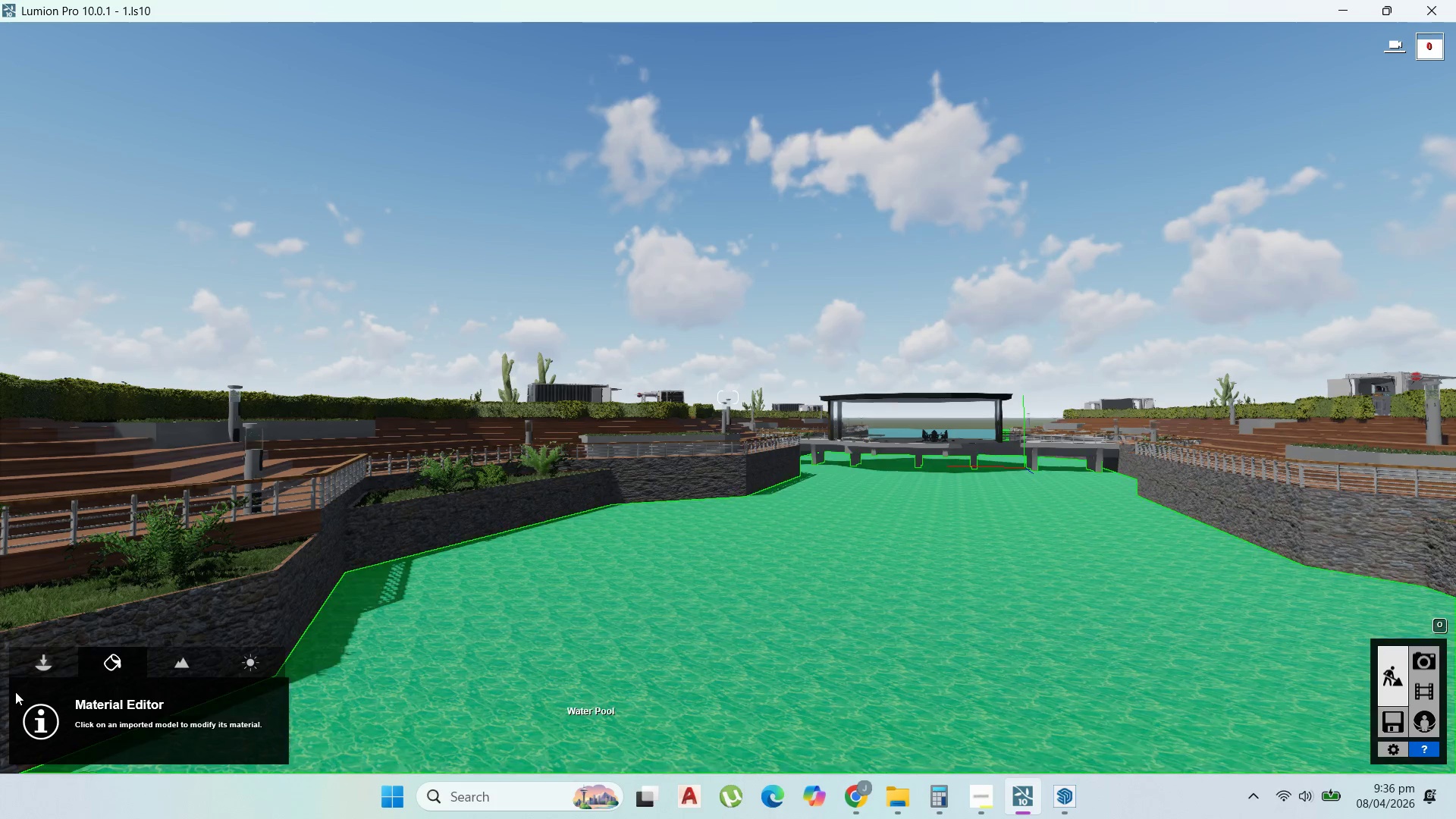 
left_click([30, 667])
 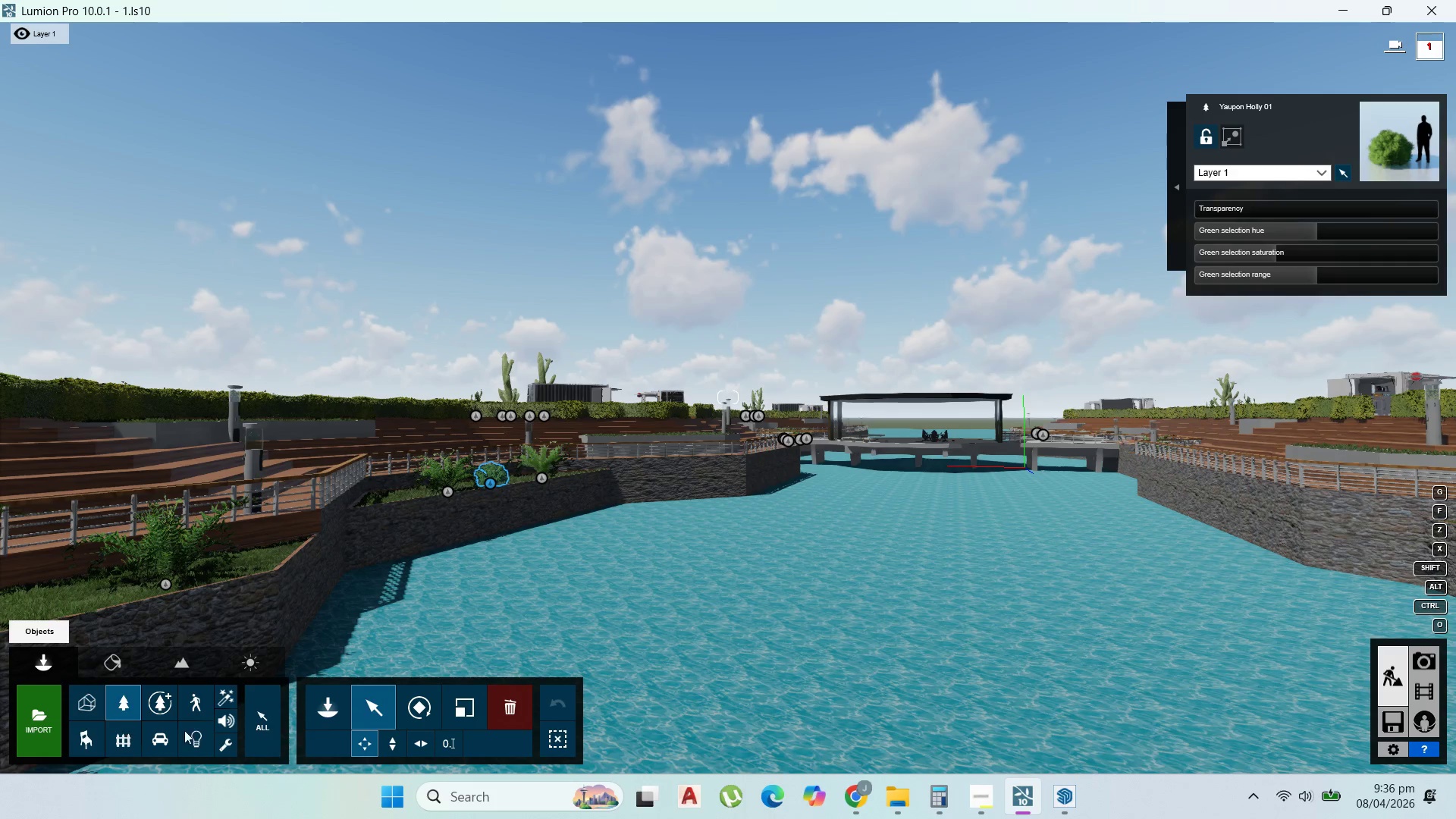 
left_click([326, 711])
 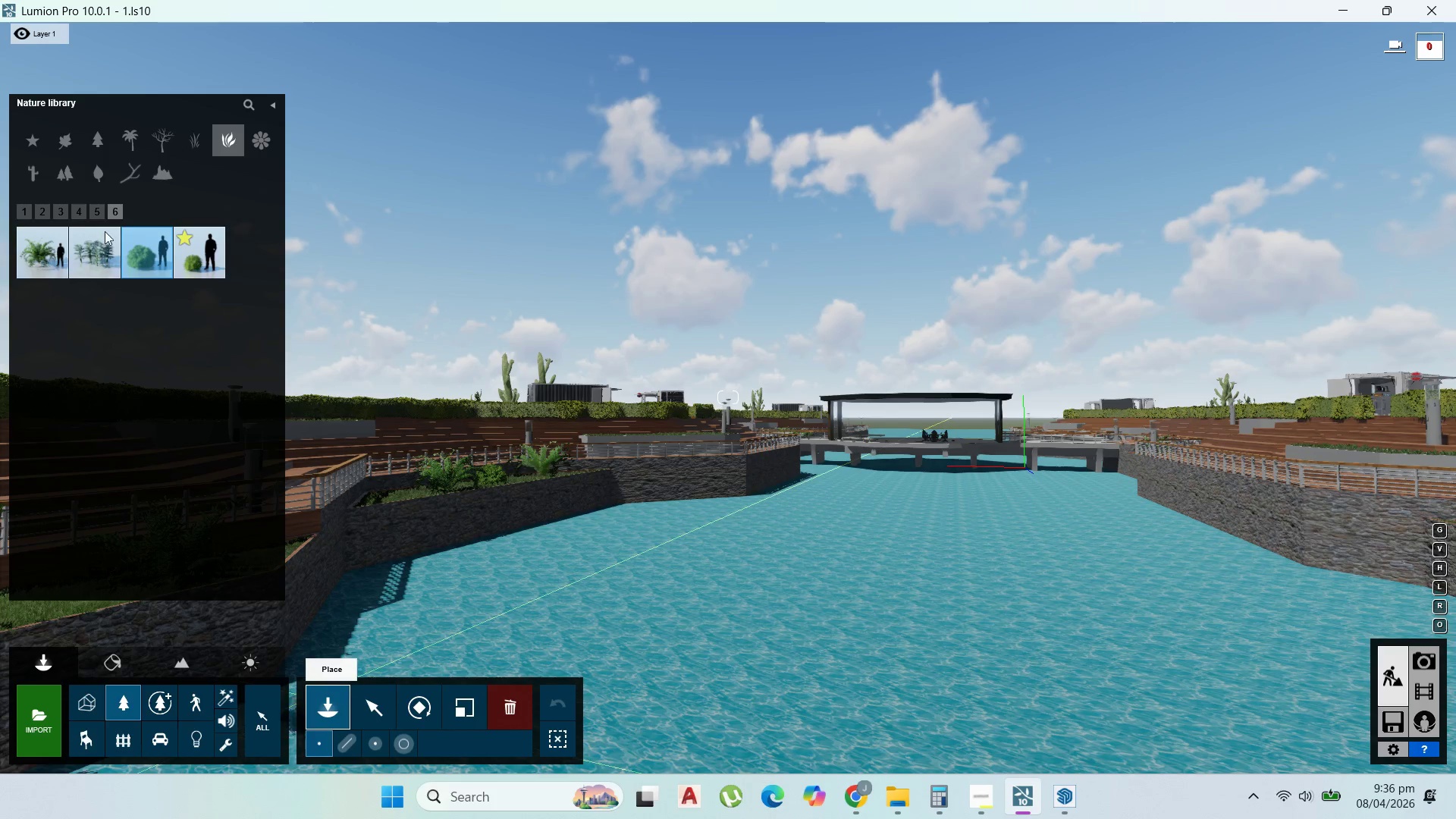 
left_click([189, 261])
 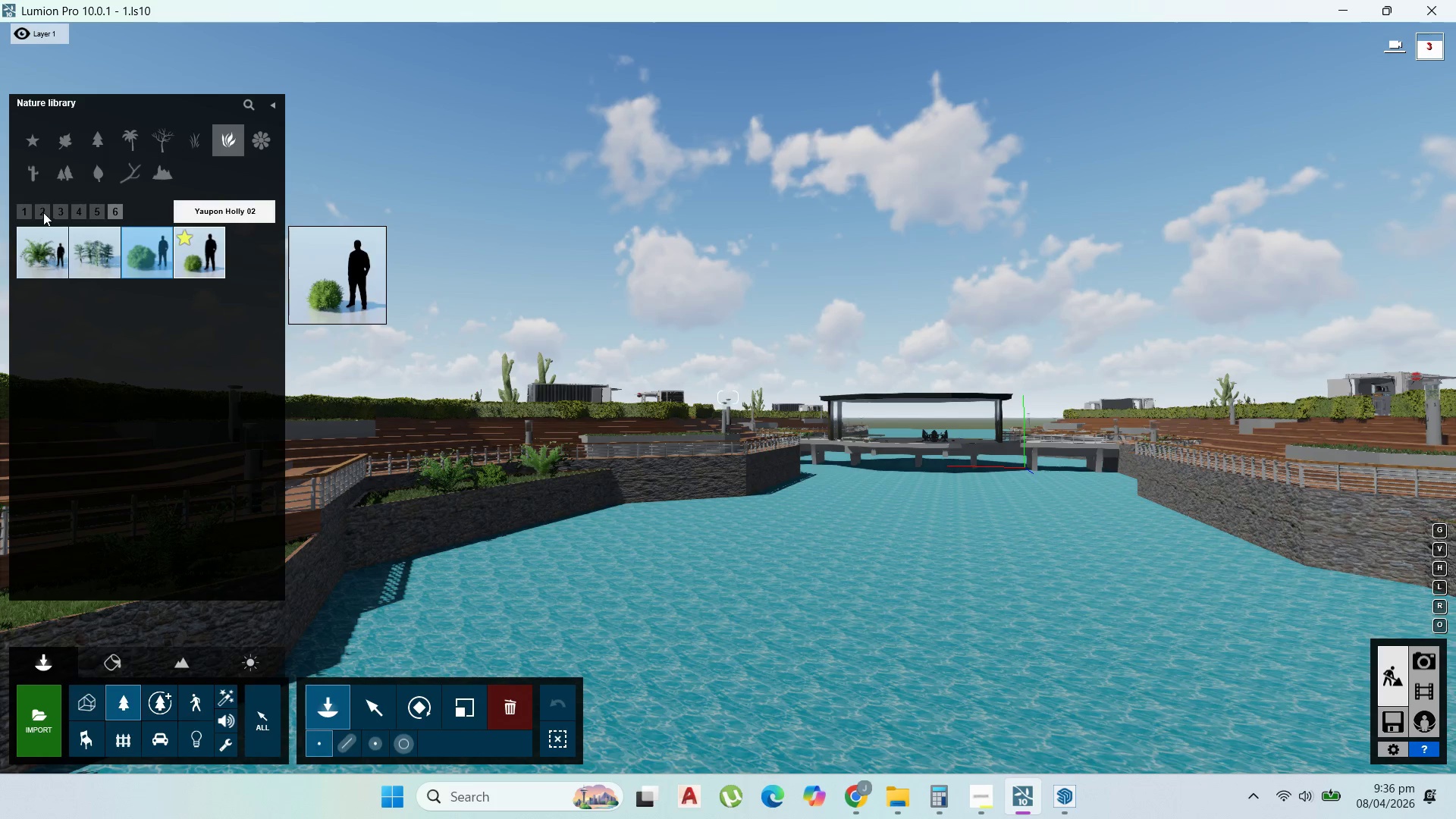 
left_click([43, 215])
 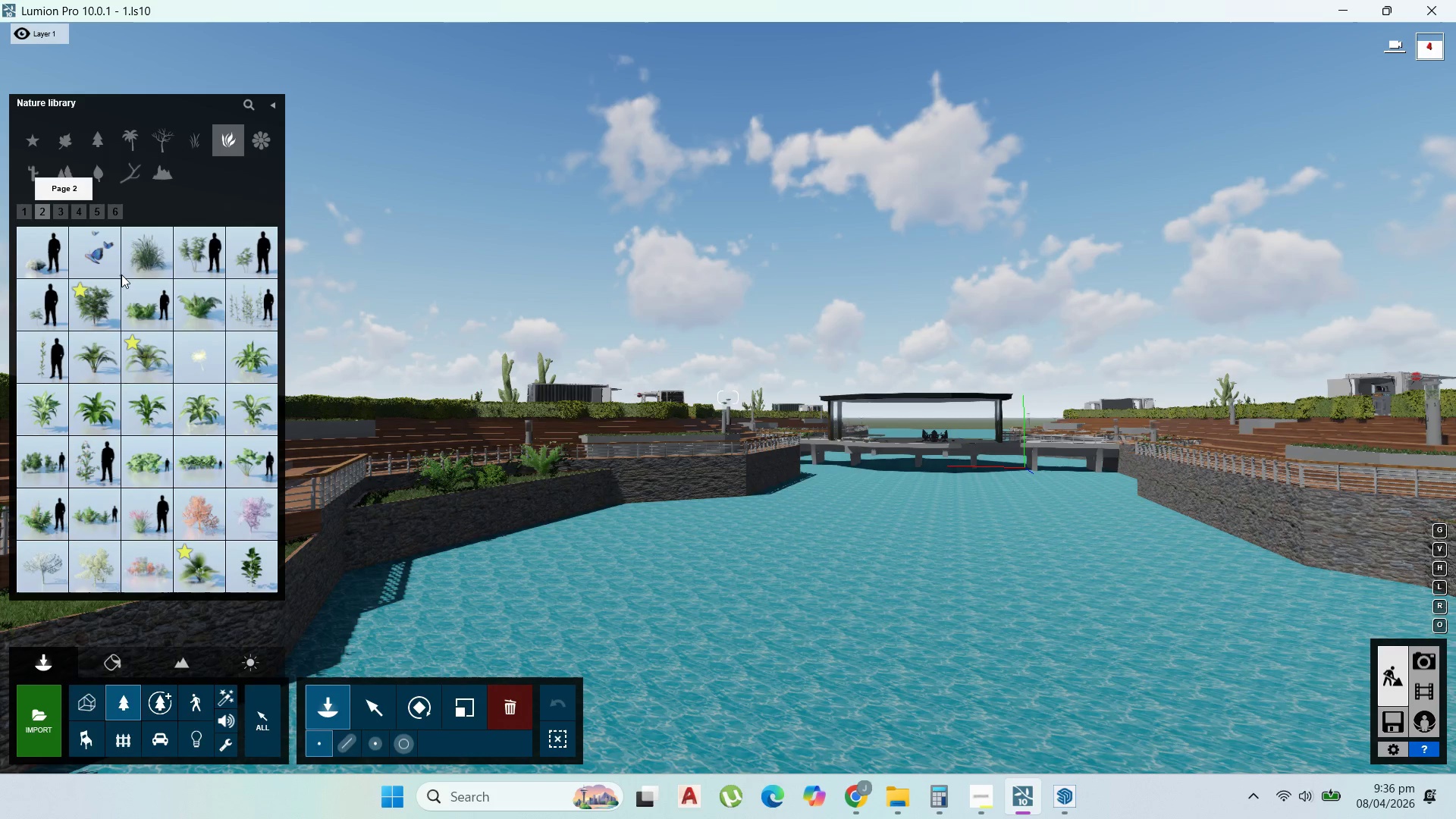 
left_click([198, 262])
 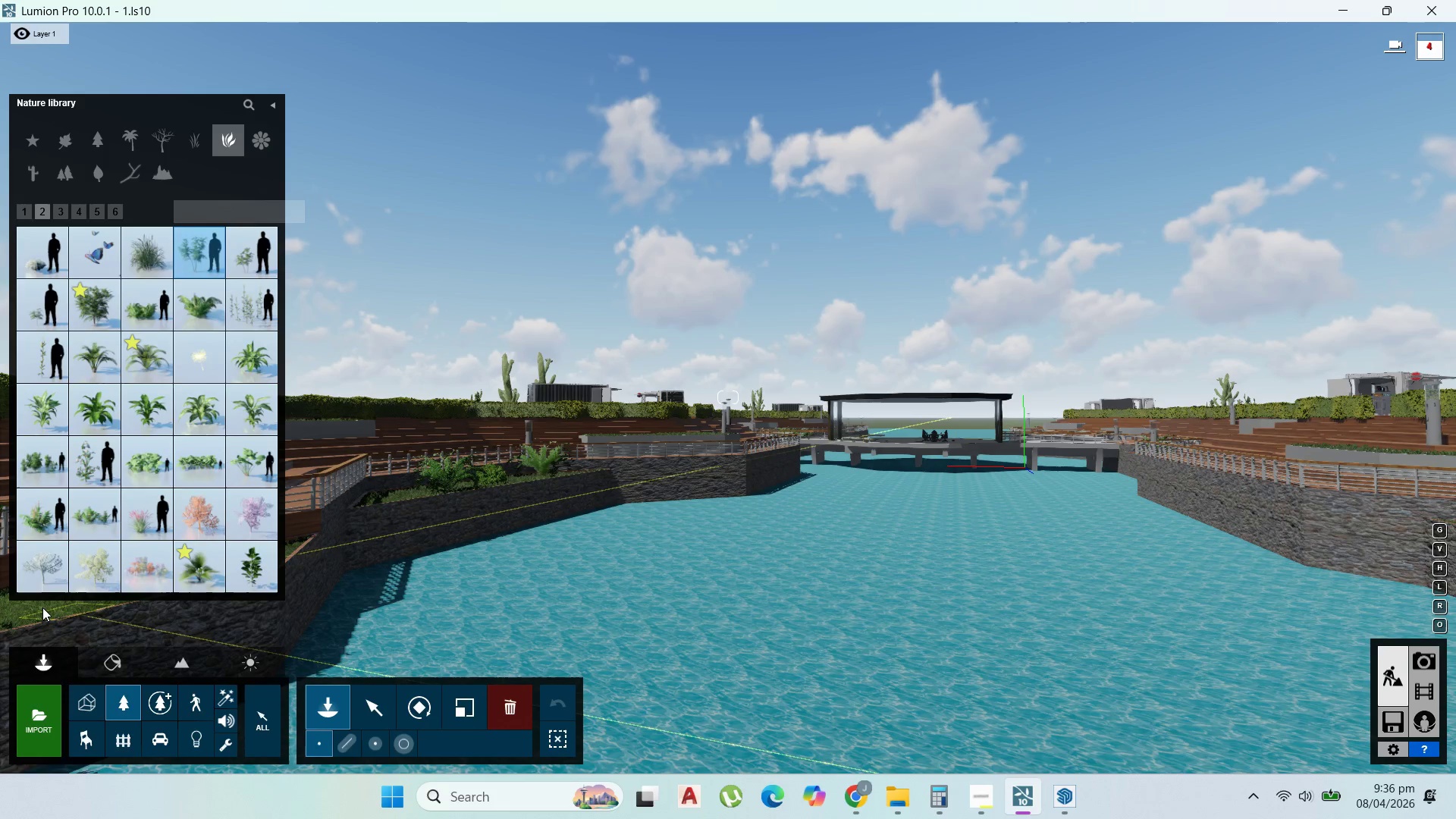 
left_click([42, 607])
 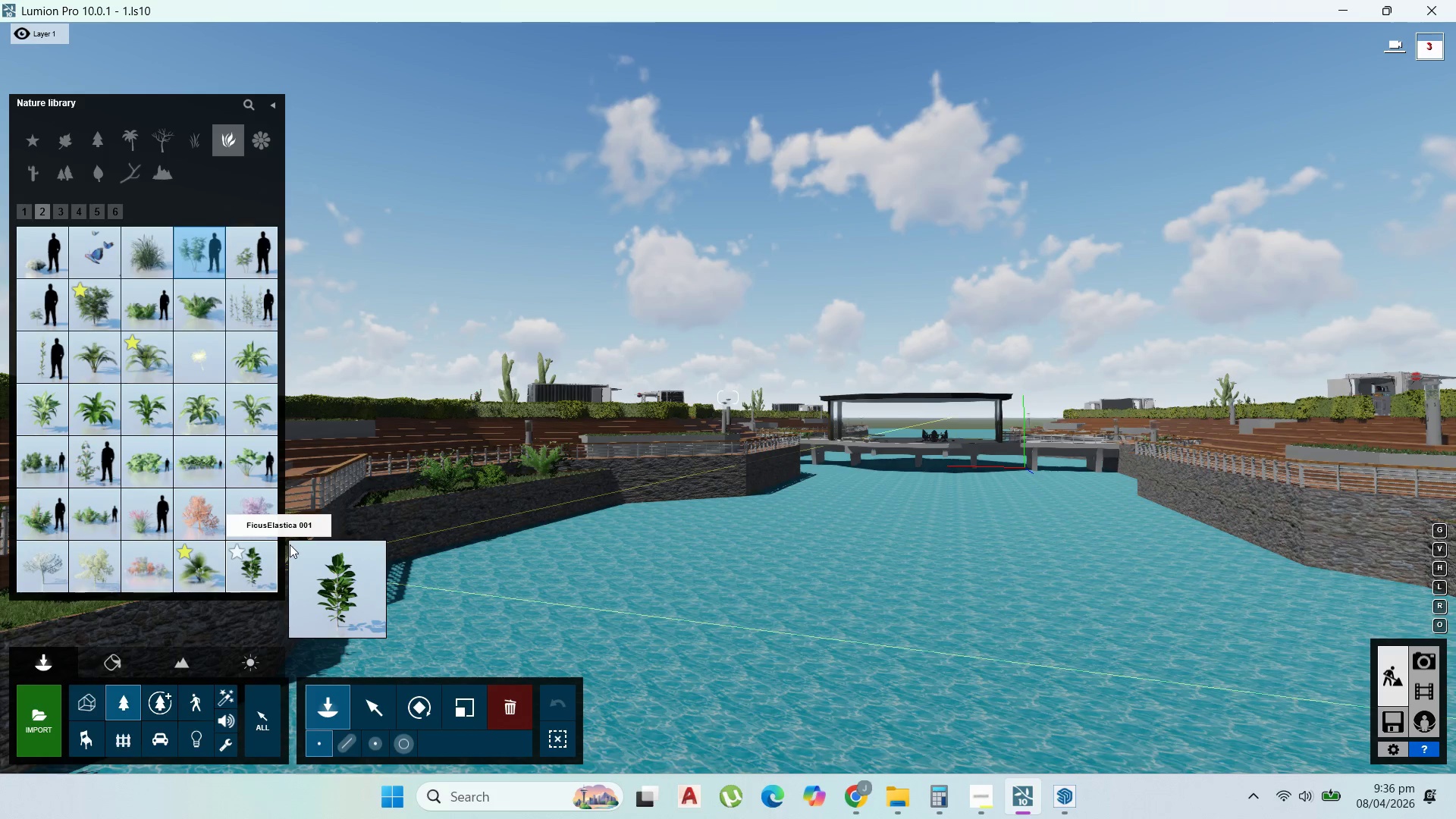 
mouse_move([252, 549])
 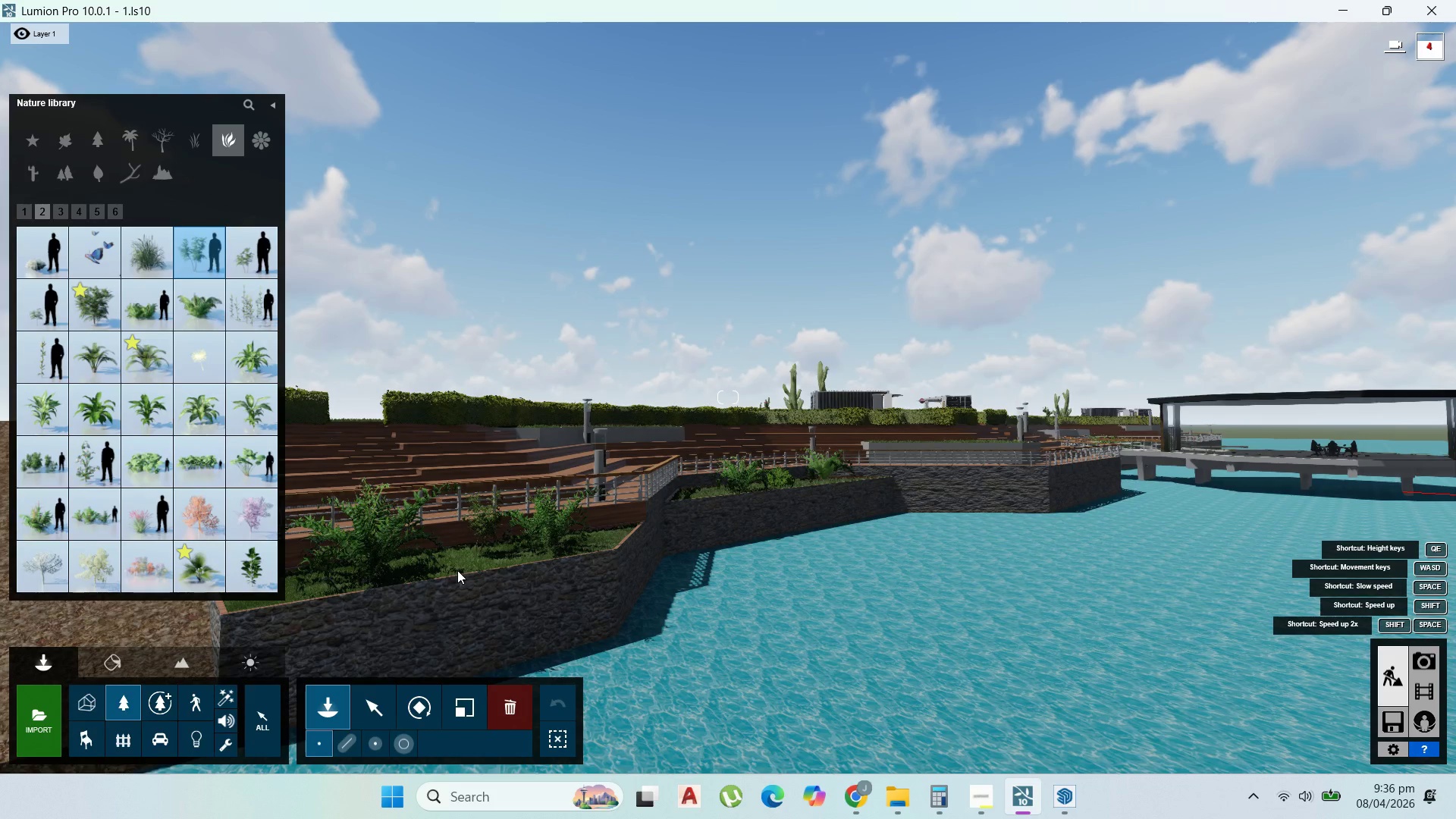 
left_click([457, 570])
 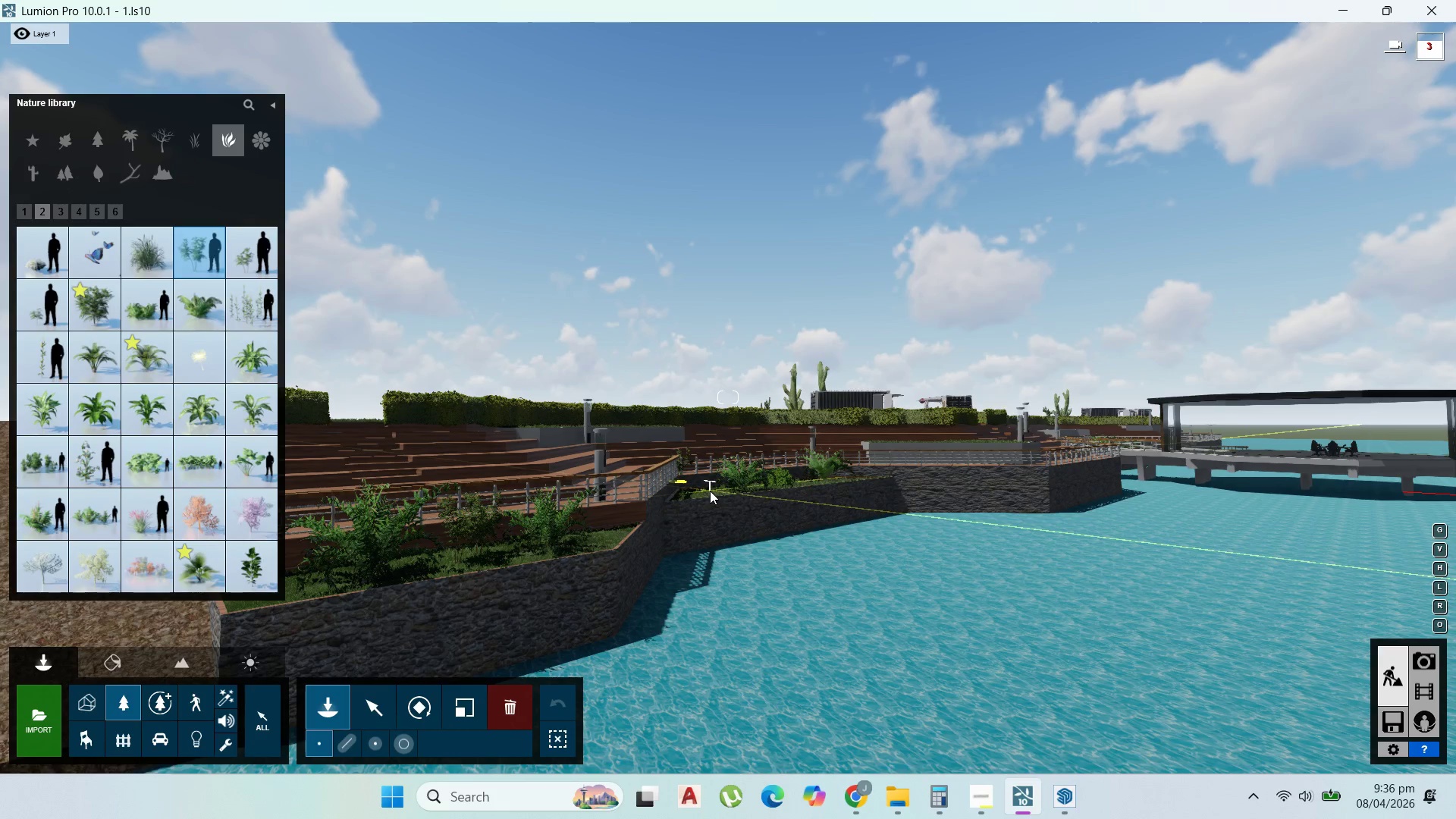 
left_click([710, 491])
 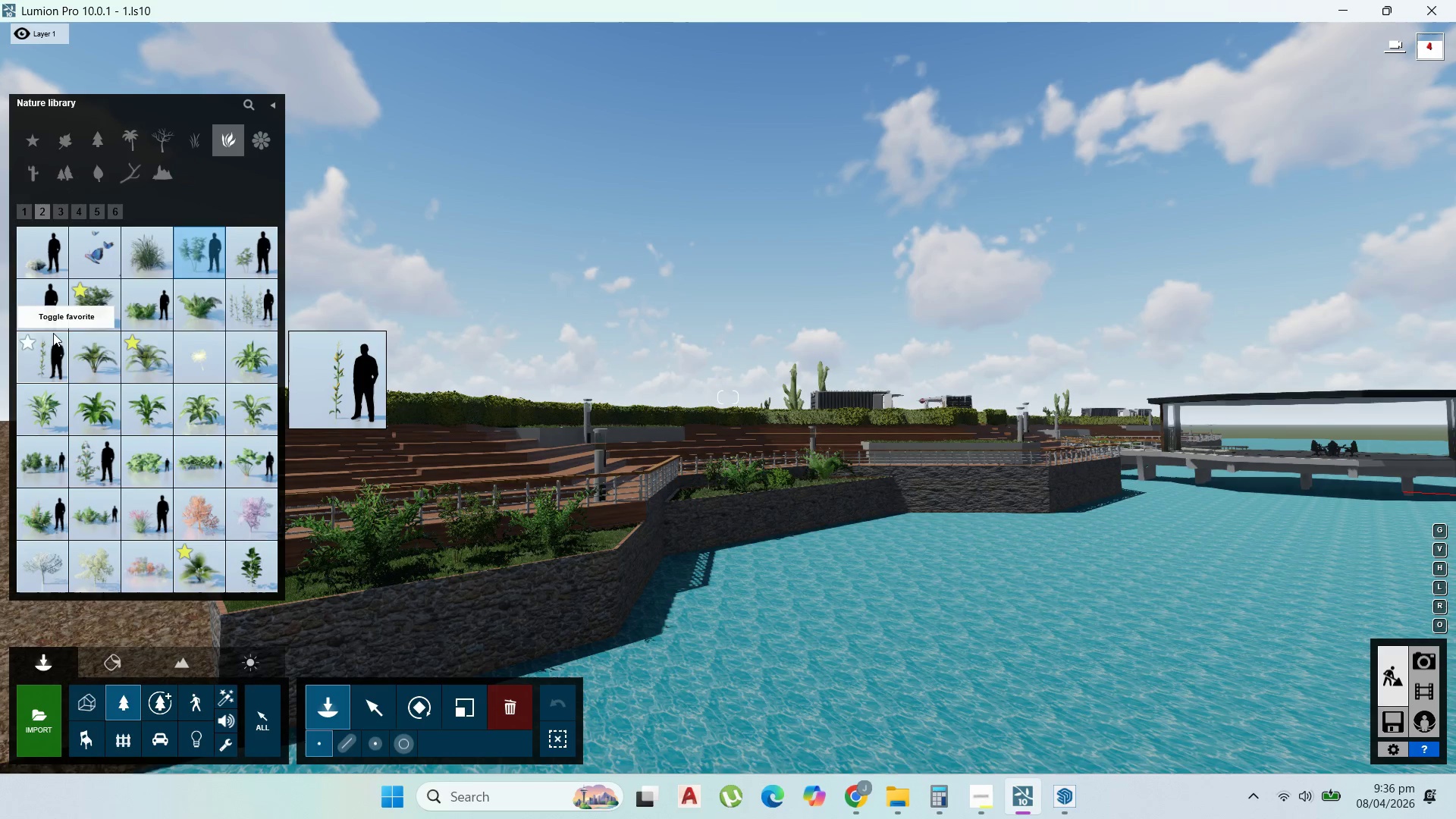 
left_click([84, 365])
 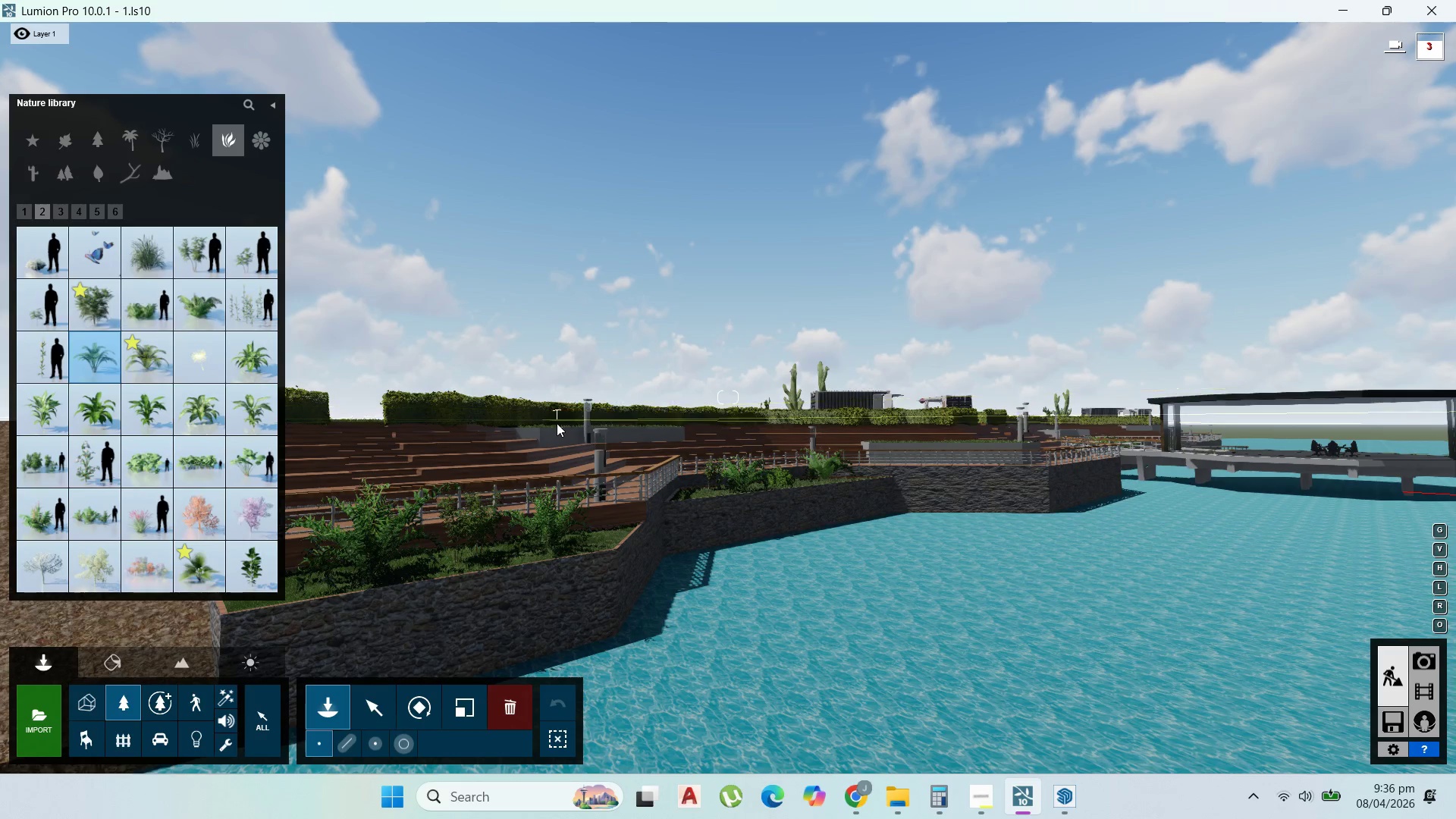 
left_click([557, 423])
 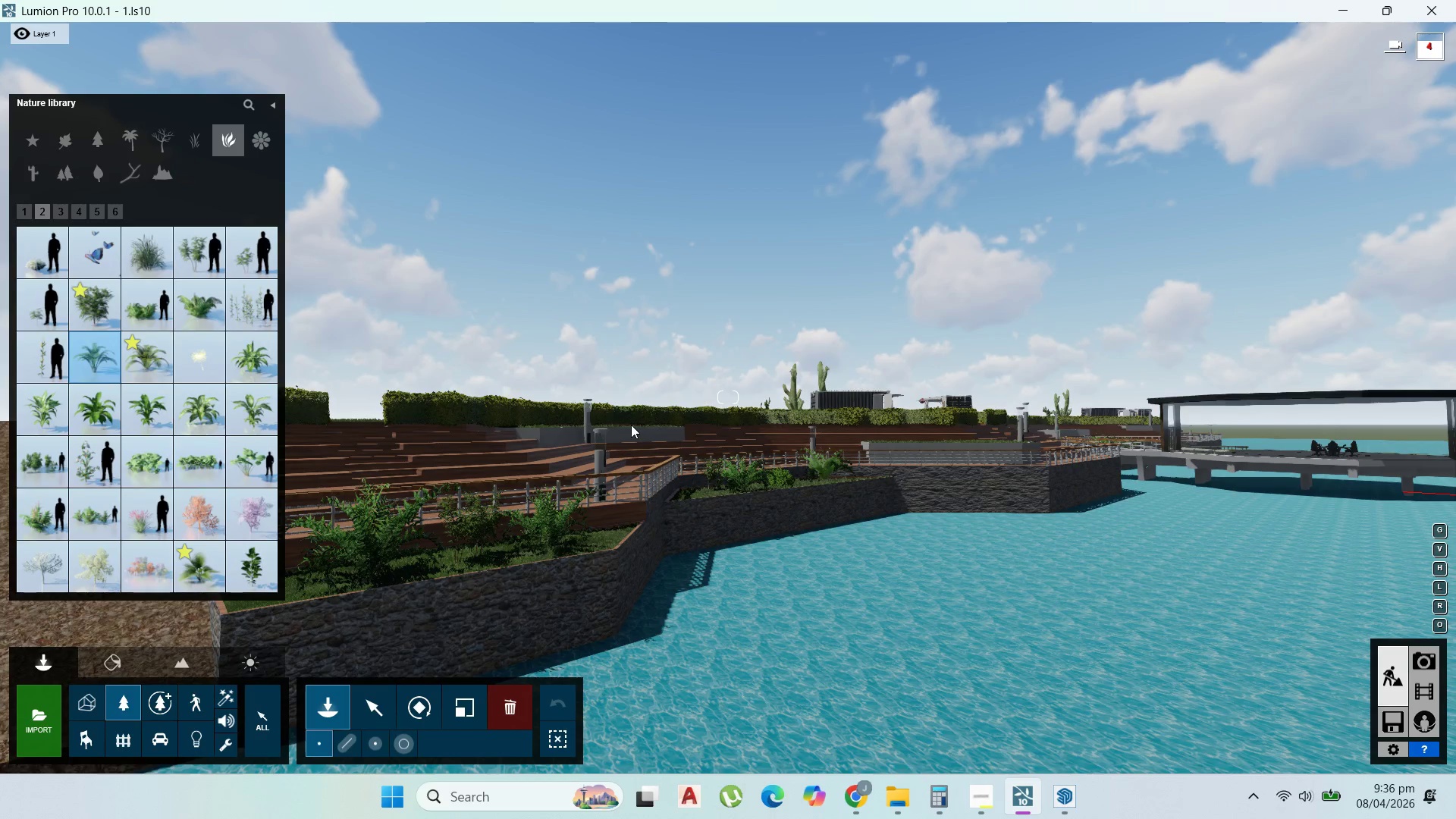 
left_click([631, 425])
 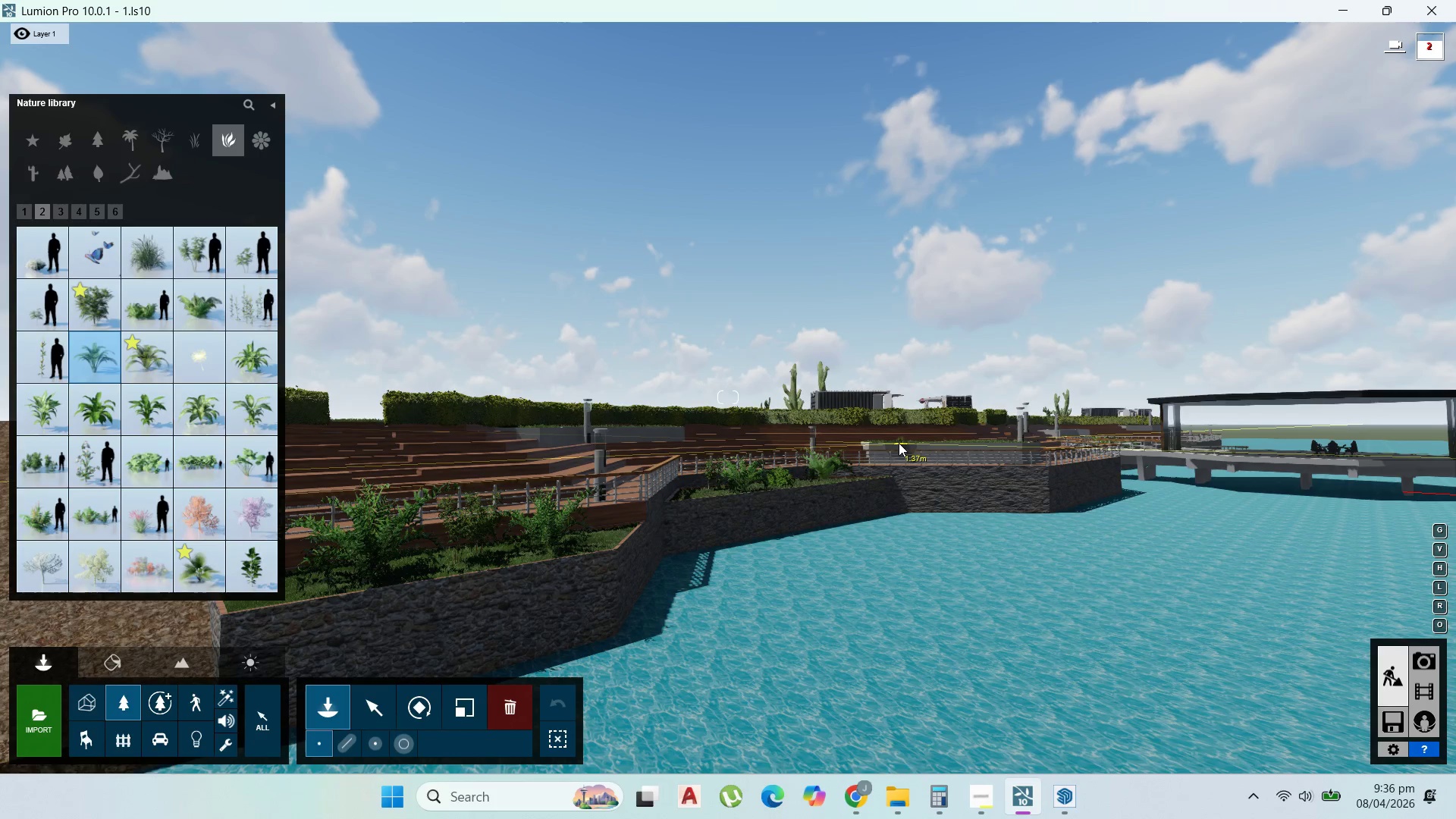 
left_click([899, 443])
 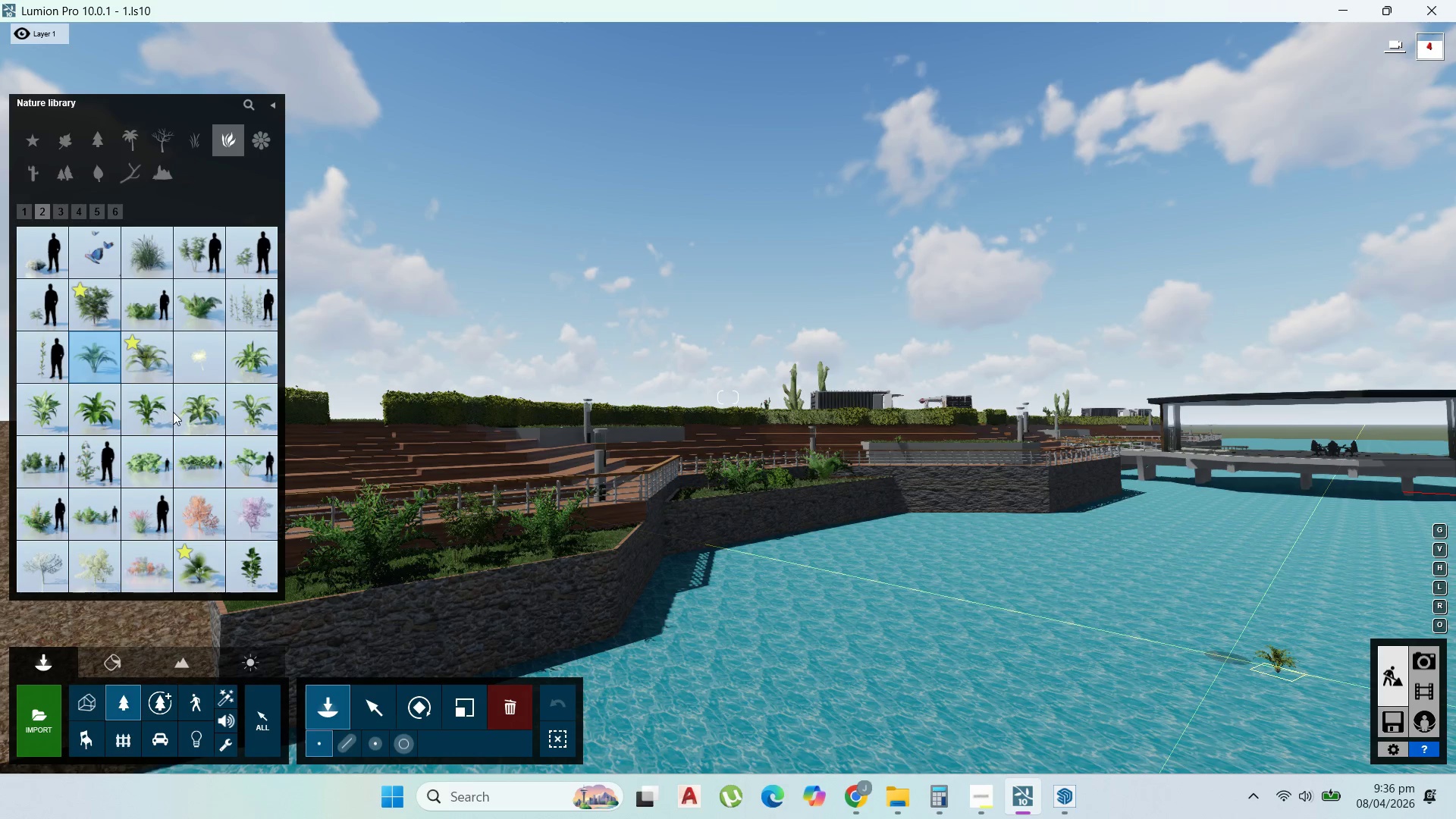 
left_click([201, 424])
 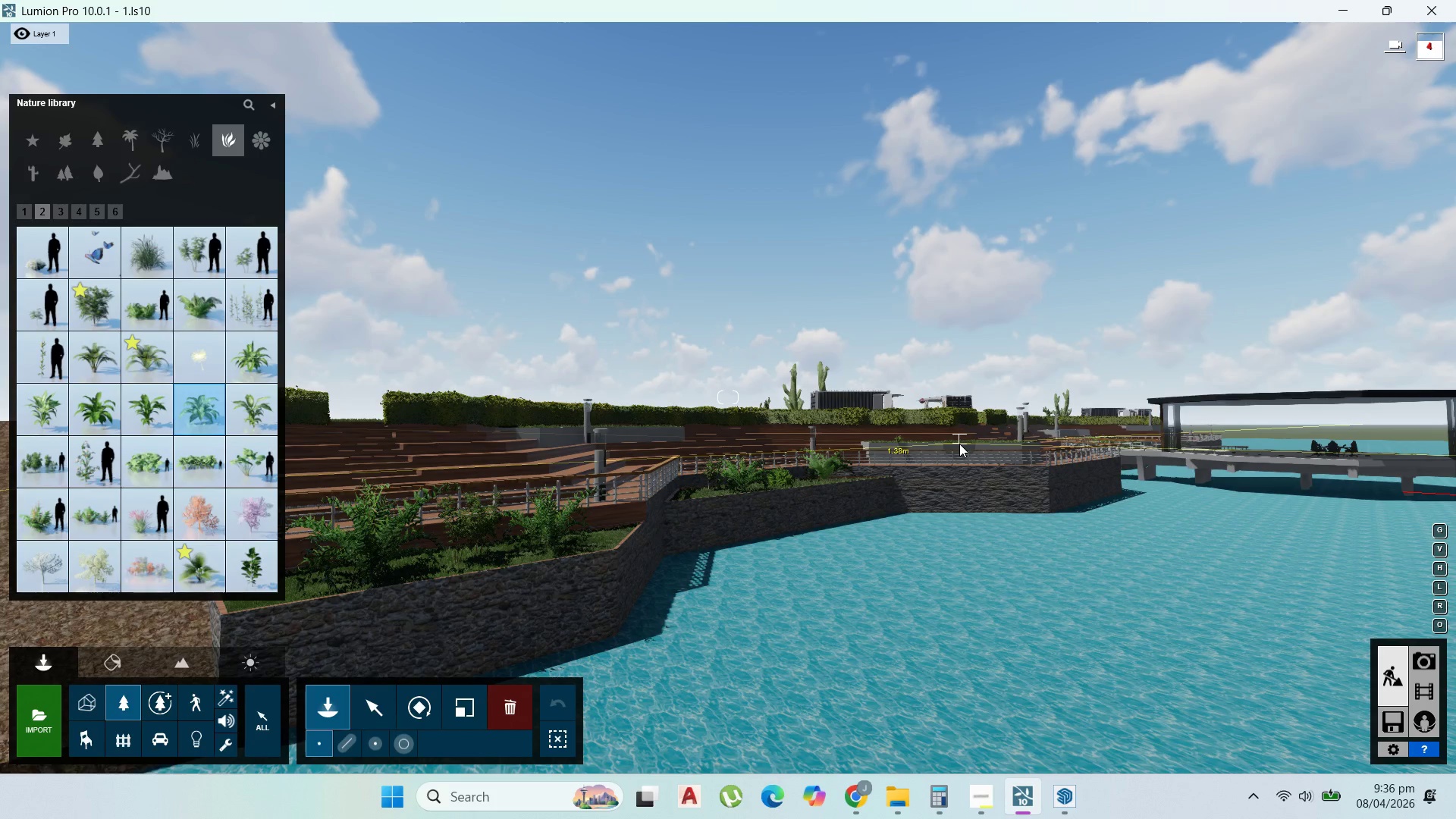 
left_click([959, 444])
 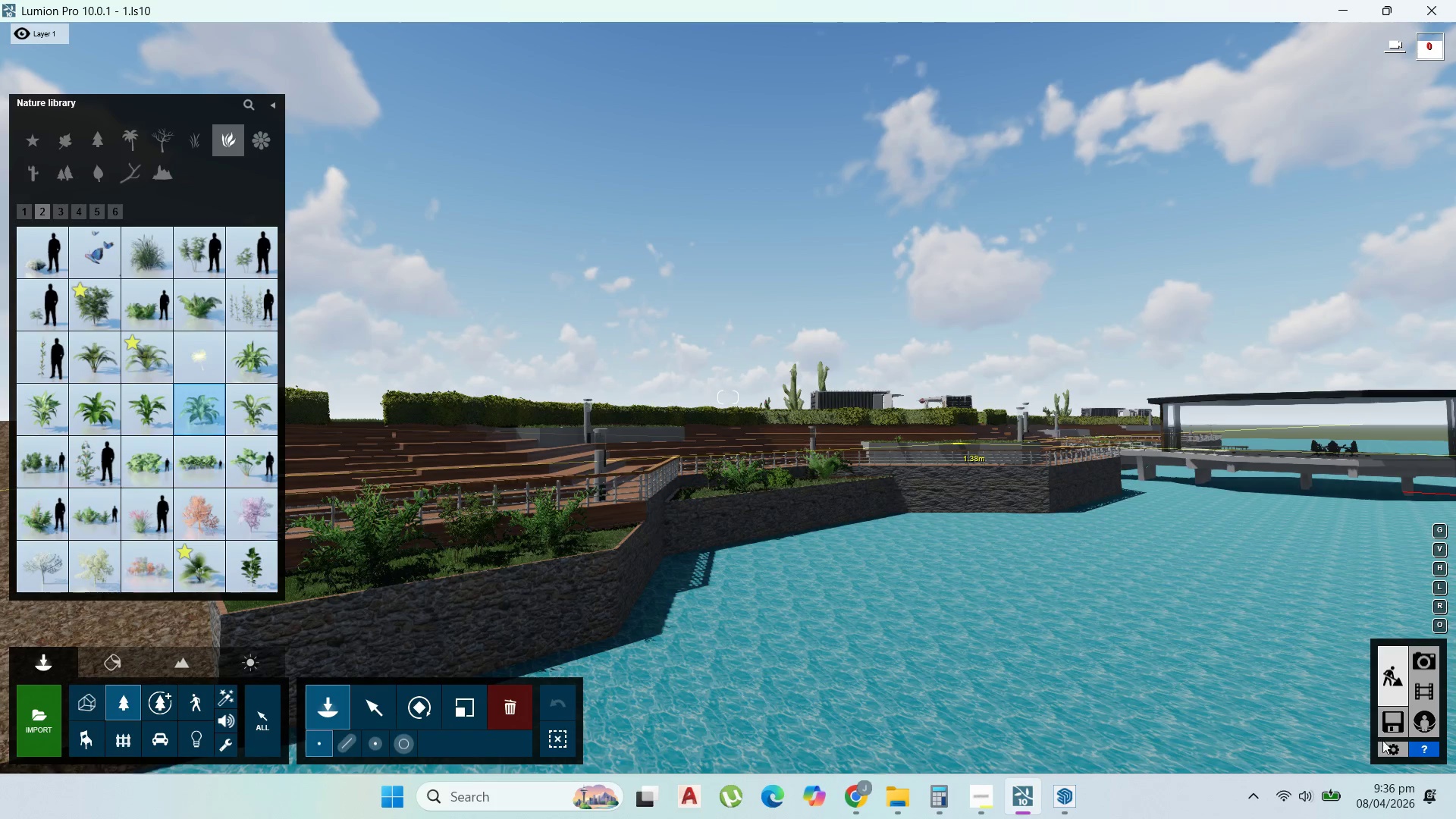 
left_click([1431, 671])
 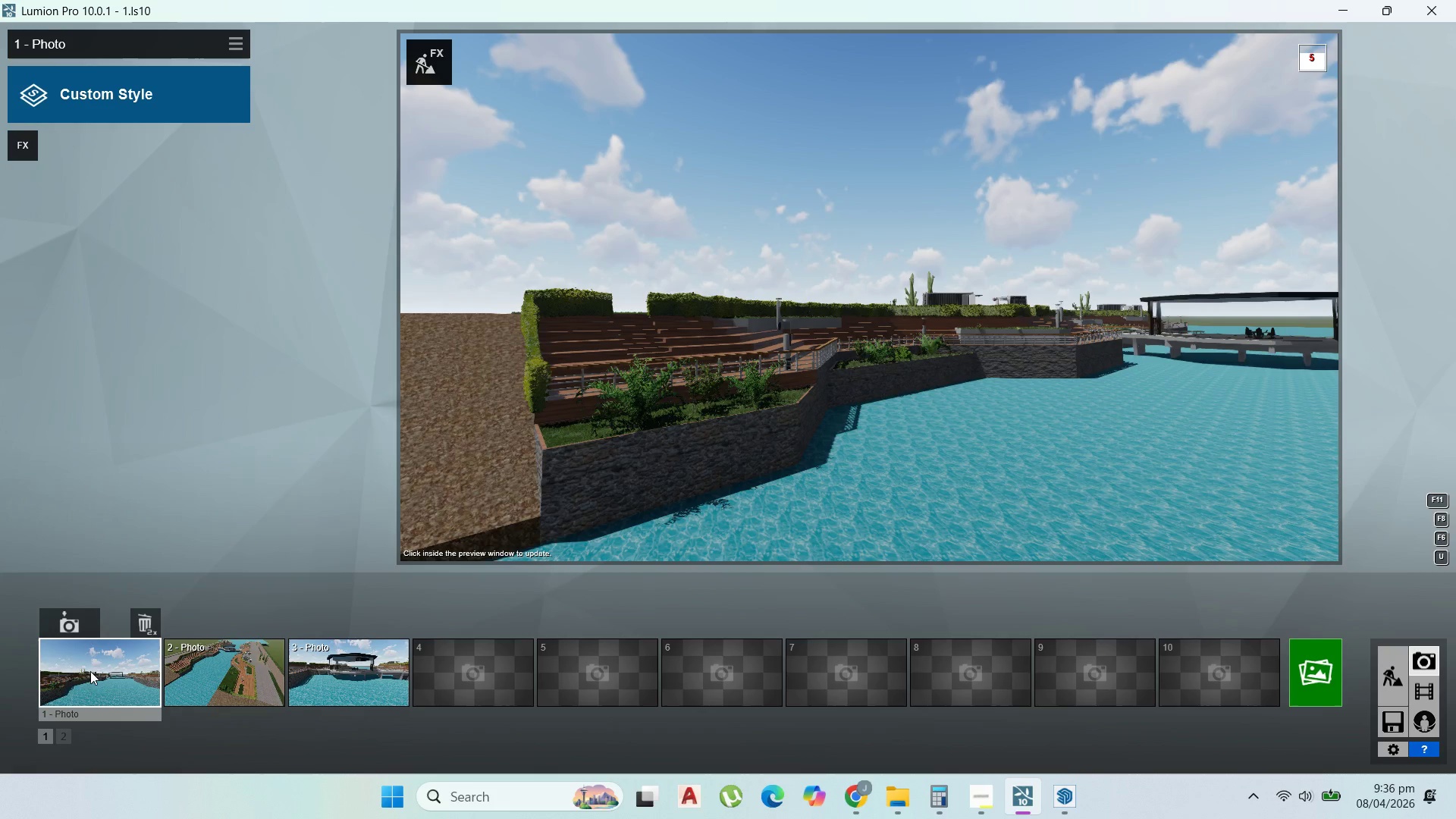 
left_click([92, 690])
 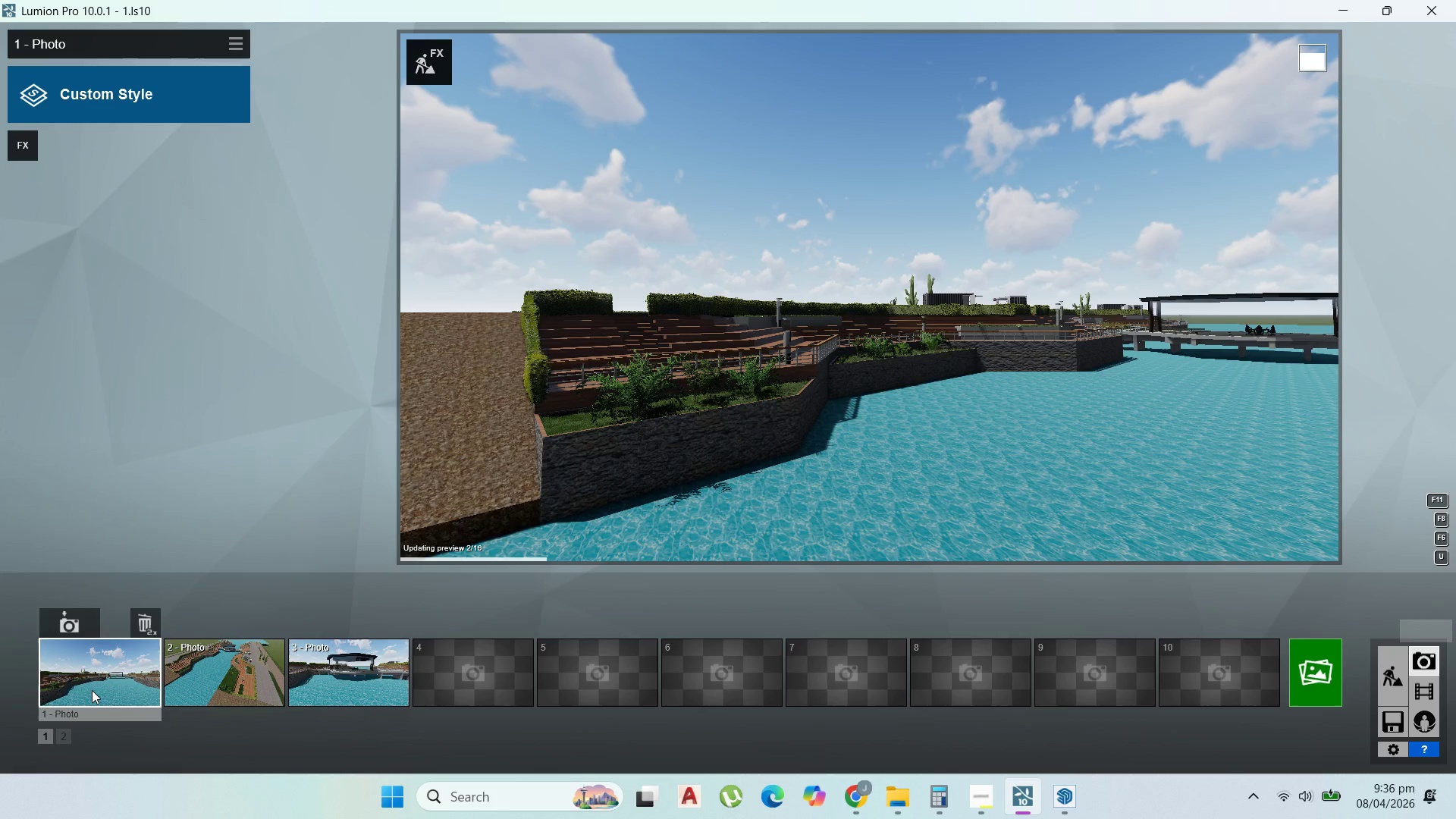 
left_click([92, 690])
 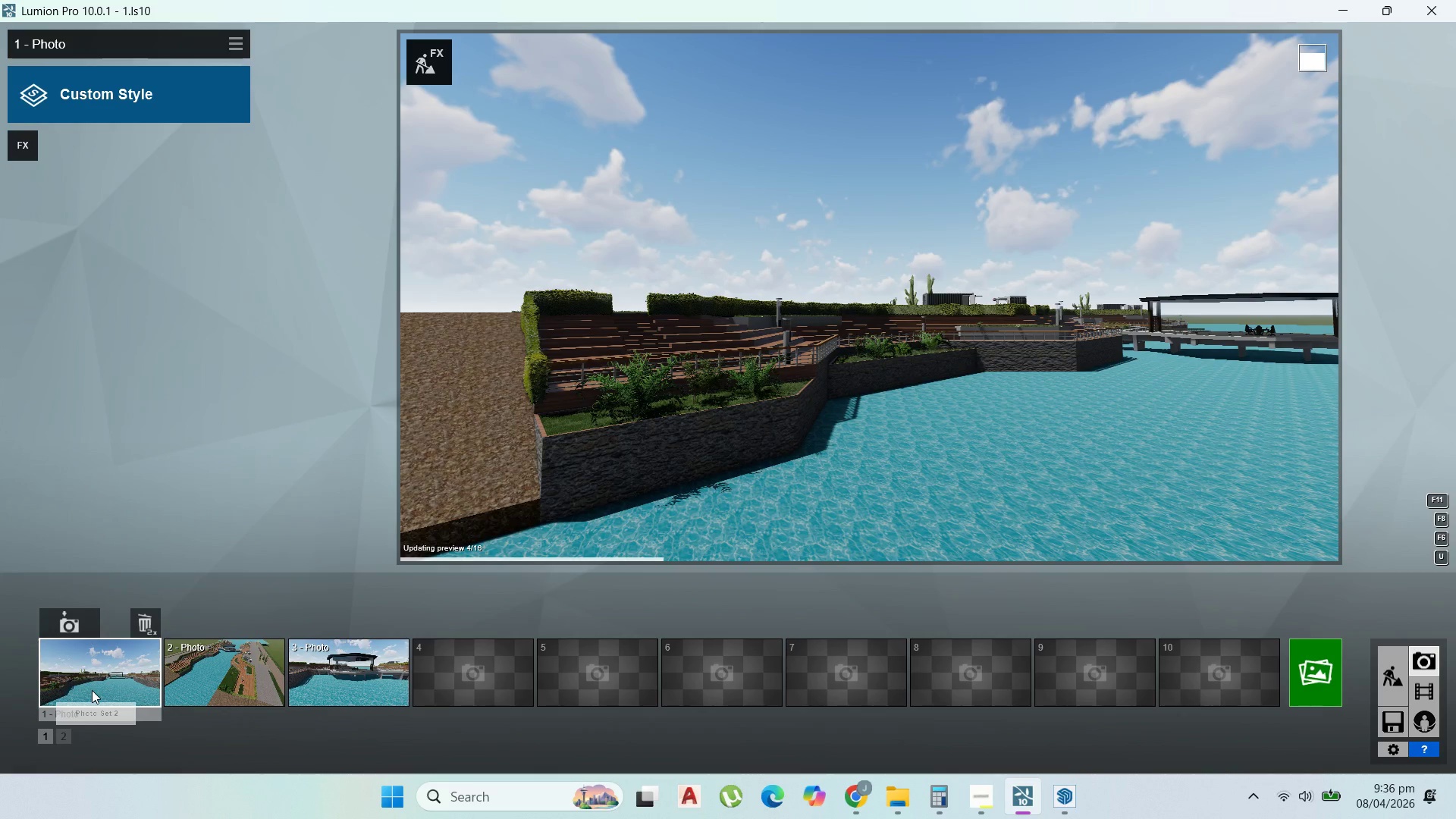 
double_click([92, 690])
 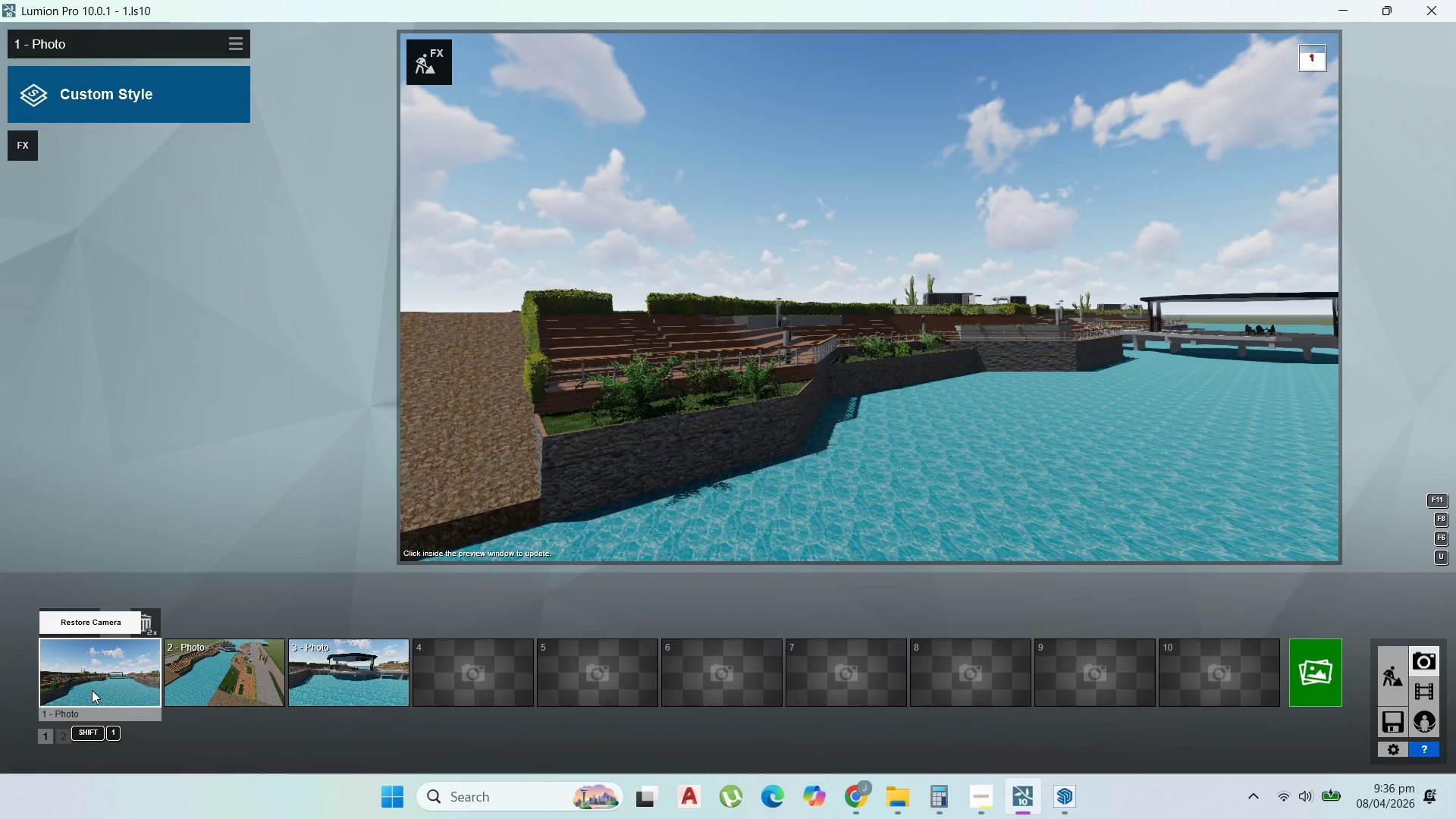 
triple_click([92, 690])
 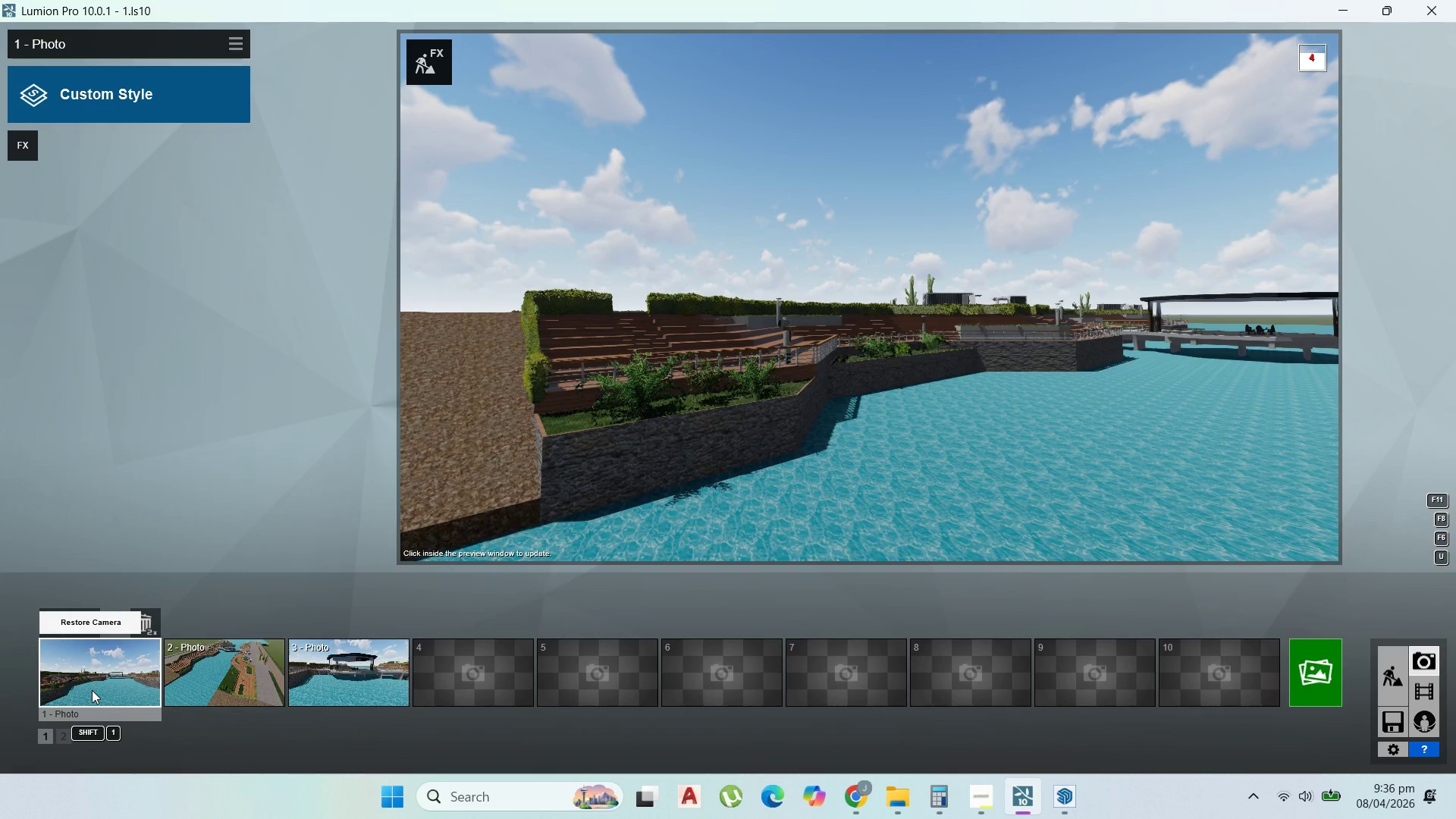 
triple_click([92, 690])
 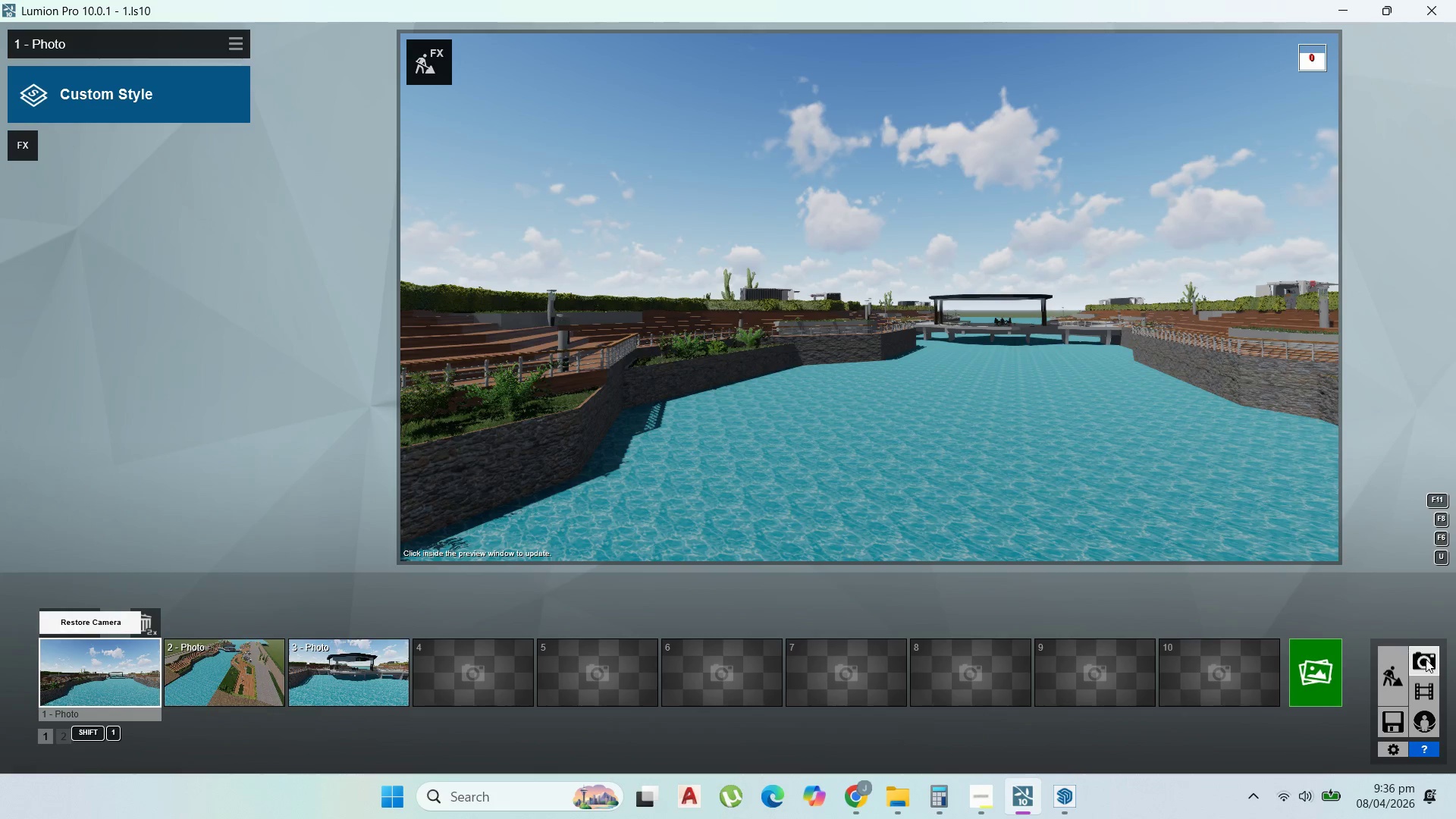 
double_click([1384, 681])
 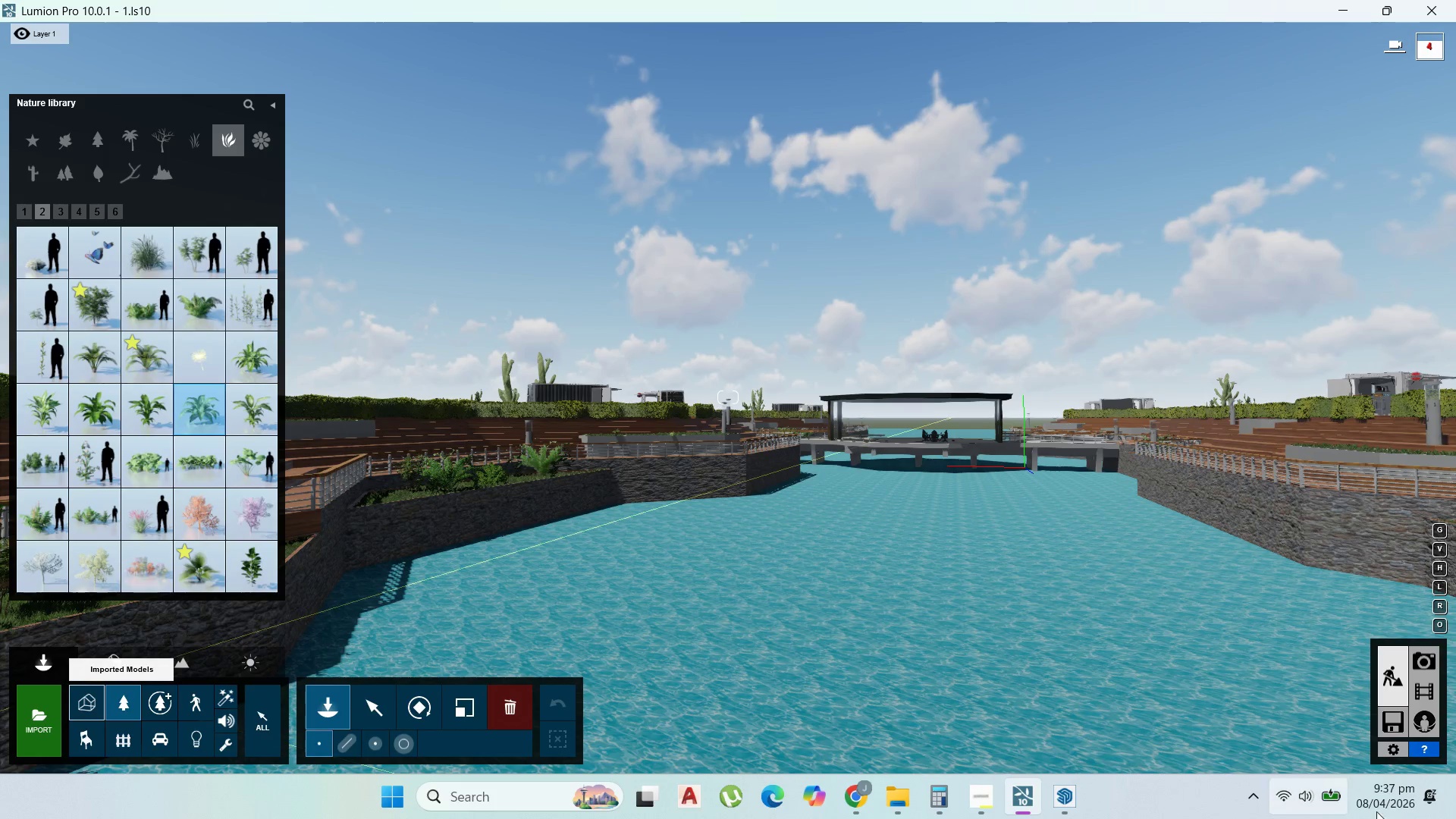 
wait(5.97)
 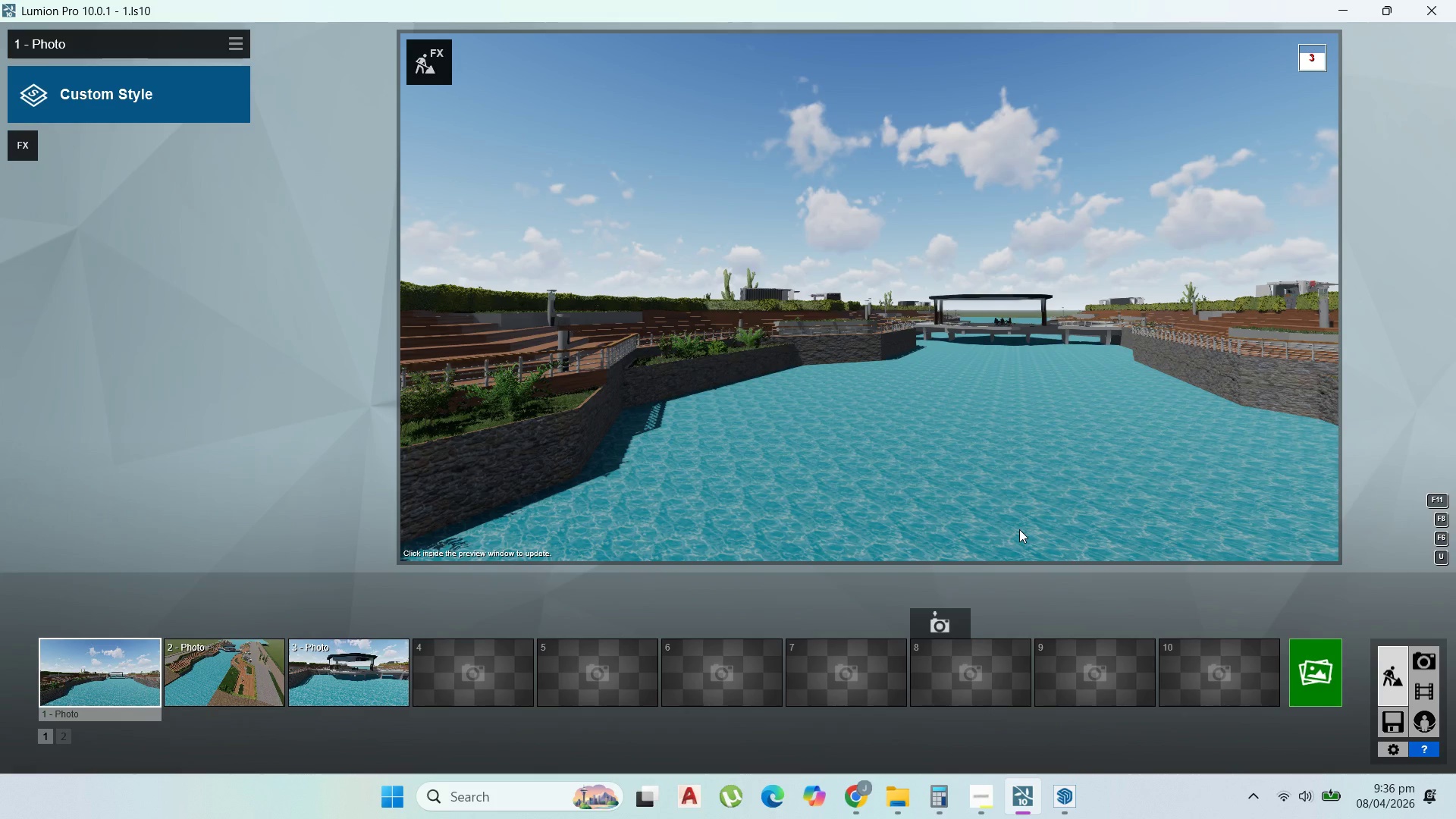 
double_click([1425, 664])
 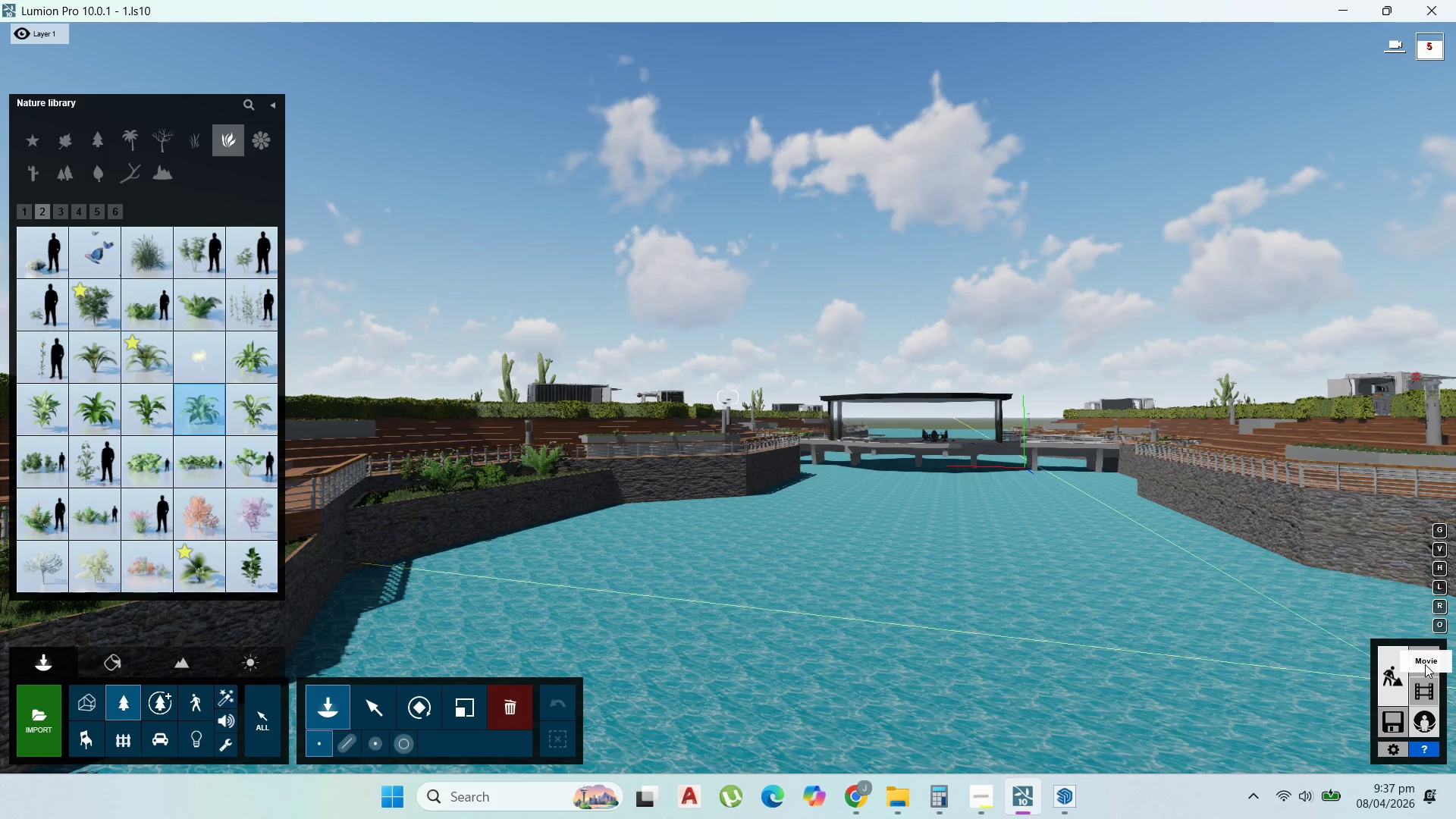 
triple_click([1425, 664])
 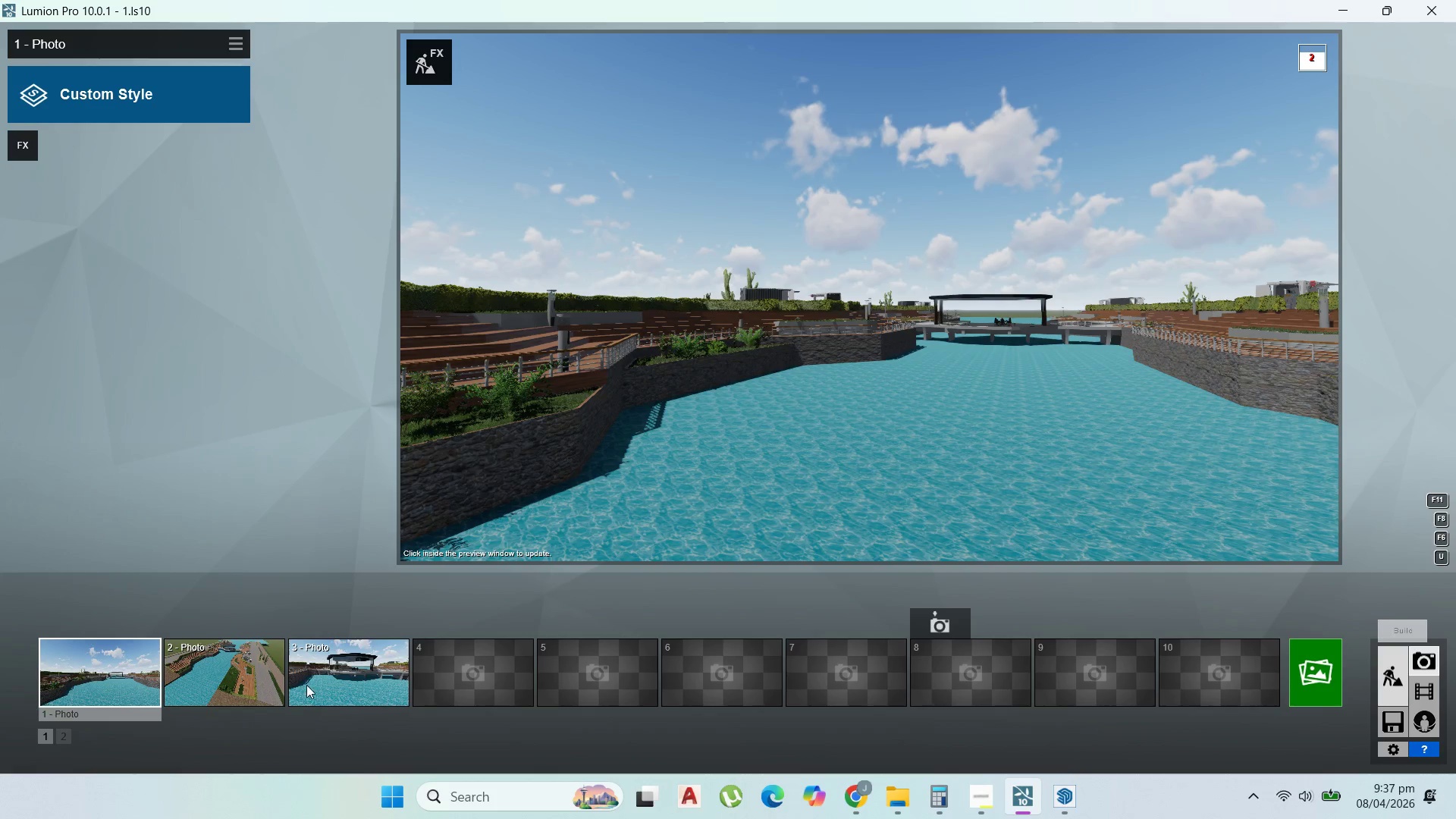 
double_click([227, 680])
 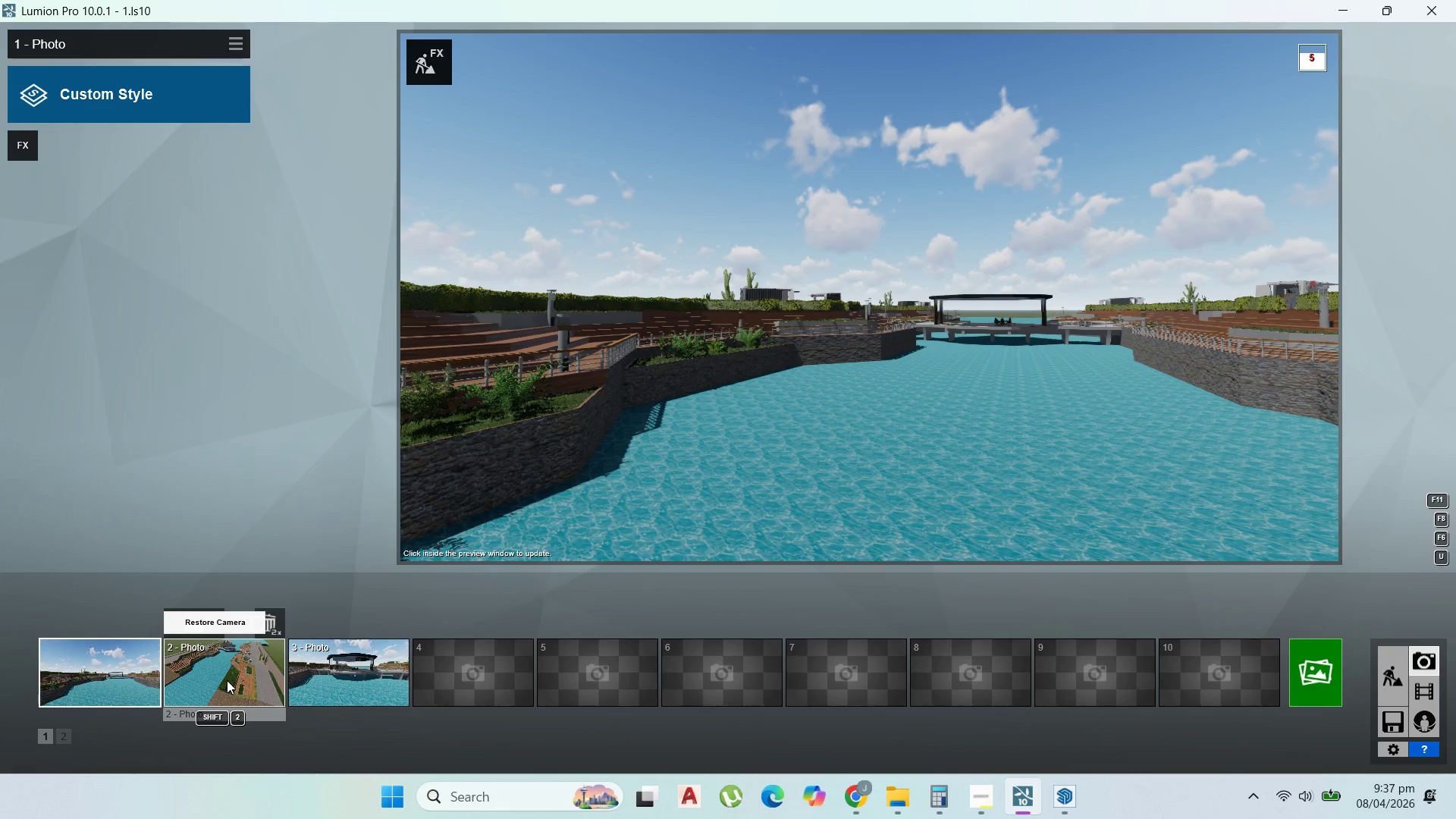 
triple_click([227, 680])
 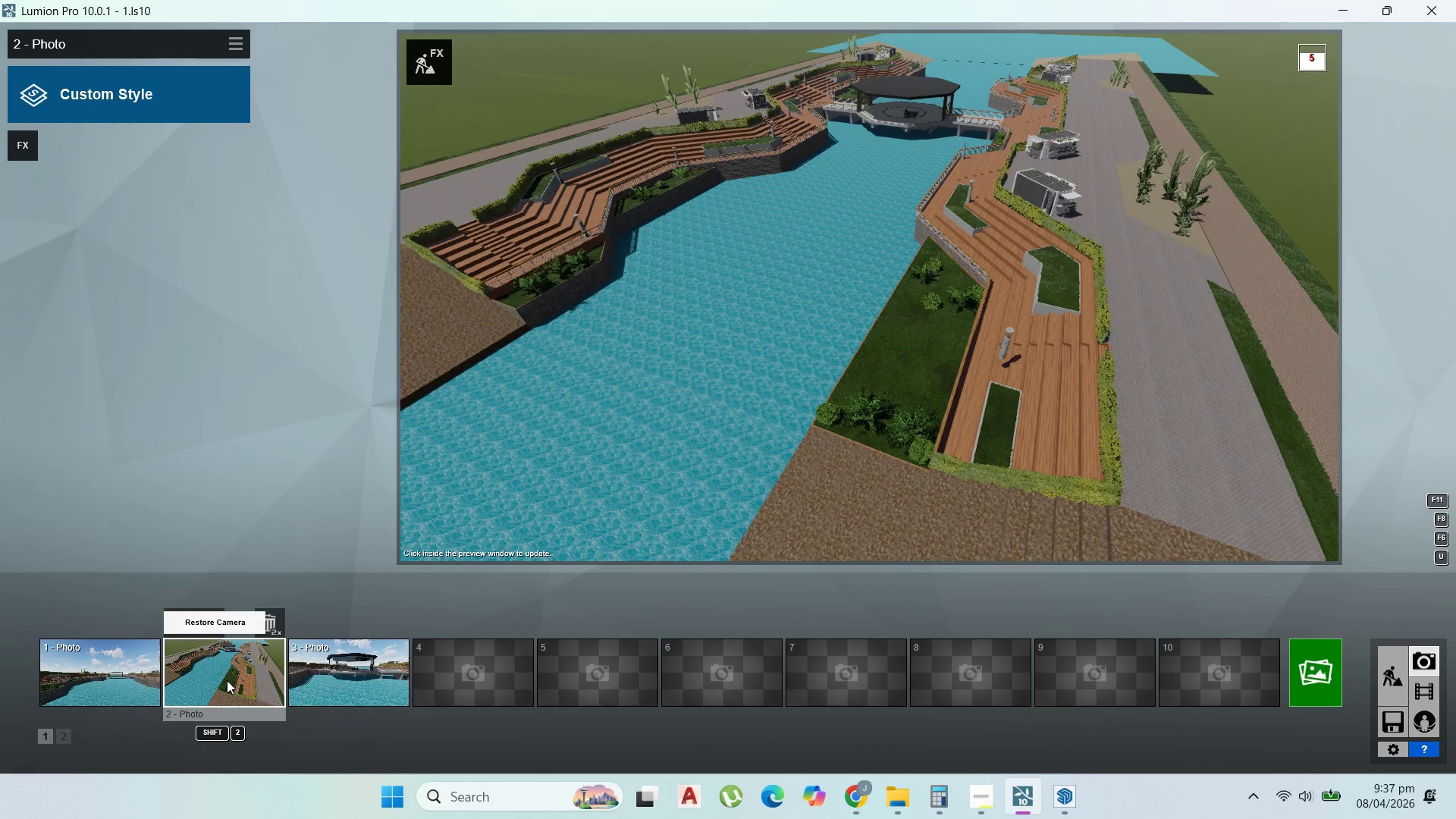 
left_click([227, 680])
 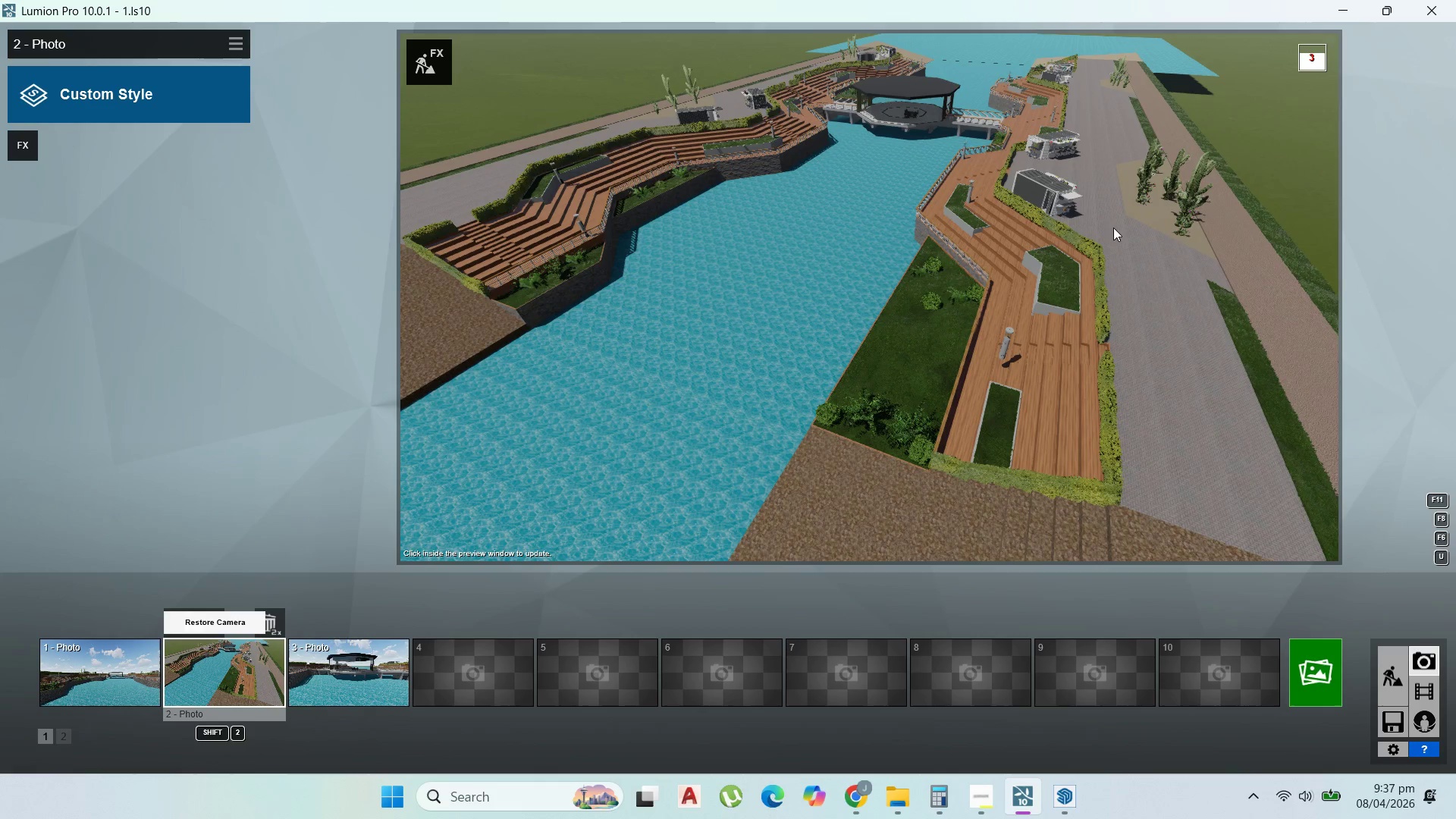 
wait(6.58)
 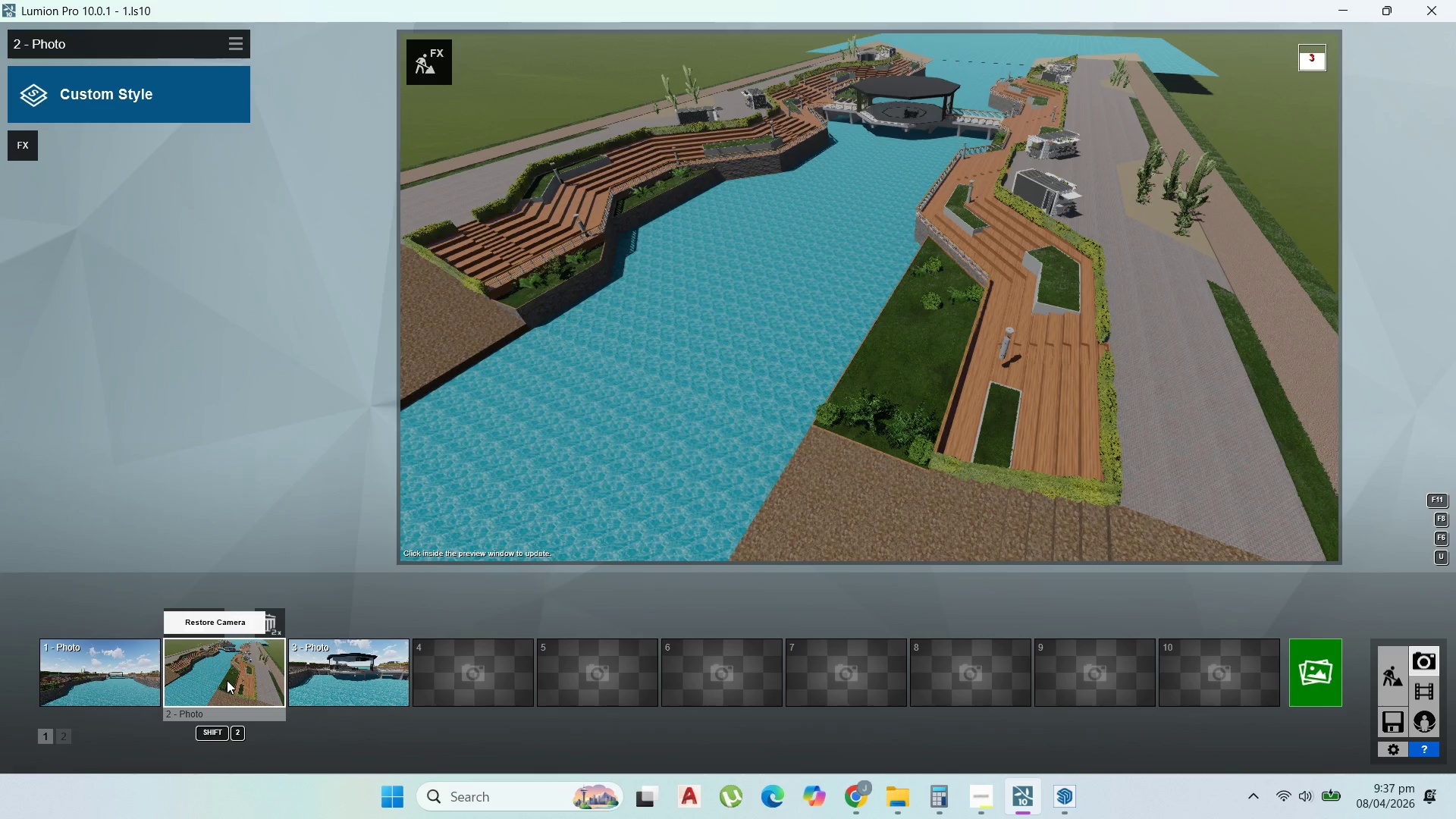 
double_click([1387, 679])
 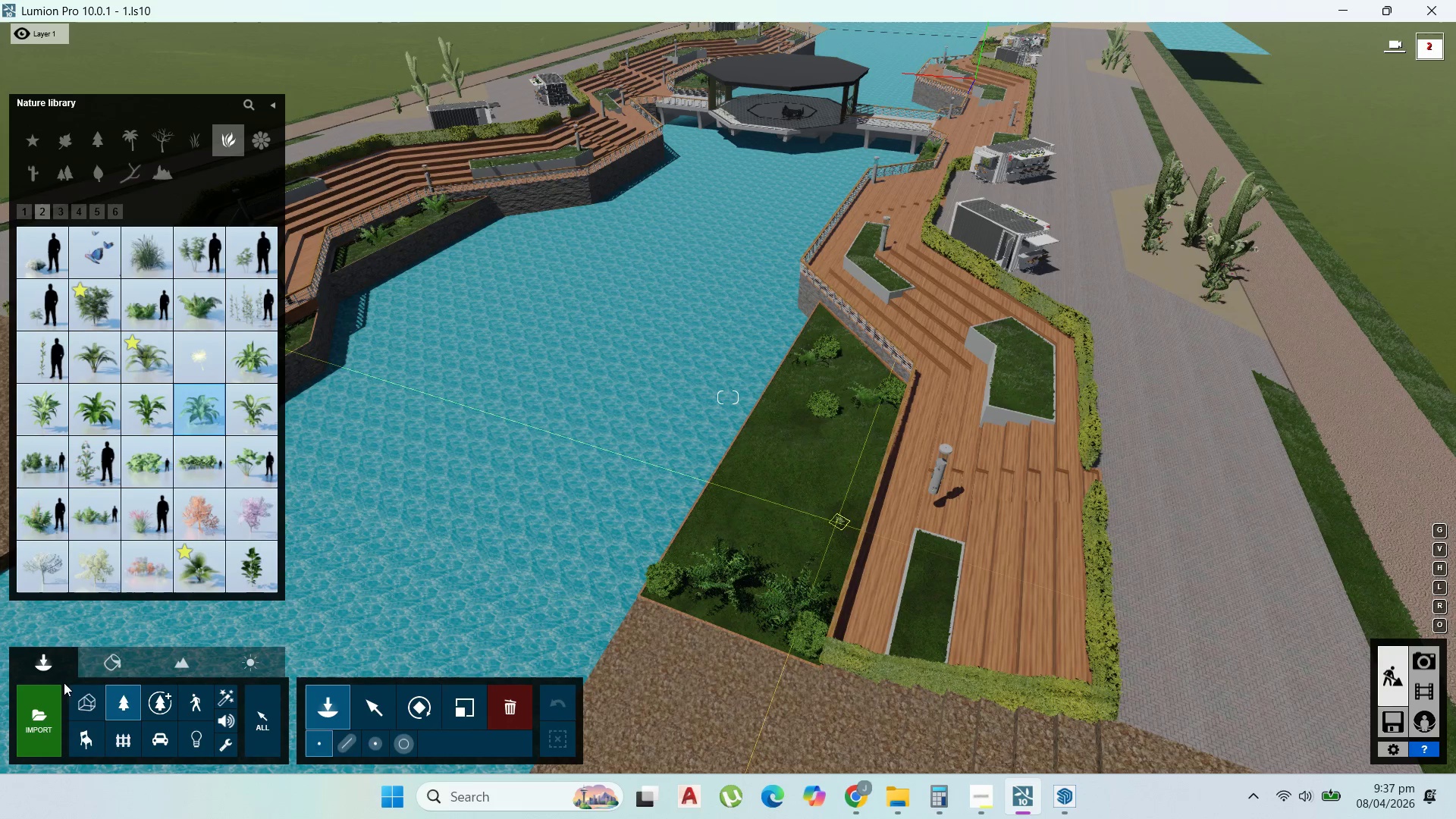 
left_click([154, 254])
 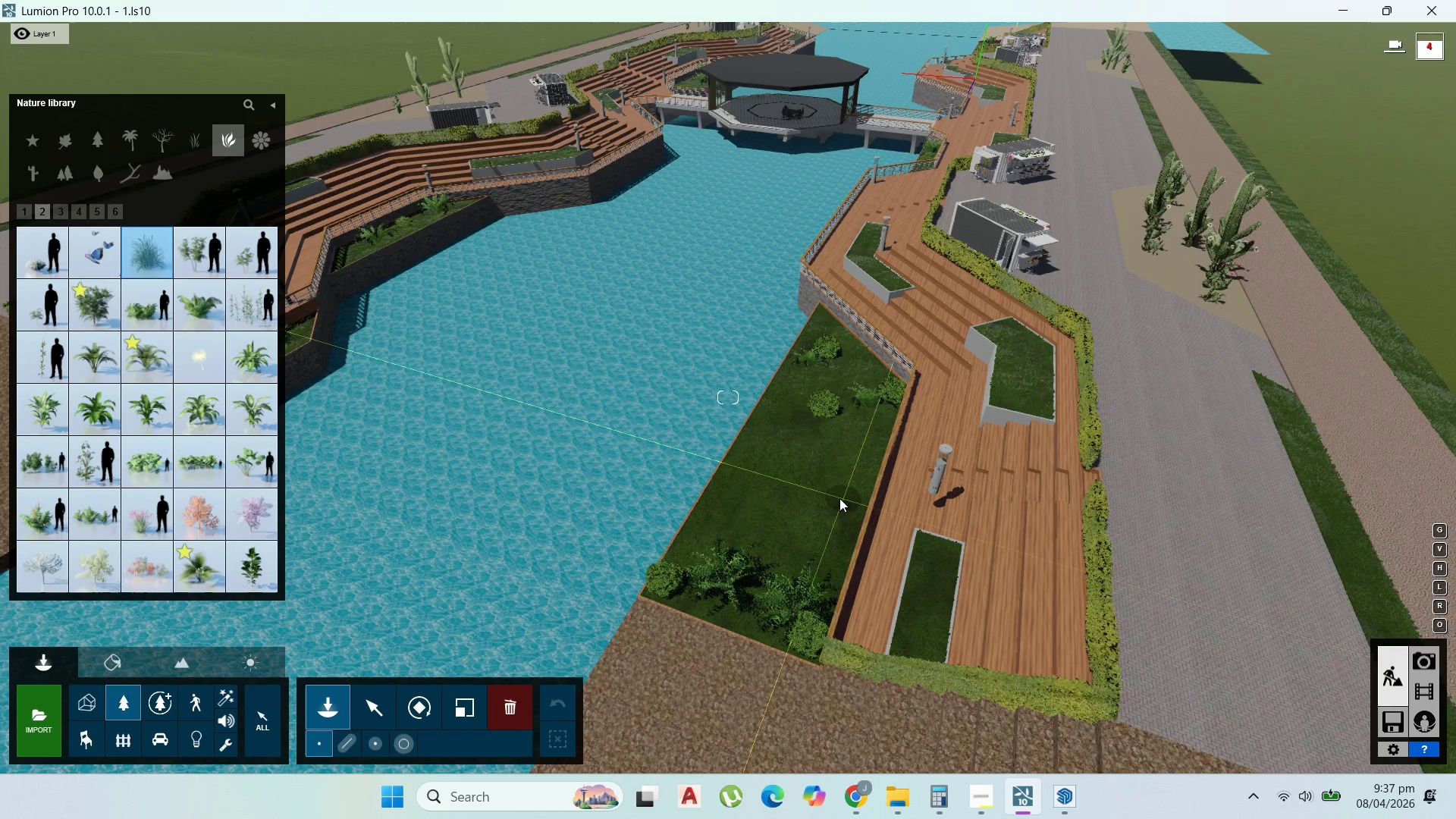 
left_click([839, 498])
 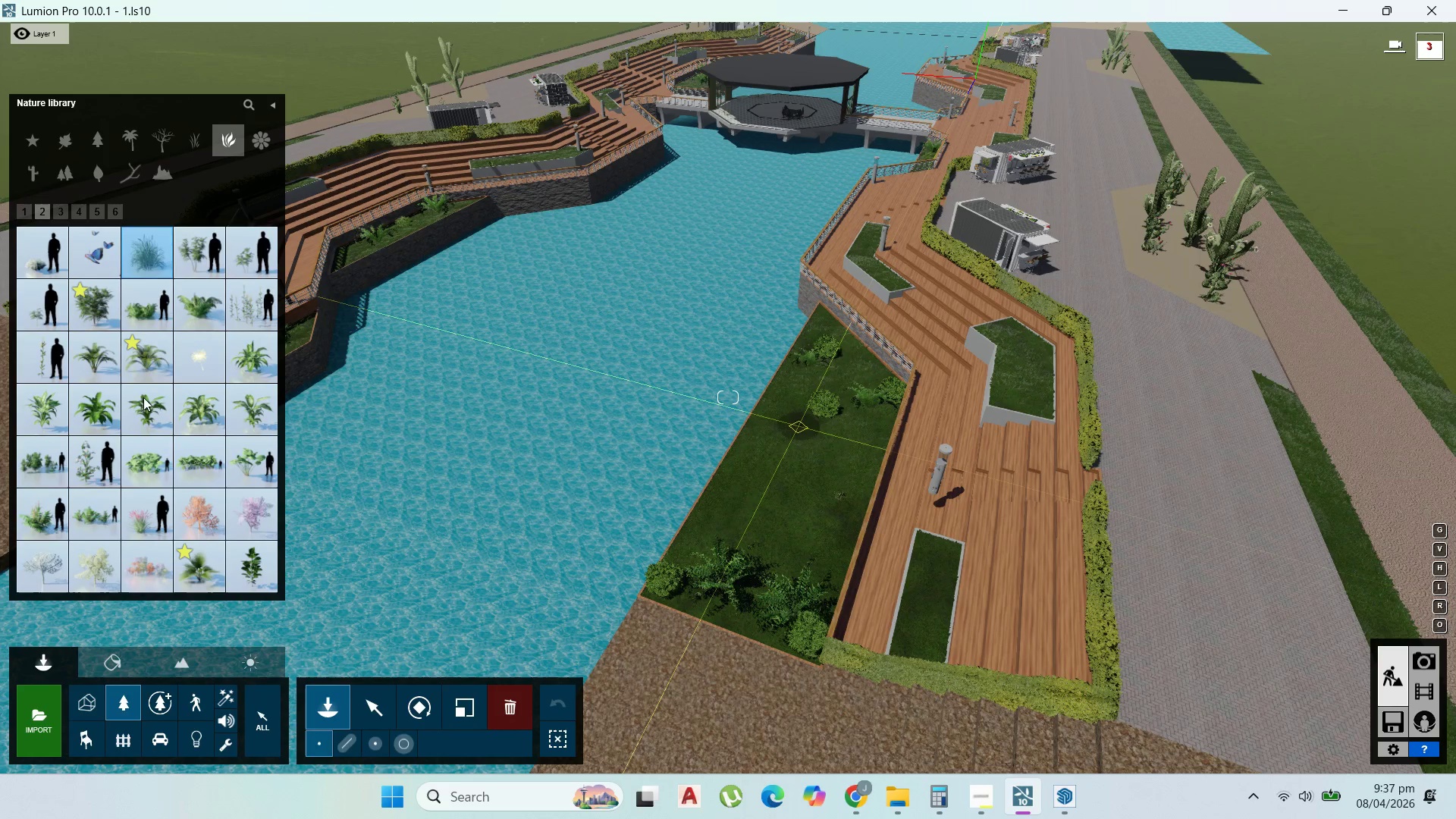 
wait(5.05)
 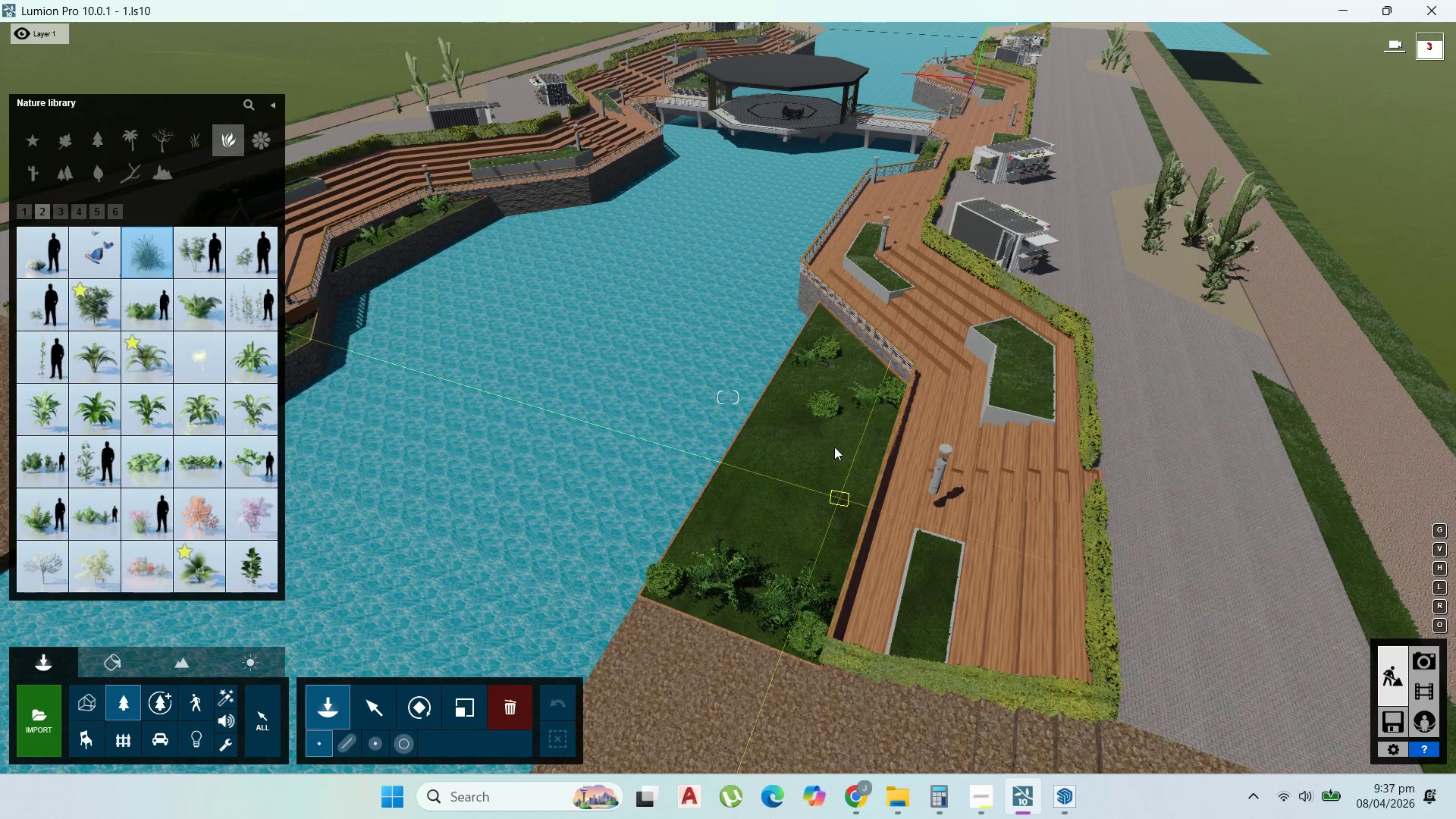 
left_click([72, 208])
 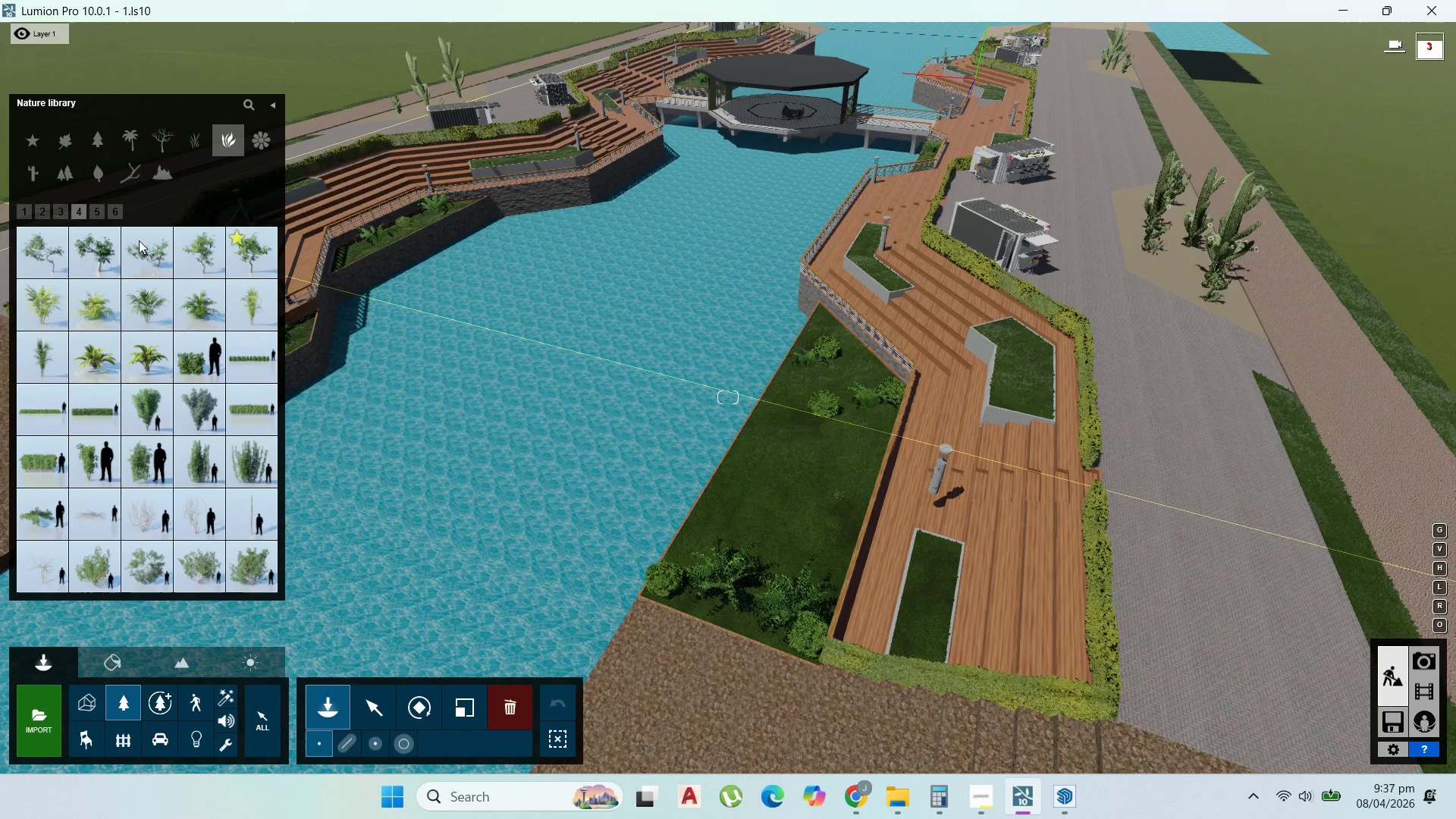 
left_click([97, 206])
 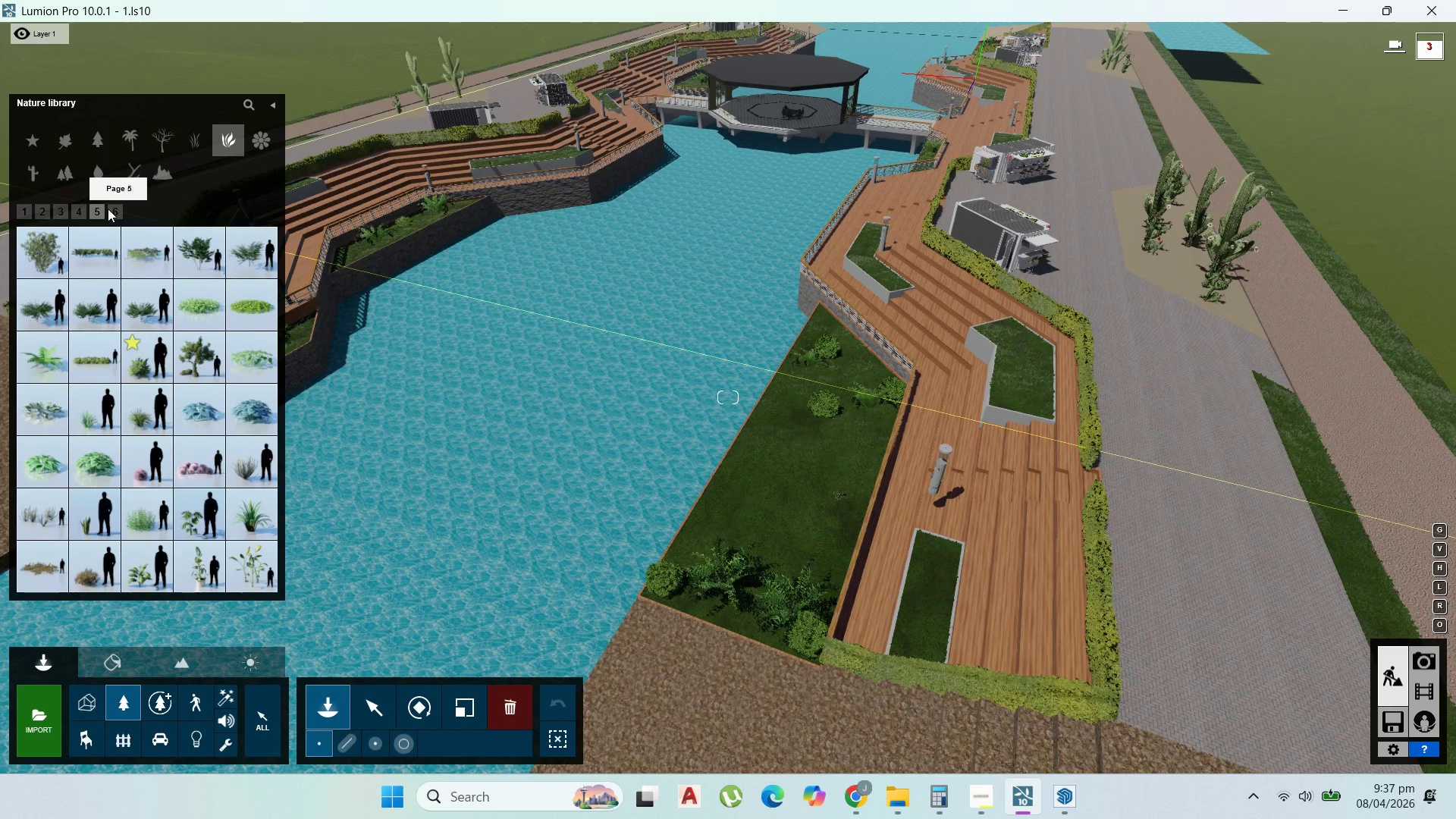 
left_click([190, 309])
 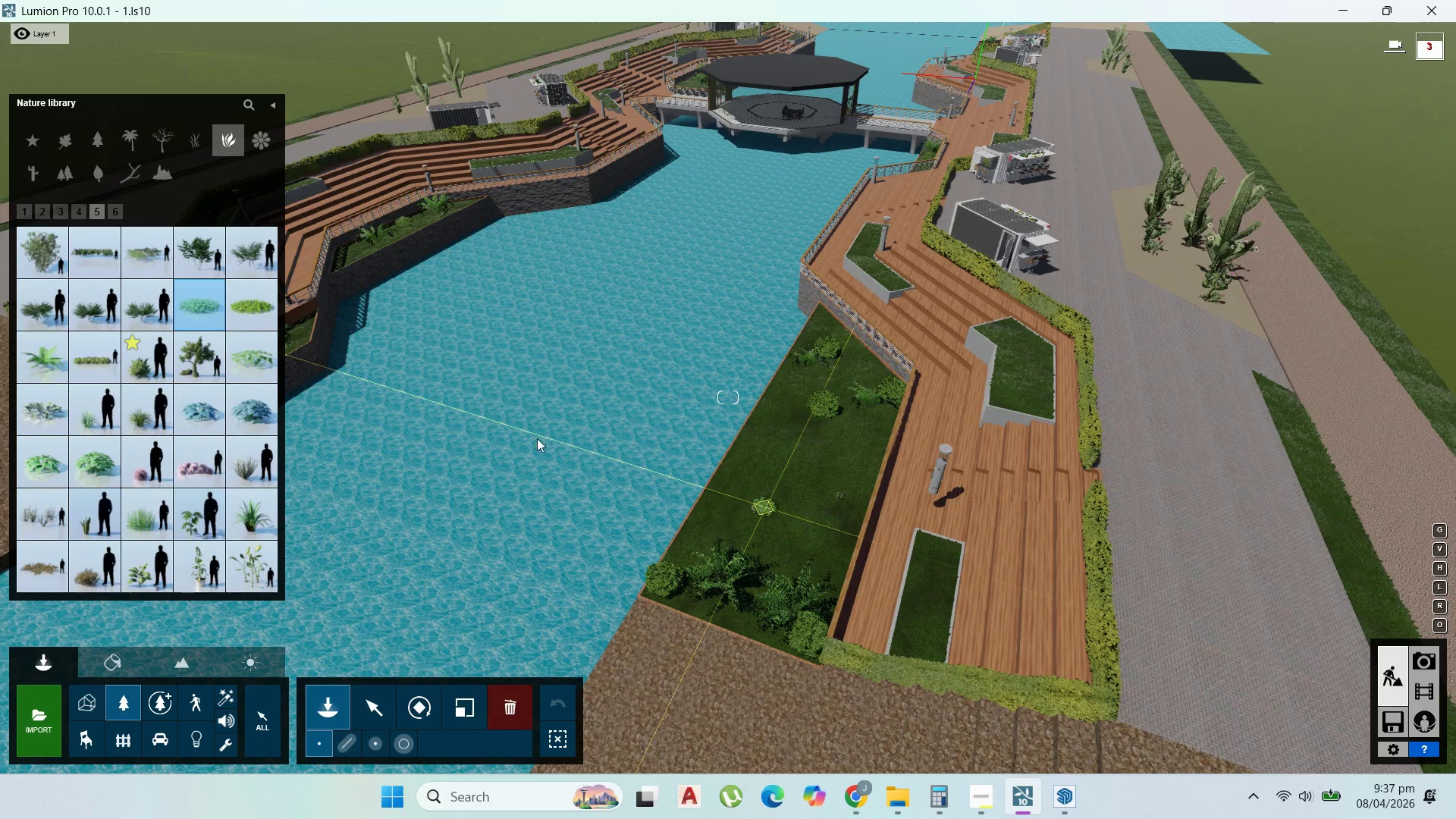 
left_click([149, 306])
 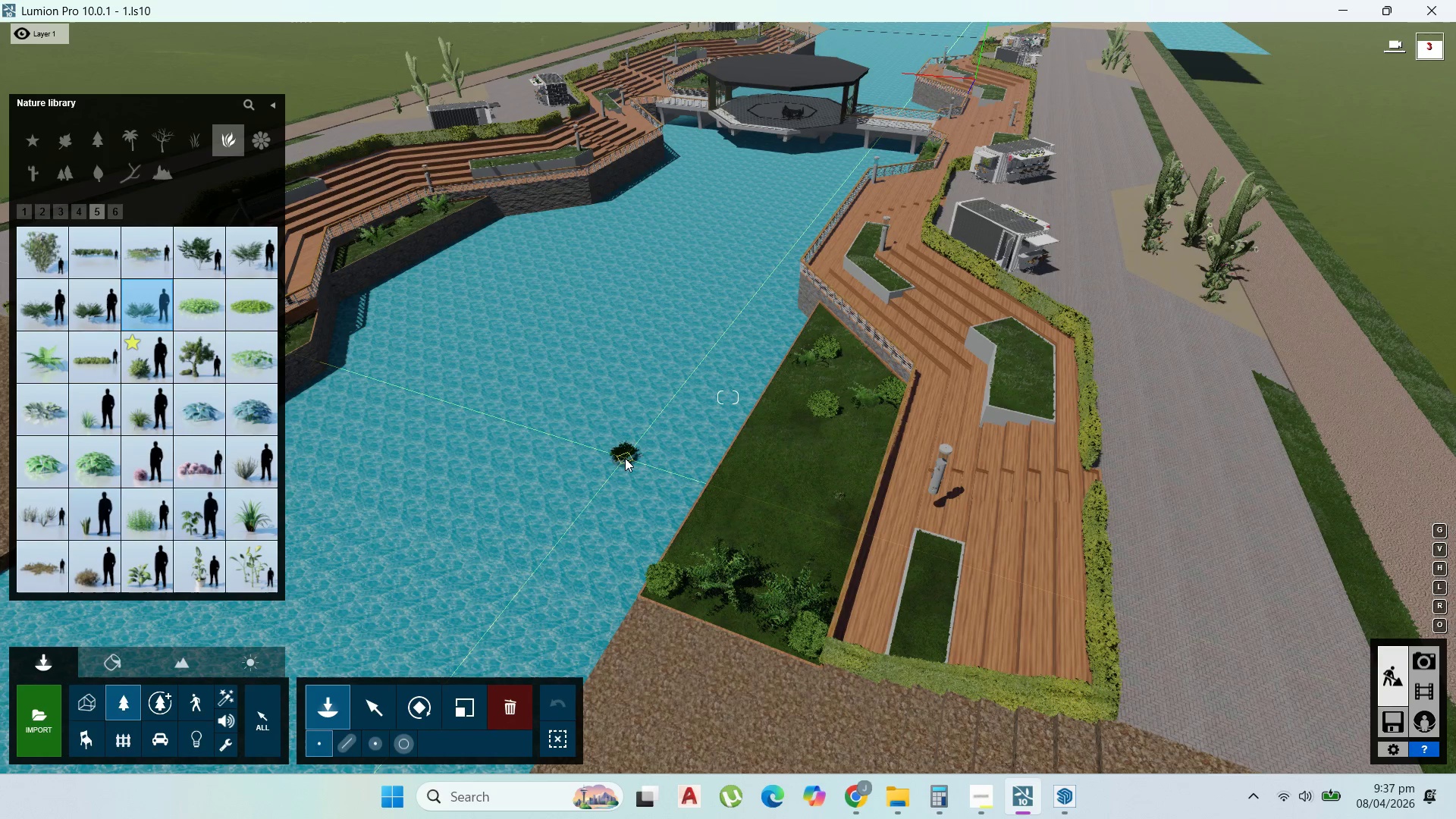 
wait(9.22)
 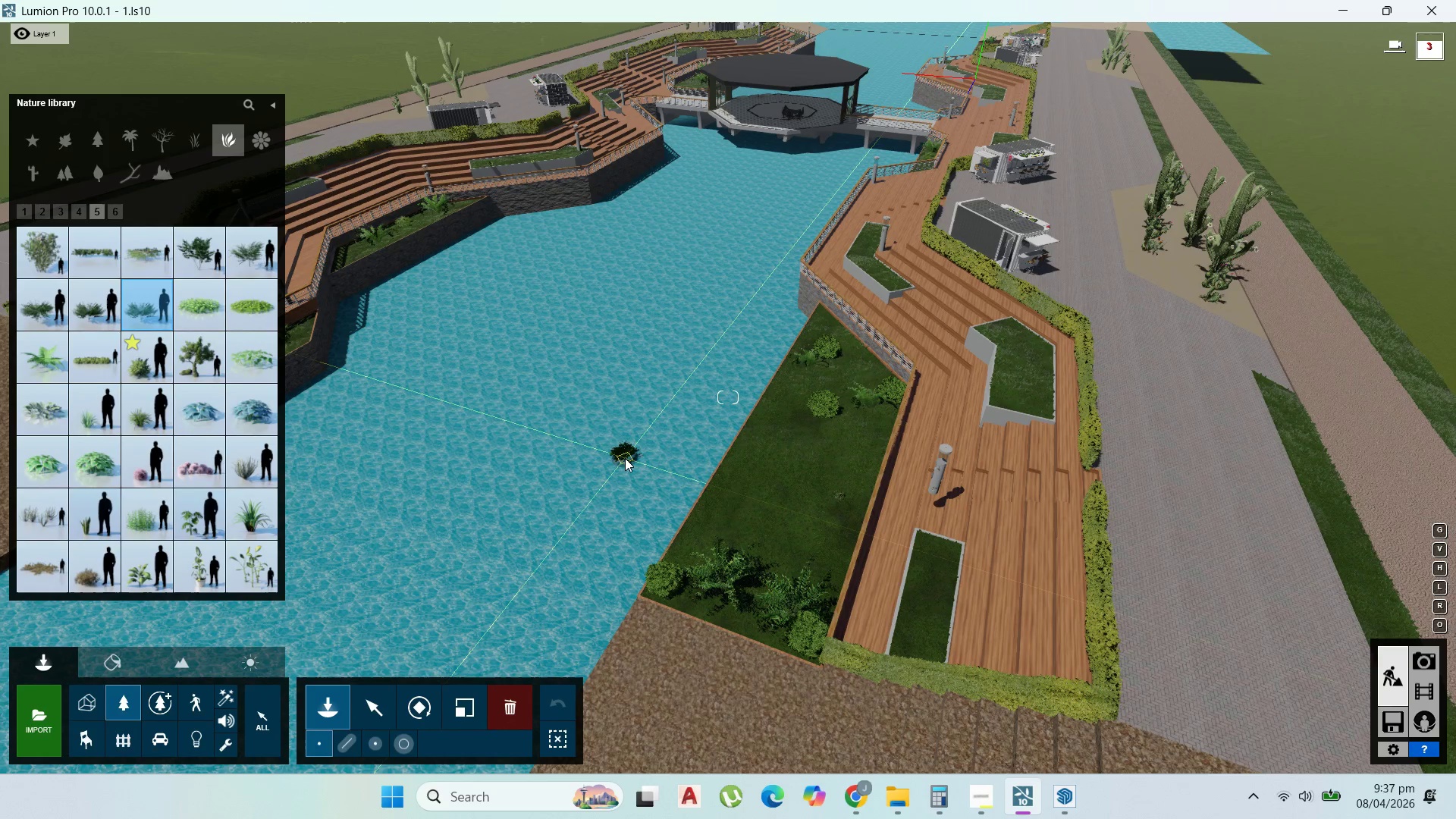 
left_click([723, 520])
 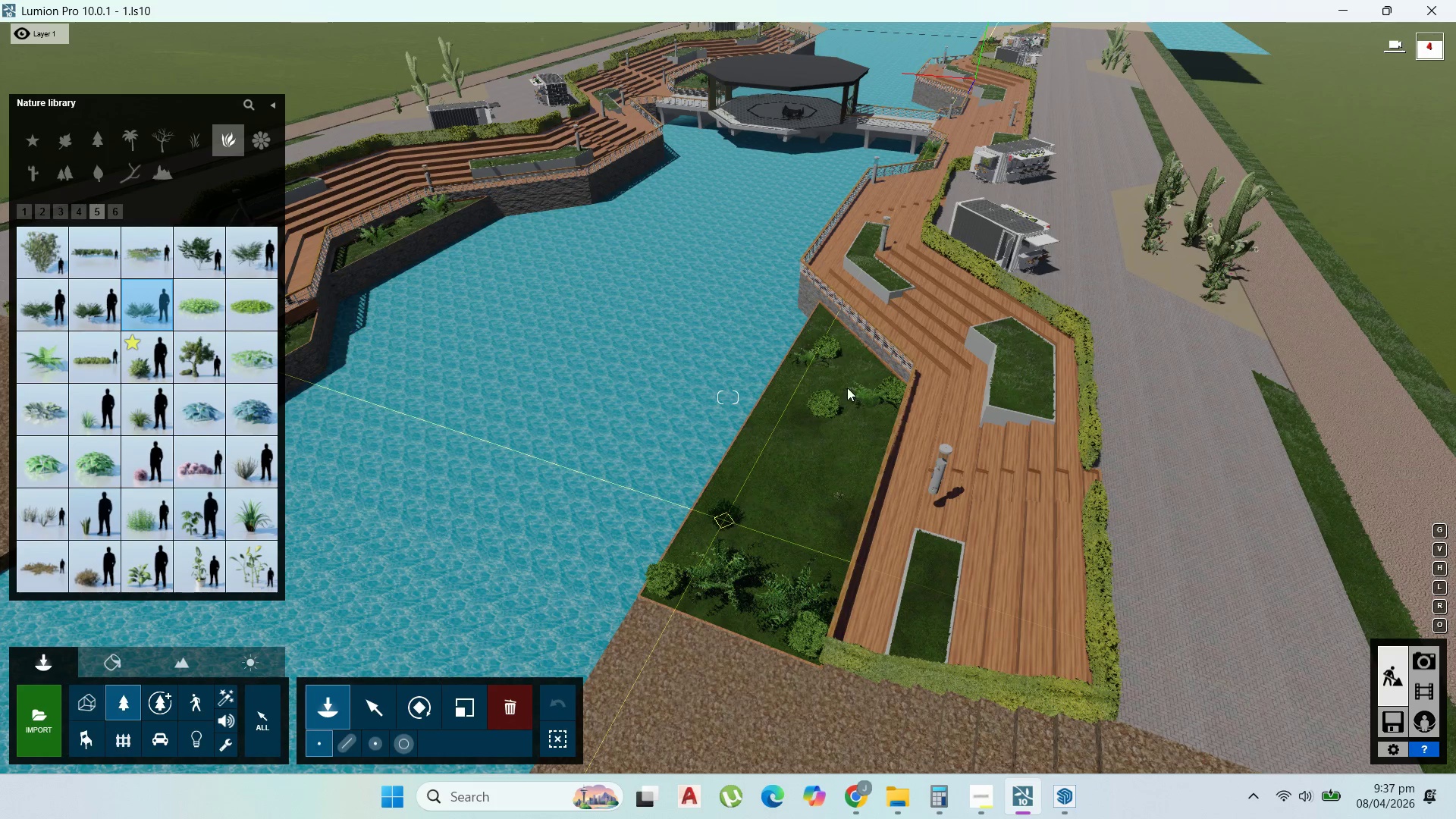 
left_click([845, 385])
 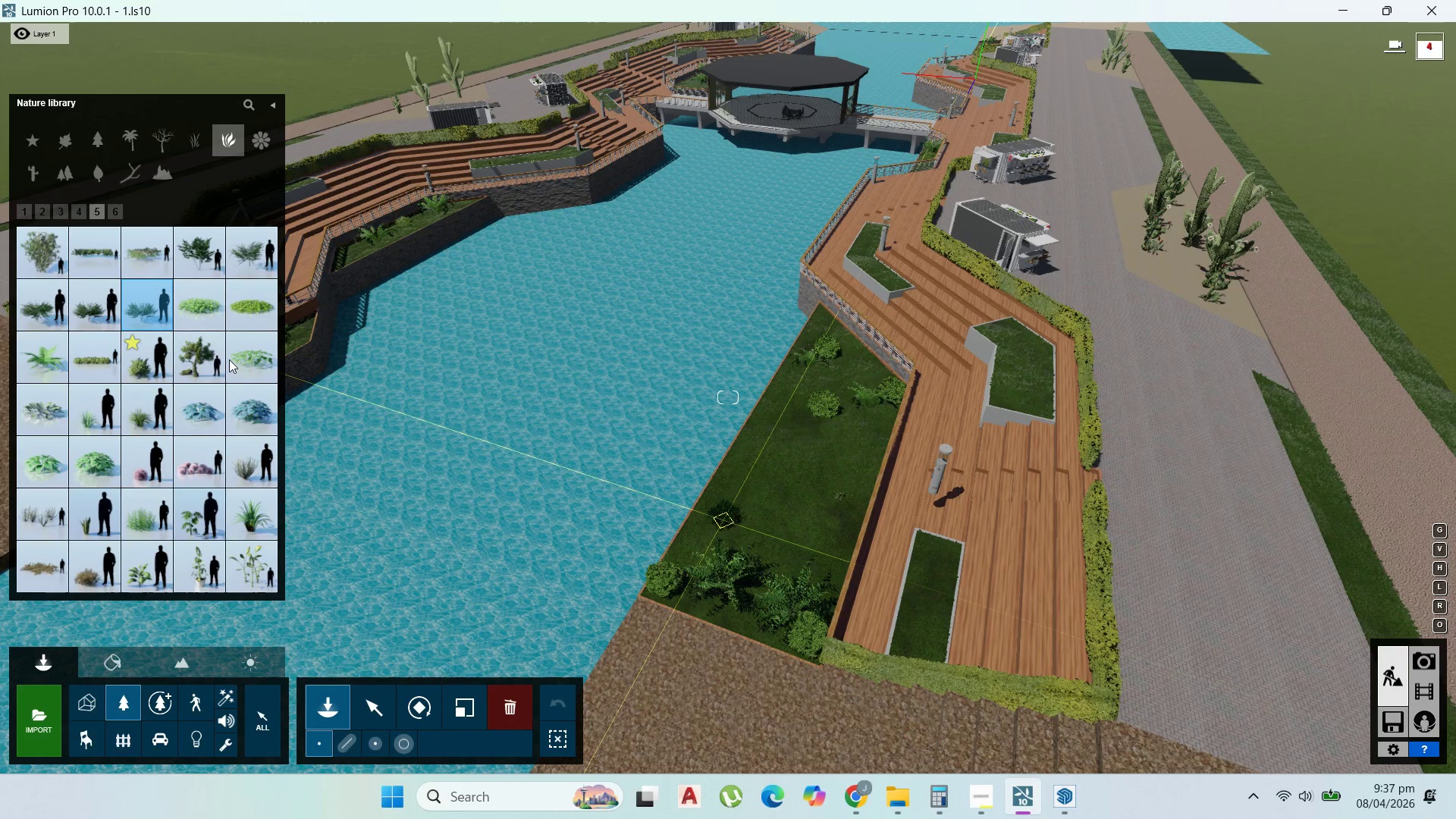 
left_click([196, 353])
 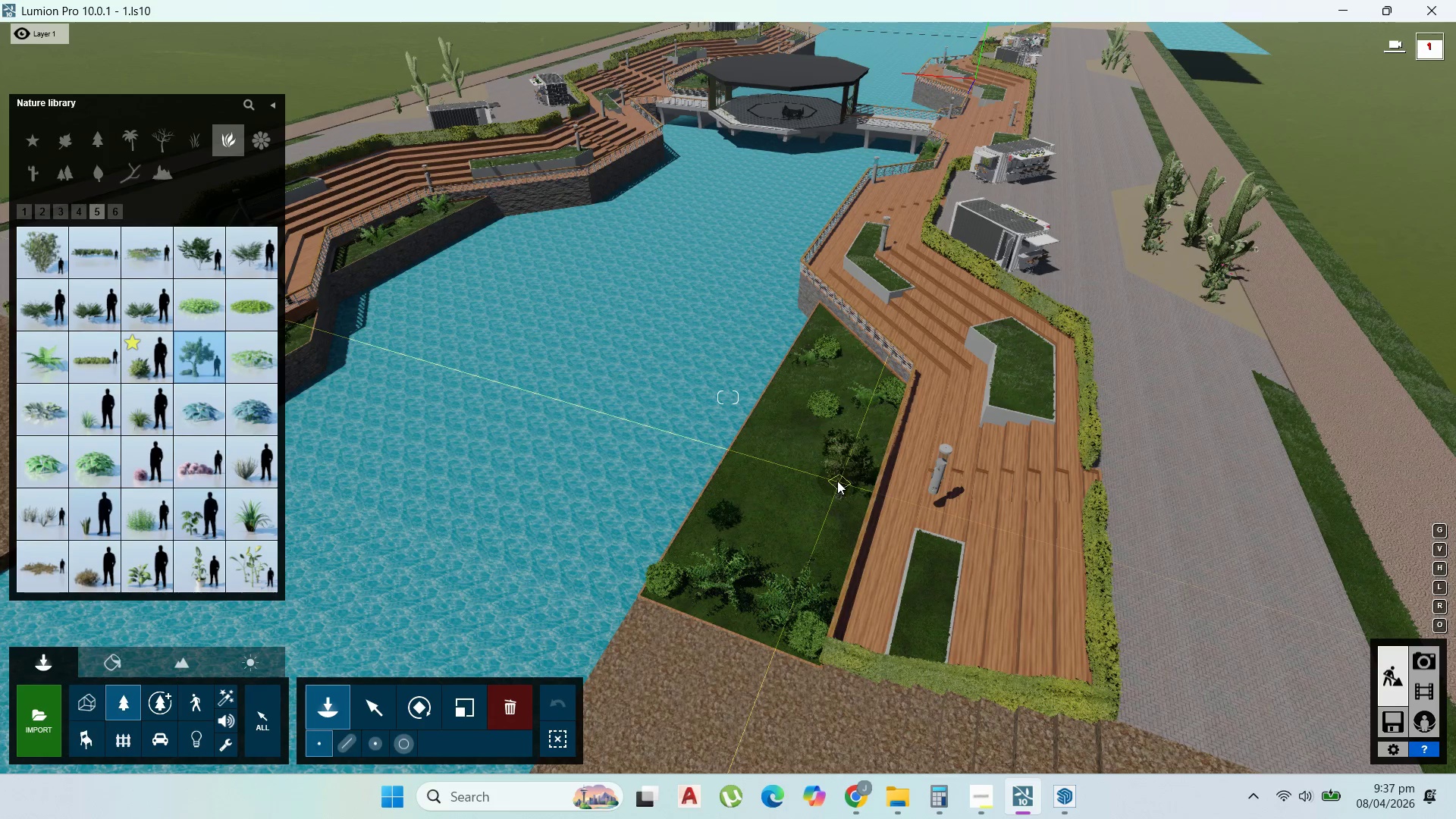 
left_click([836, 480])
 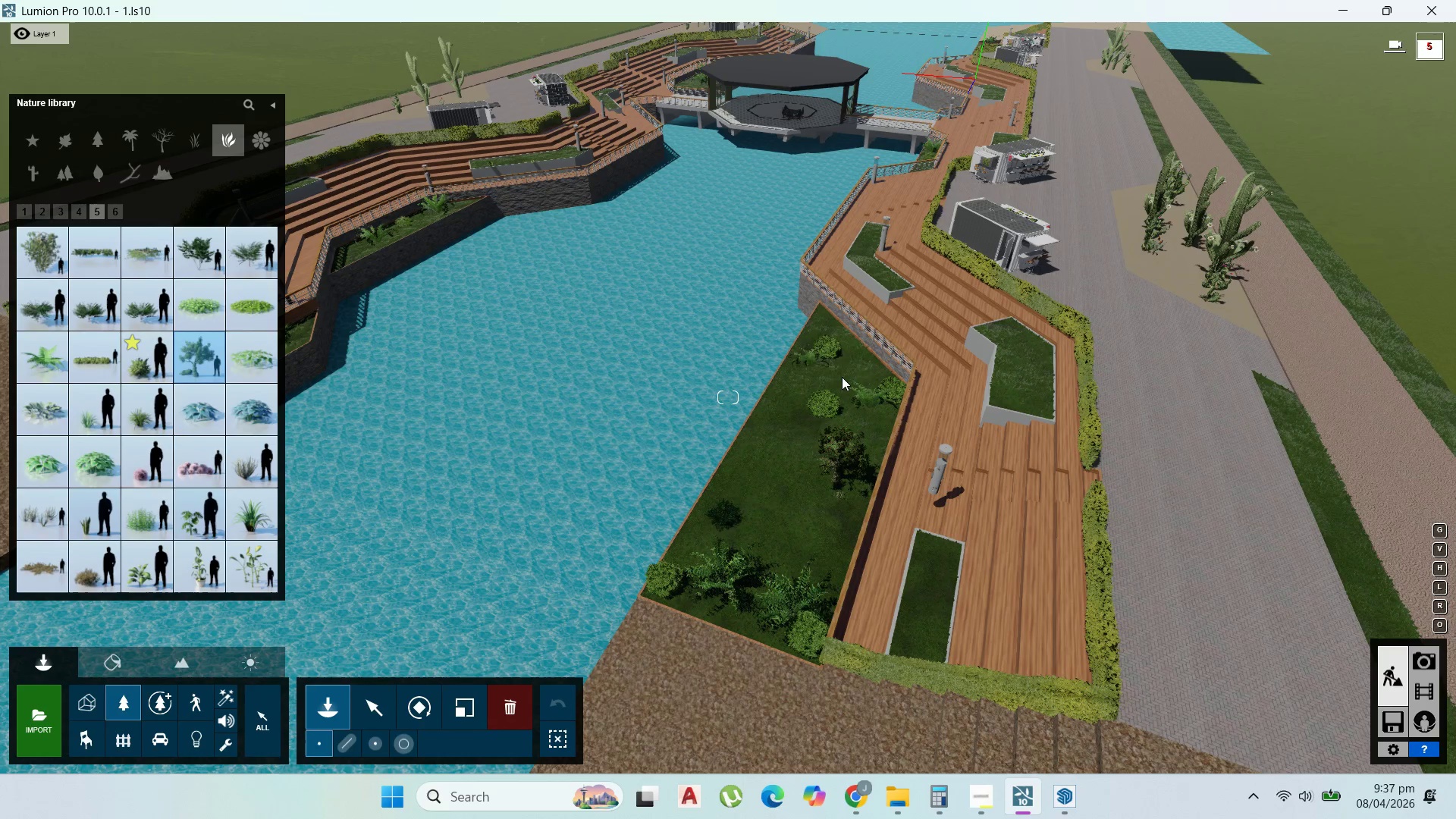 
left_click([842, 377])
 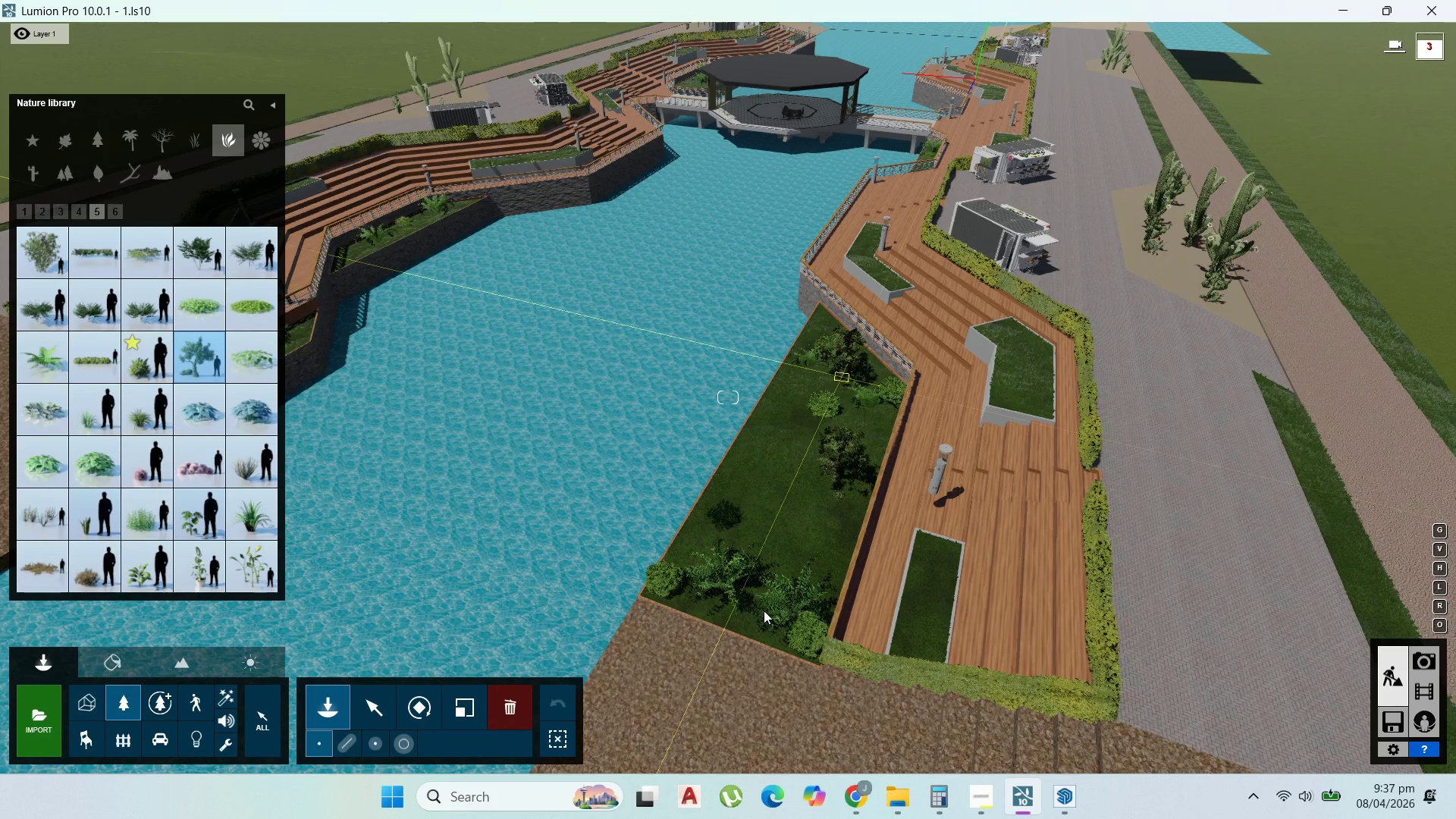 
left_click([763, 610])
 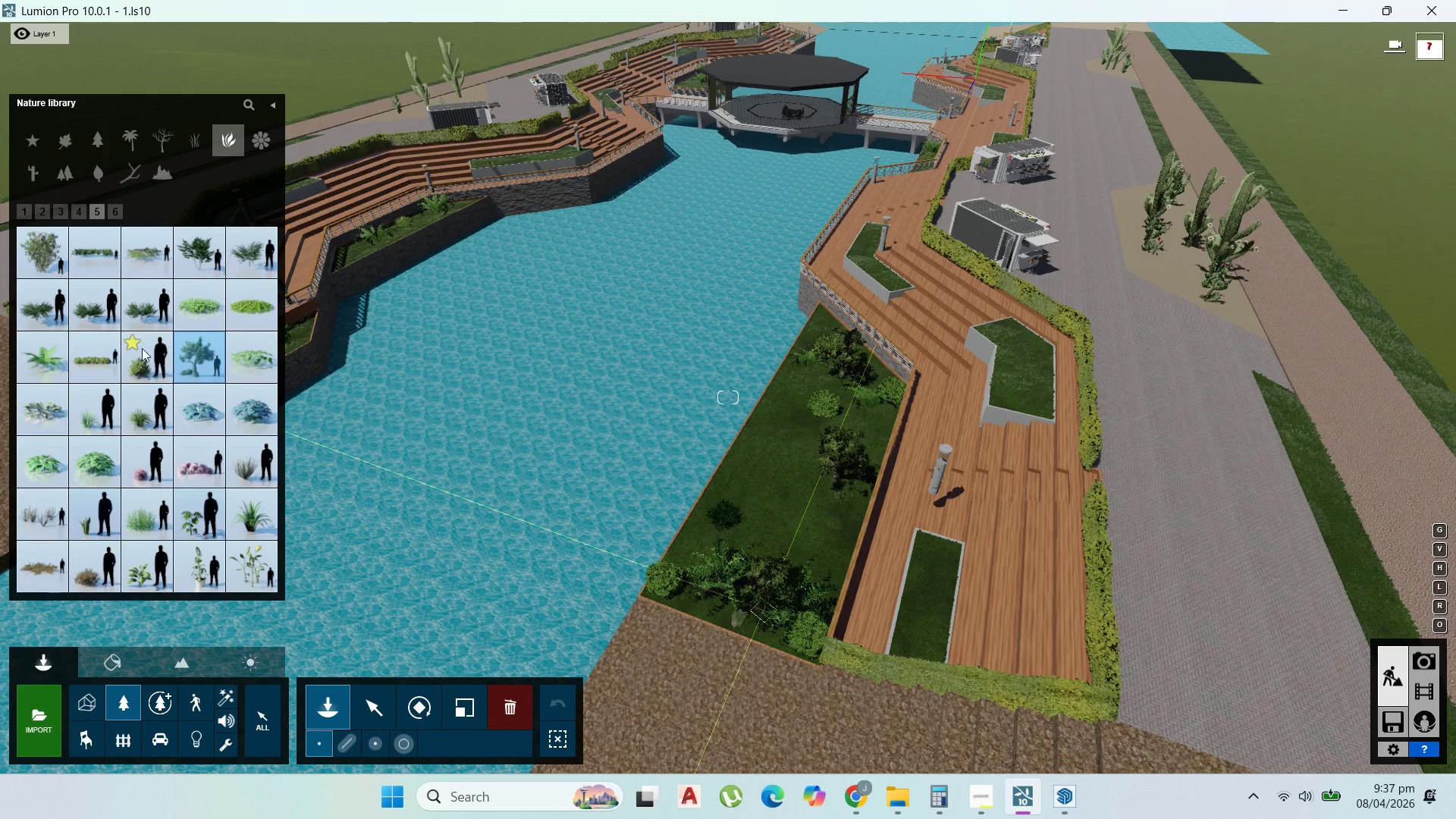 
left_click([140, 356])
 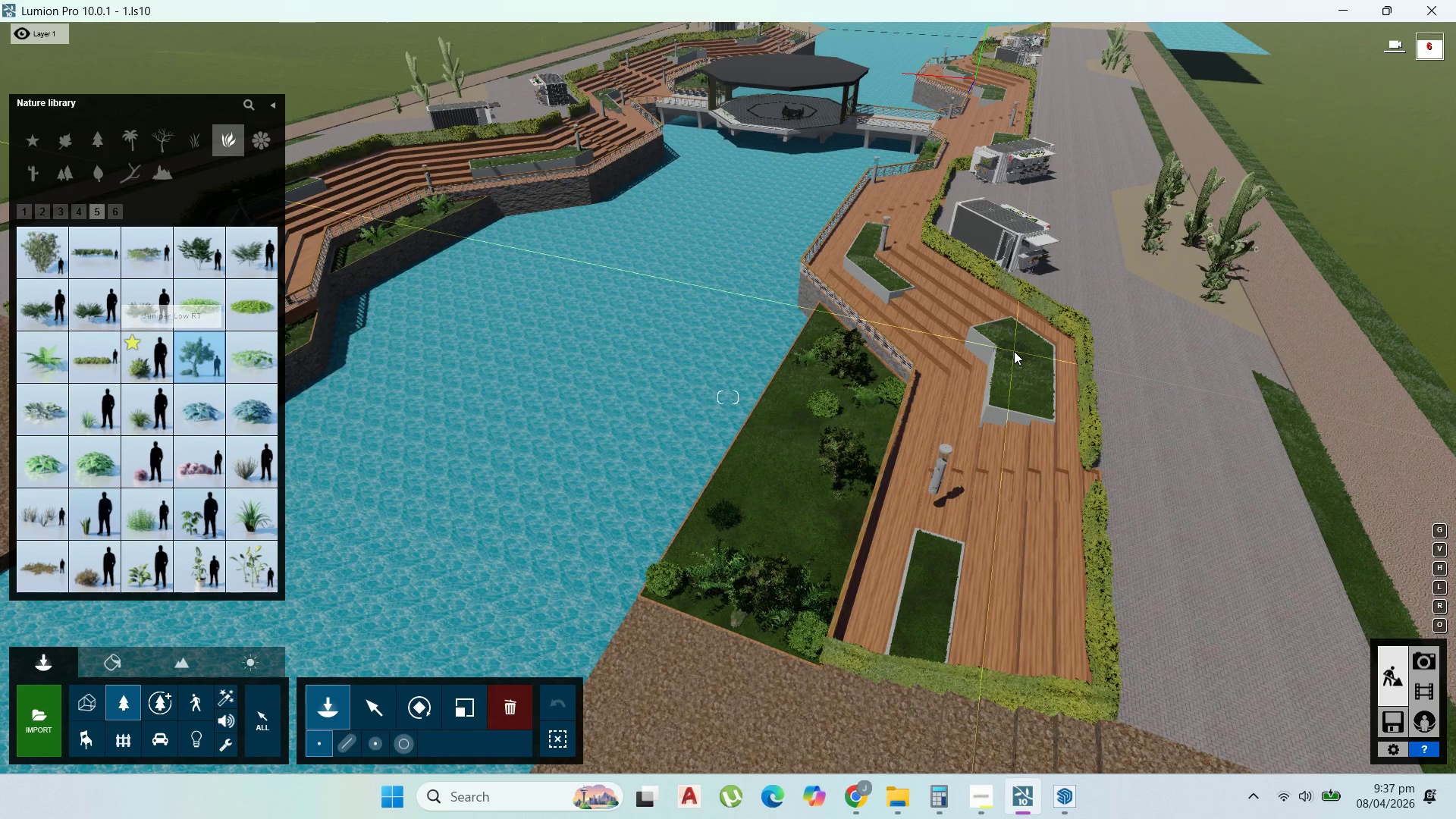 
left_click([1014, 351])
 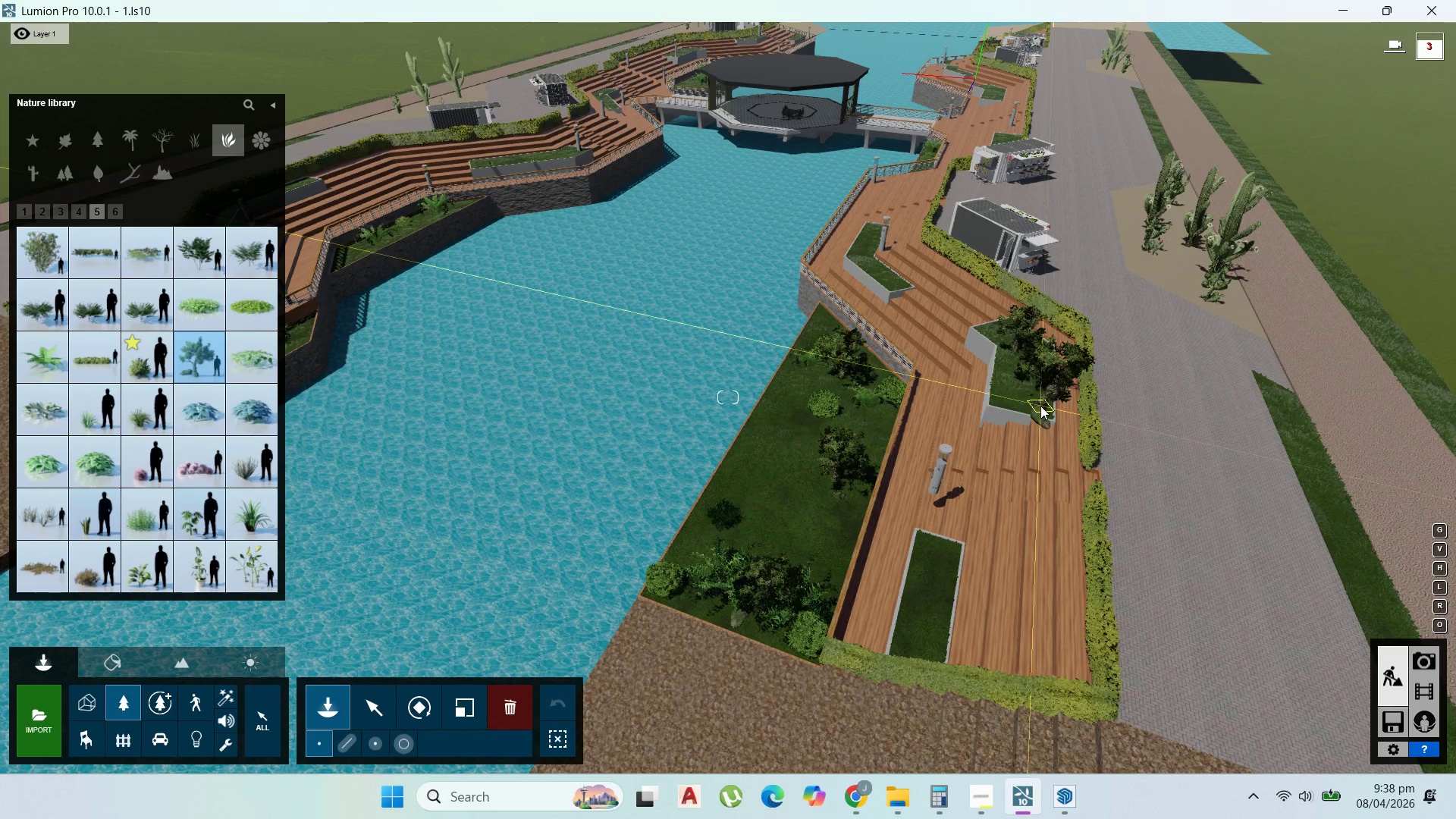 
left_click([1025, 399])
 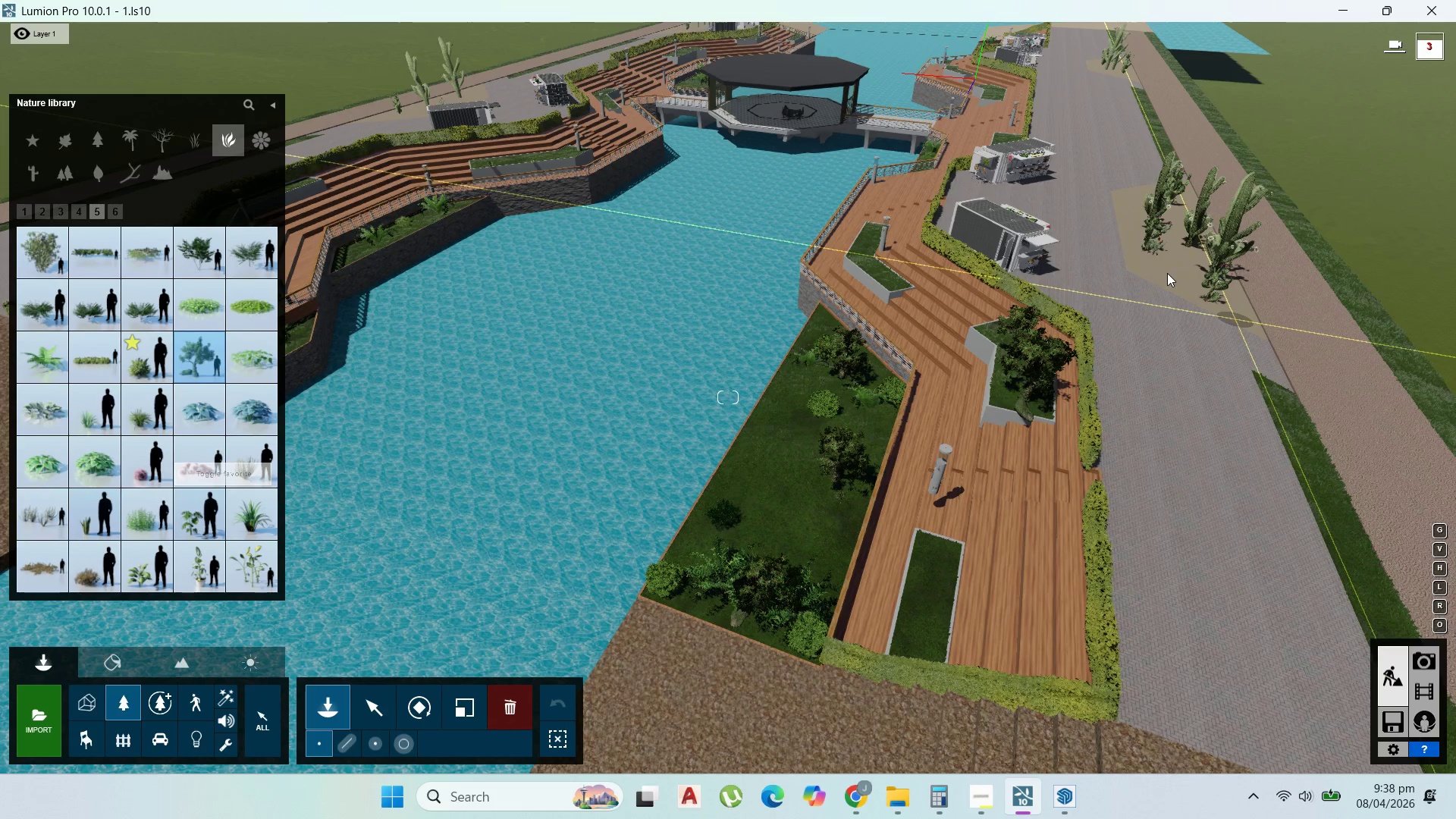 
left_click([1168, 272])
 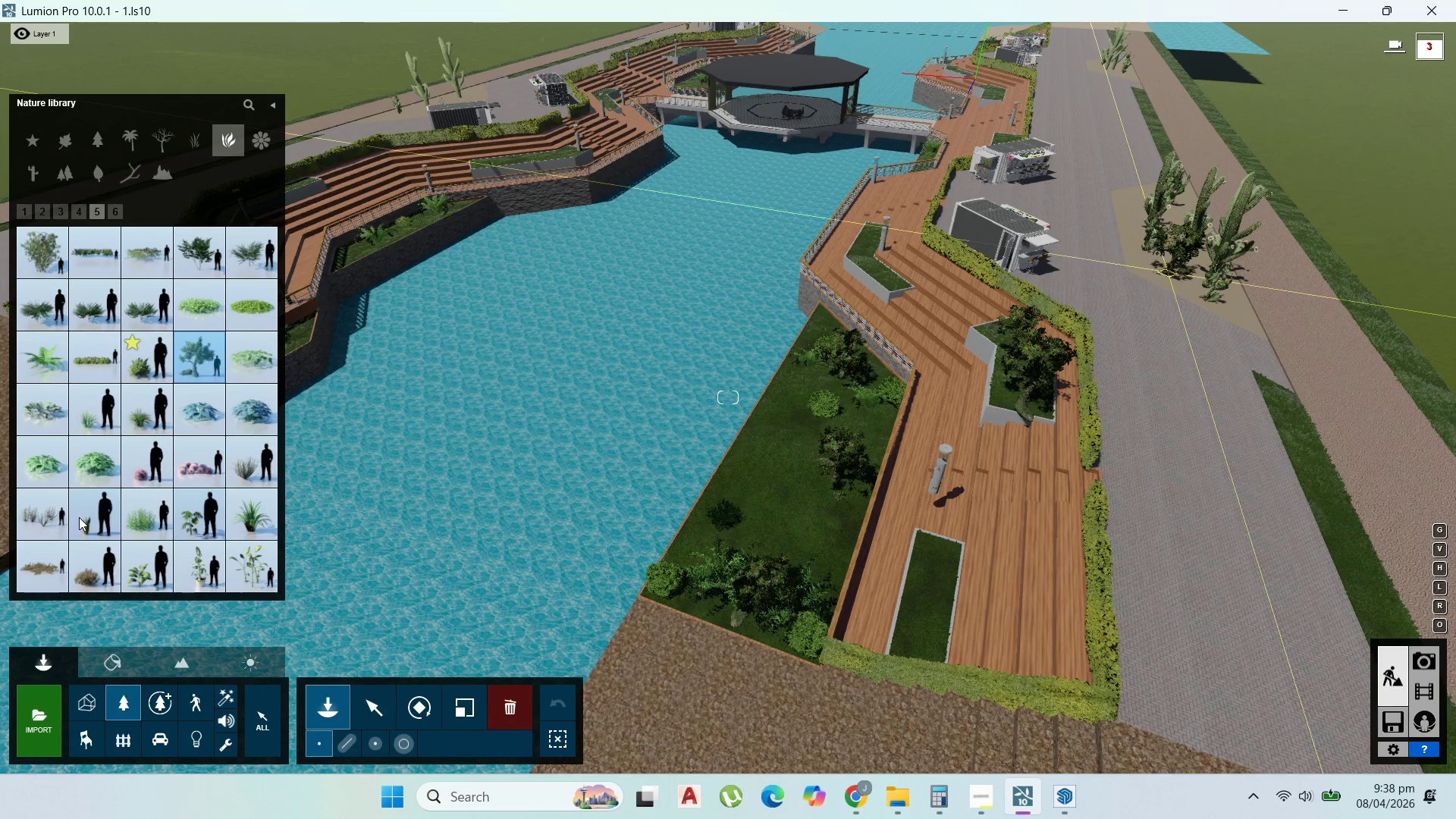 
left_click([57, 511])
 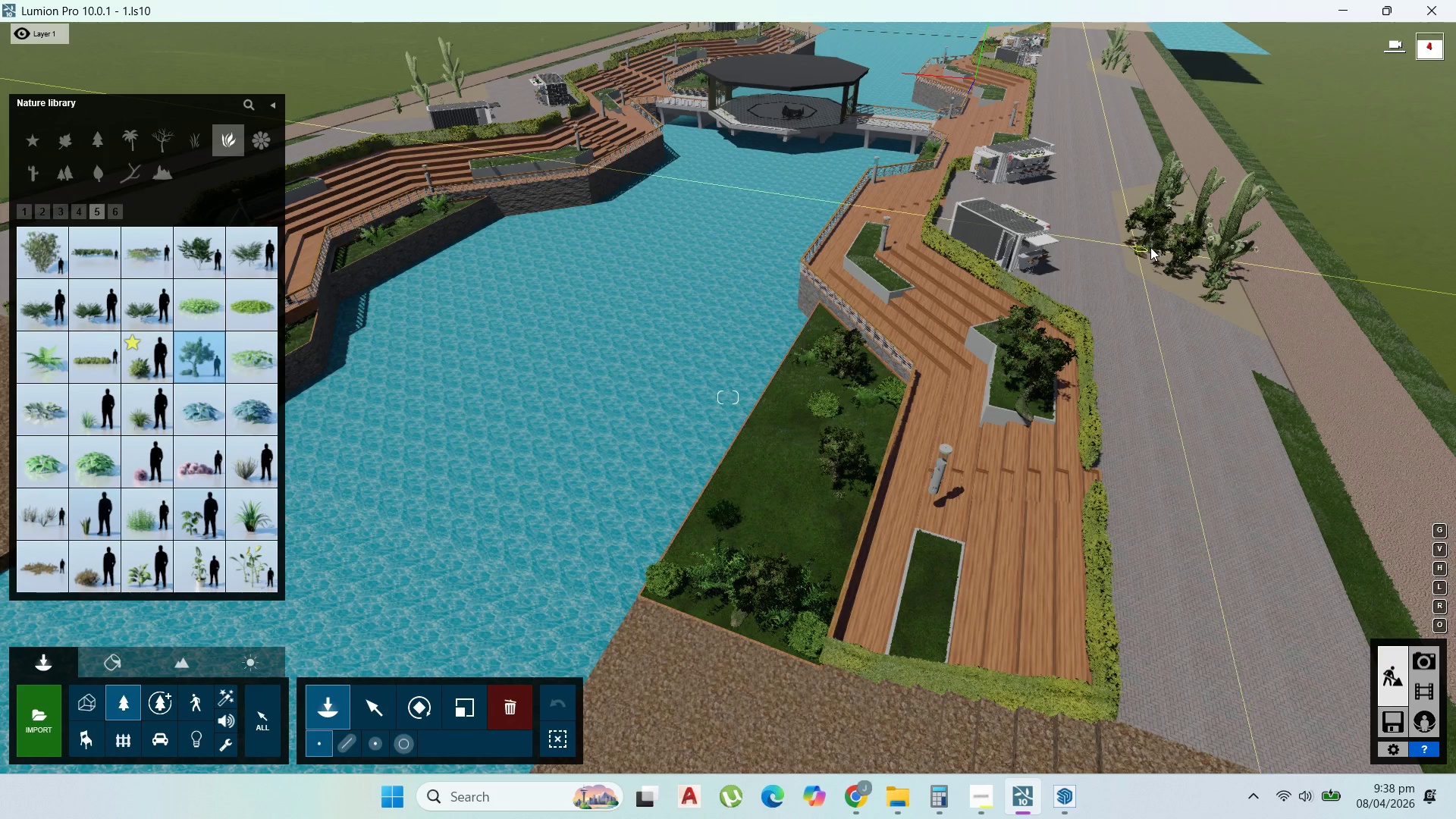 
wait(6.25)
 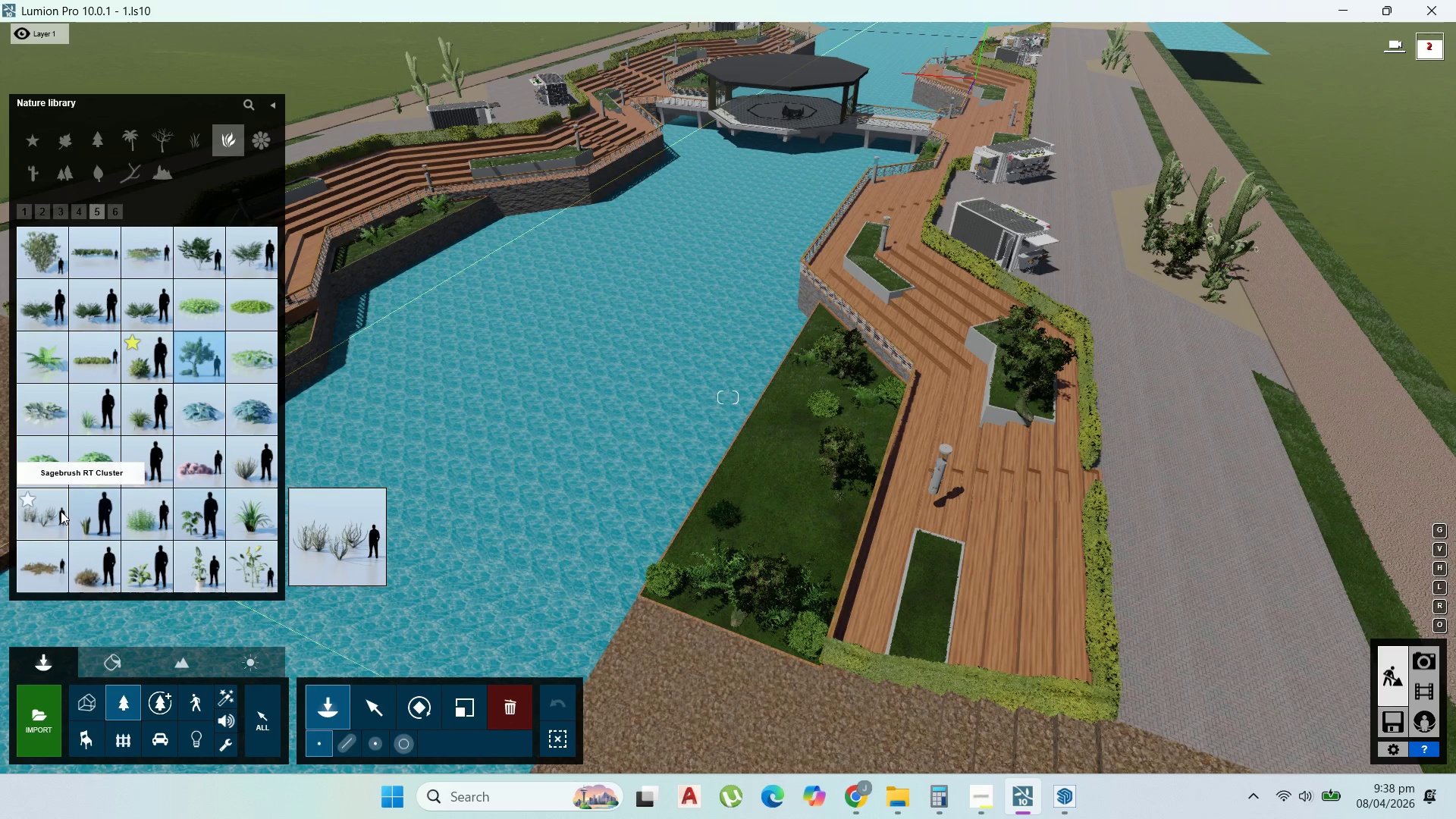 
left_click([46, 517])
 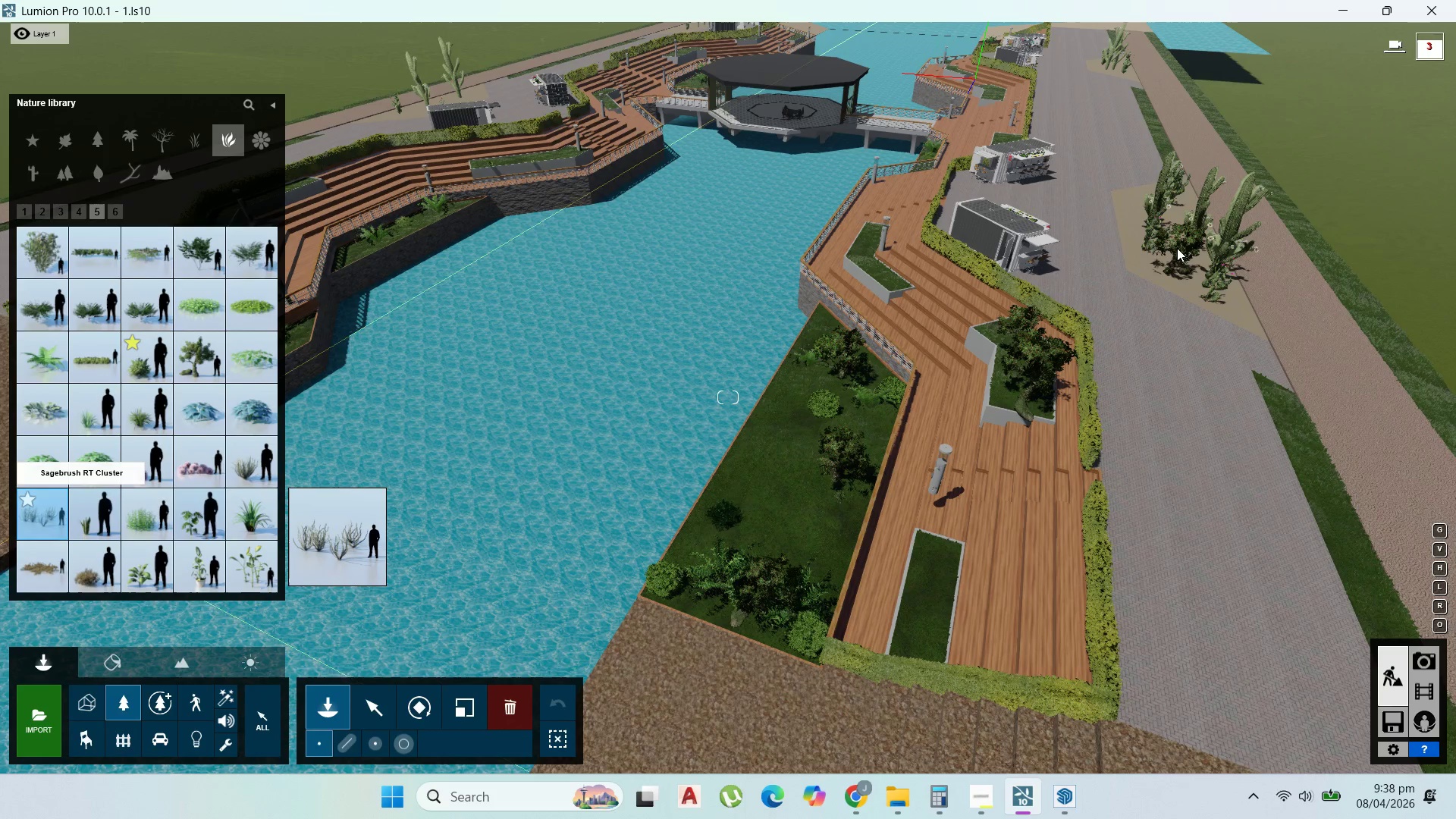 
wait(7.05)
 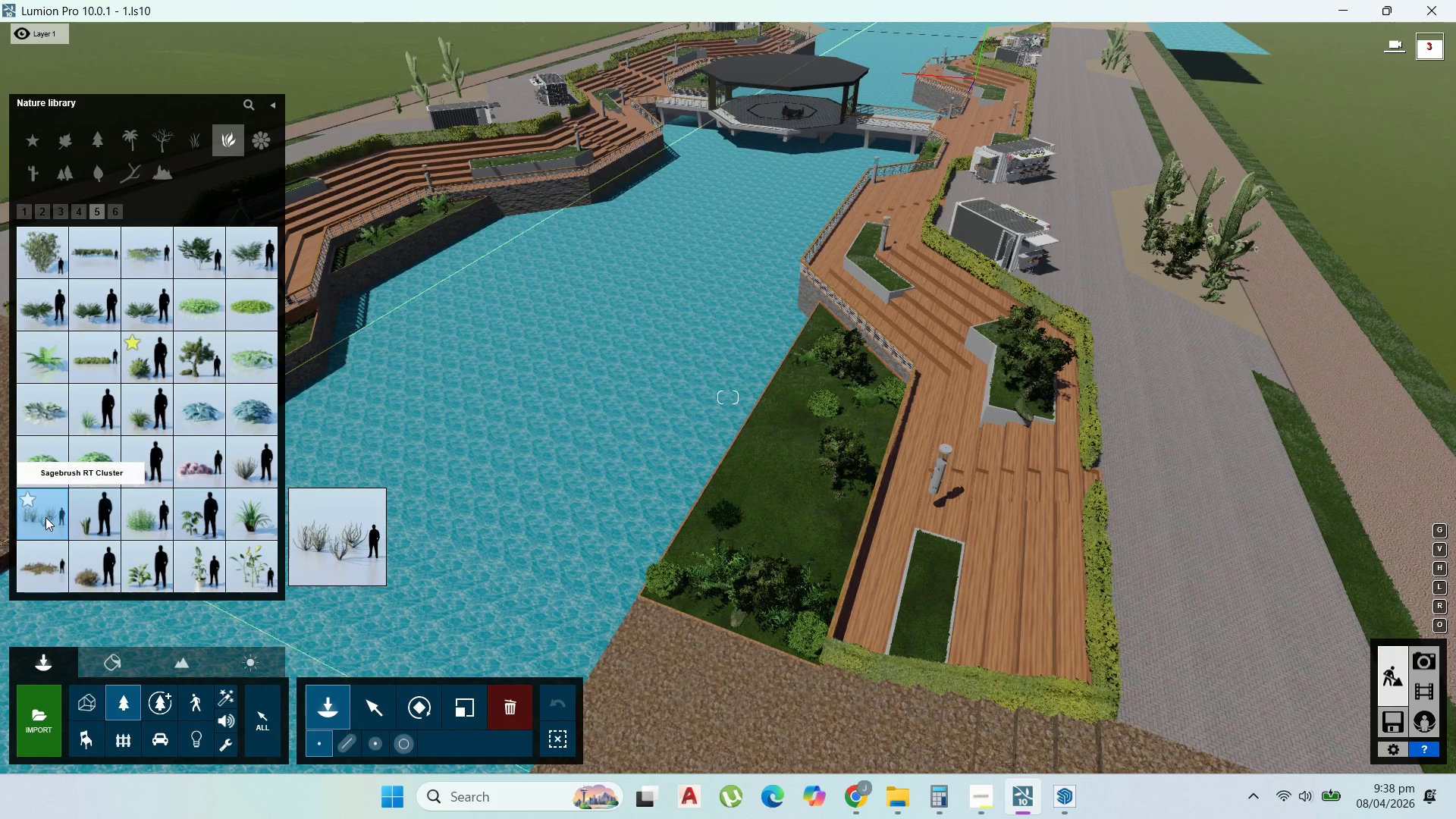 
left_click([1177, 248])
 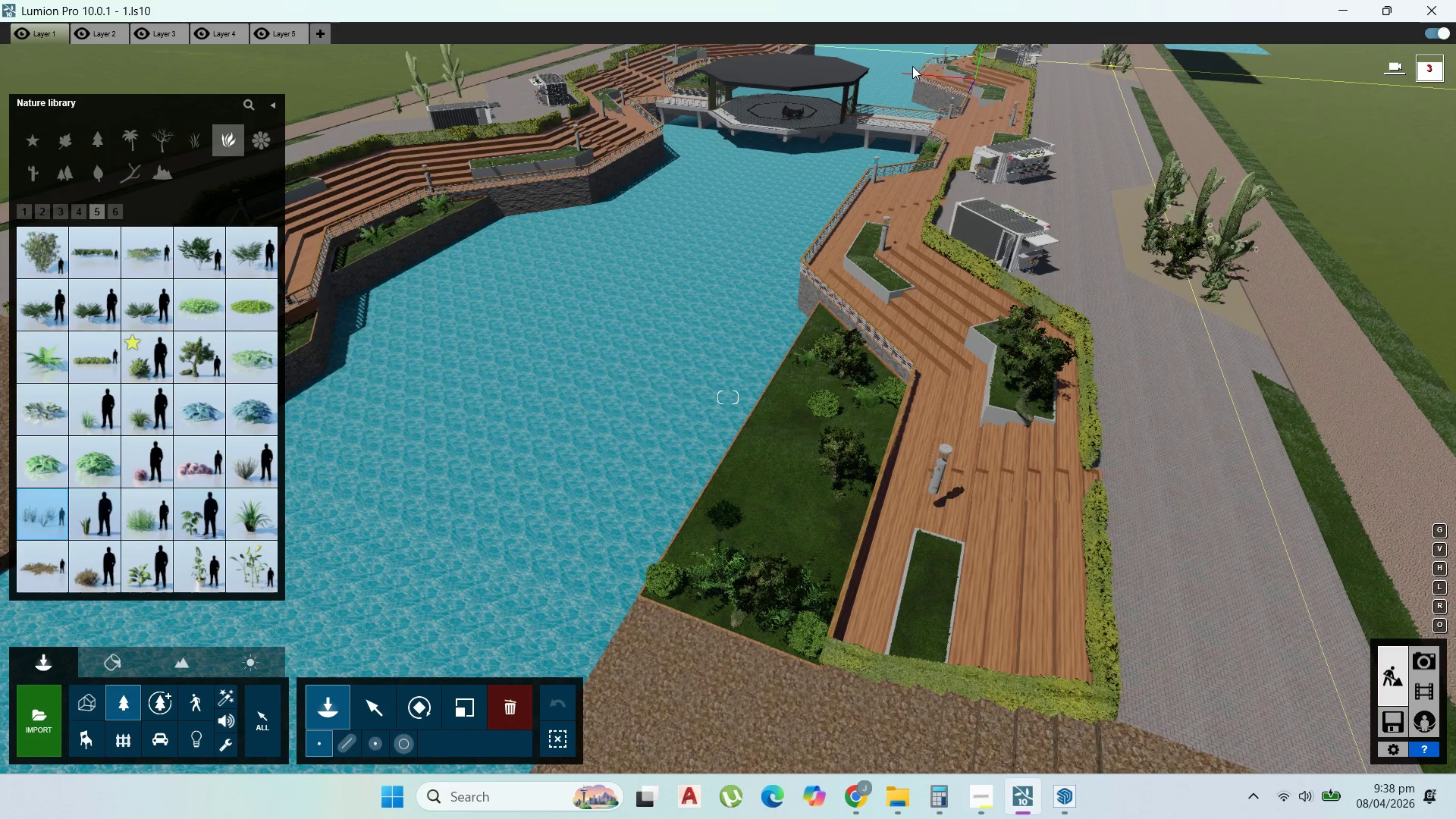 
wait(9.03)
 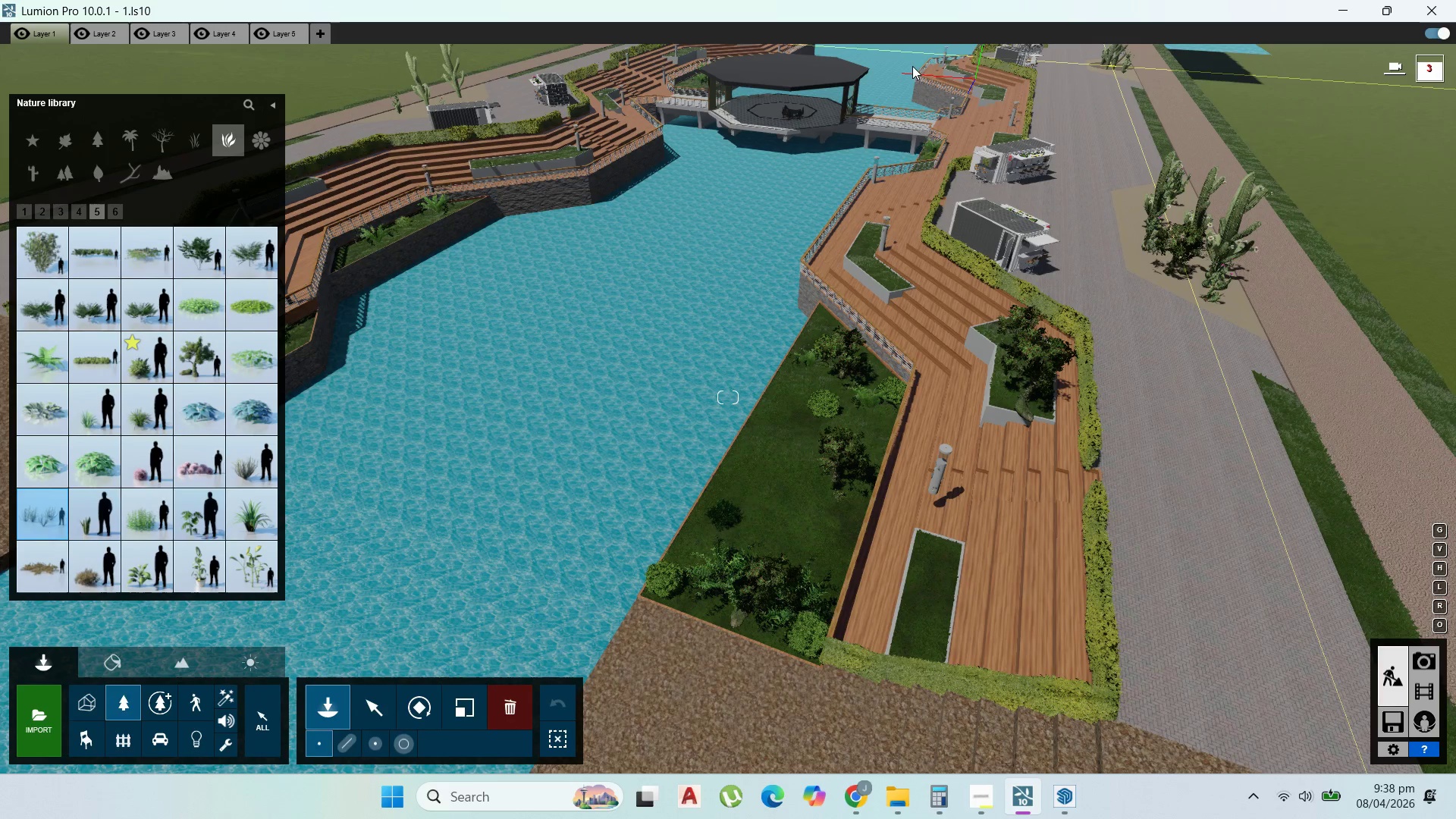 
left_click([95, 510])
 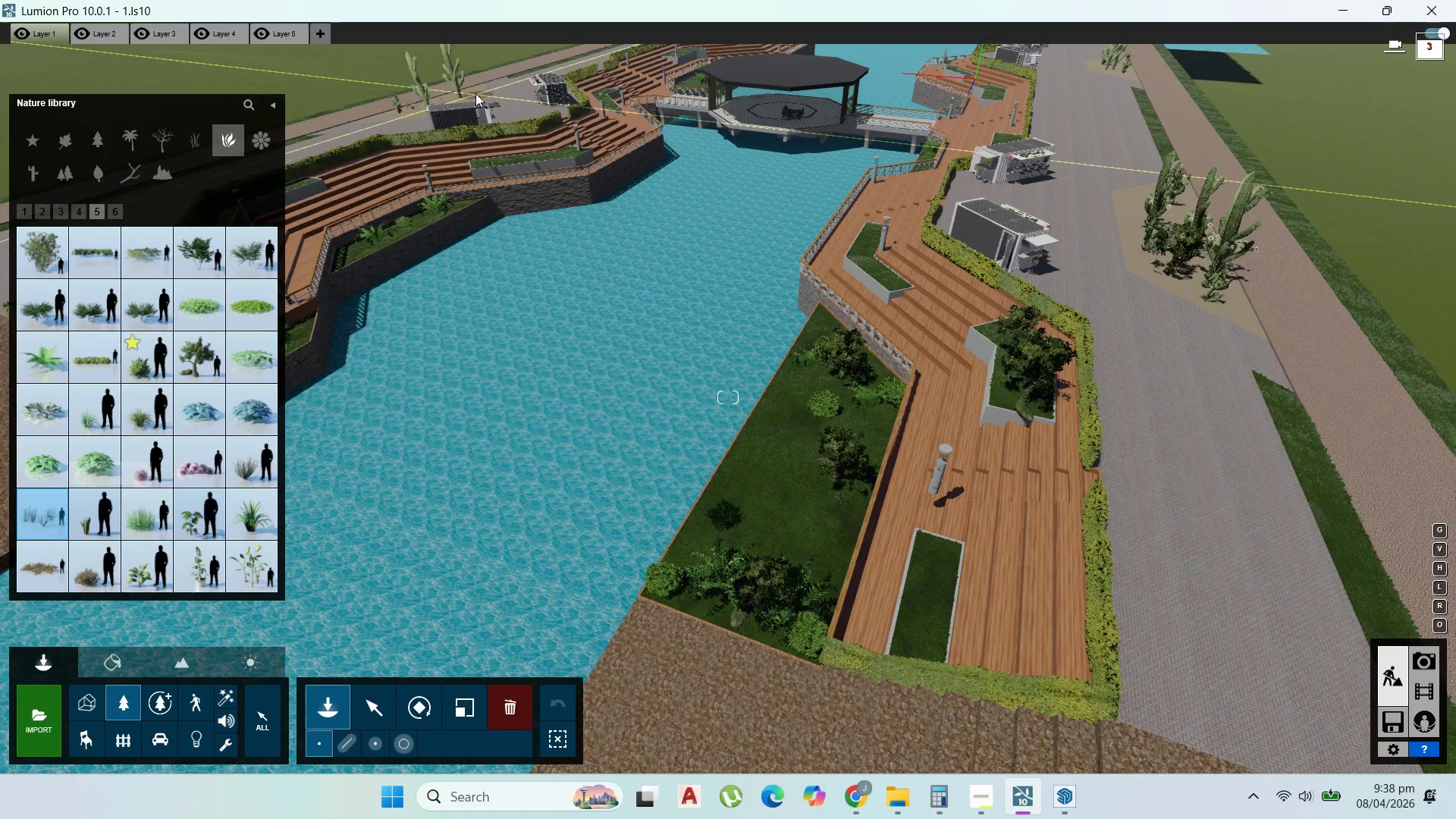 
left_click([475, 93])
 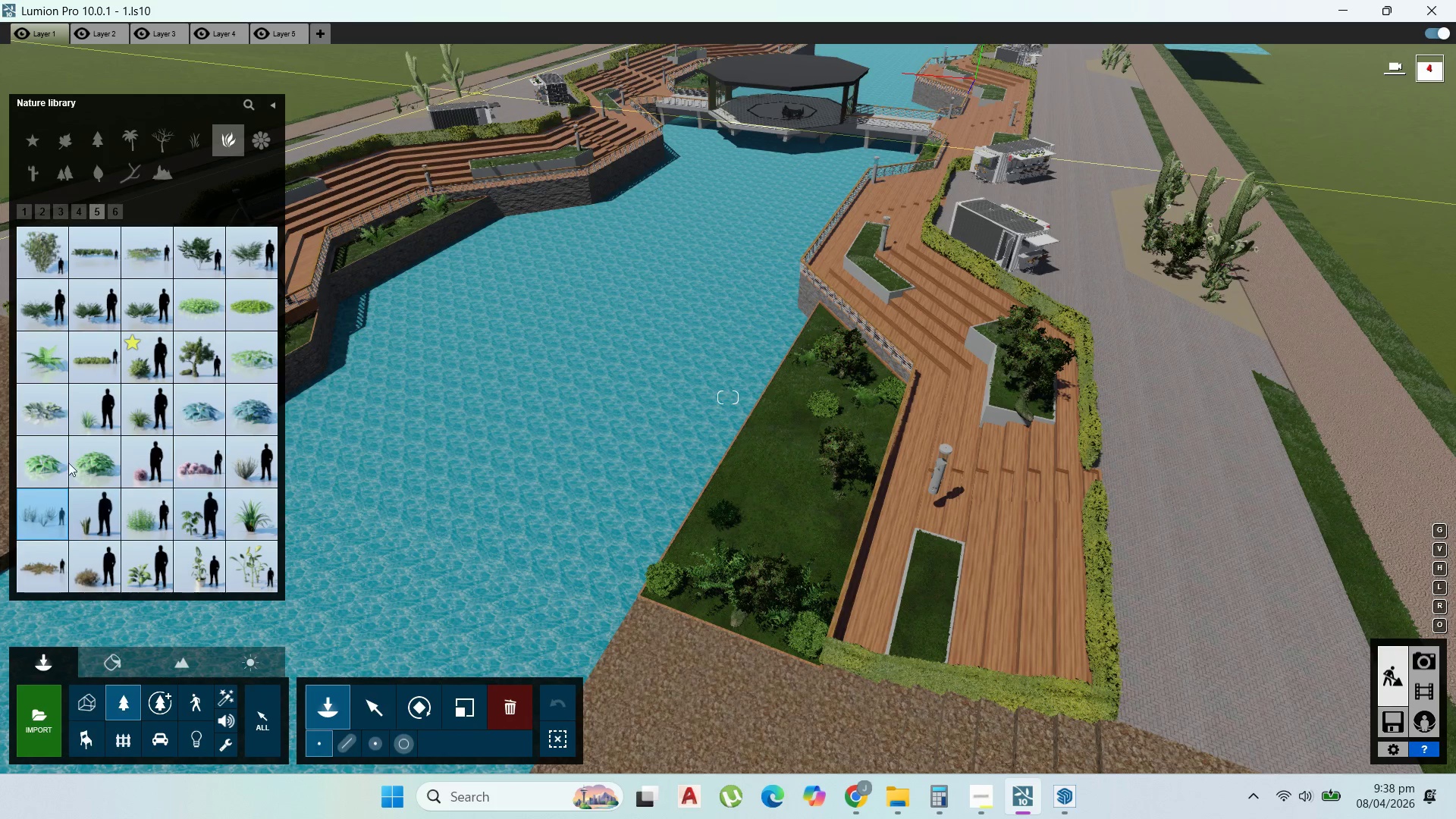 
left_click([141, 414])
 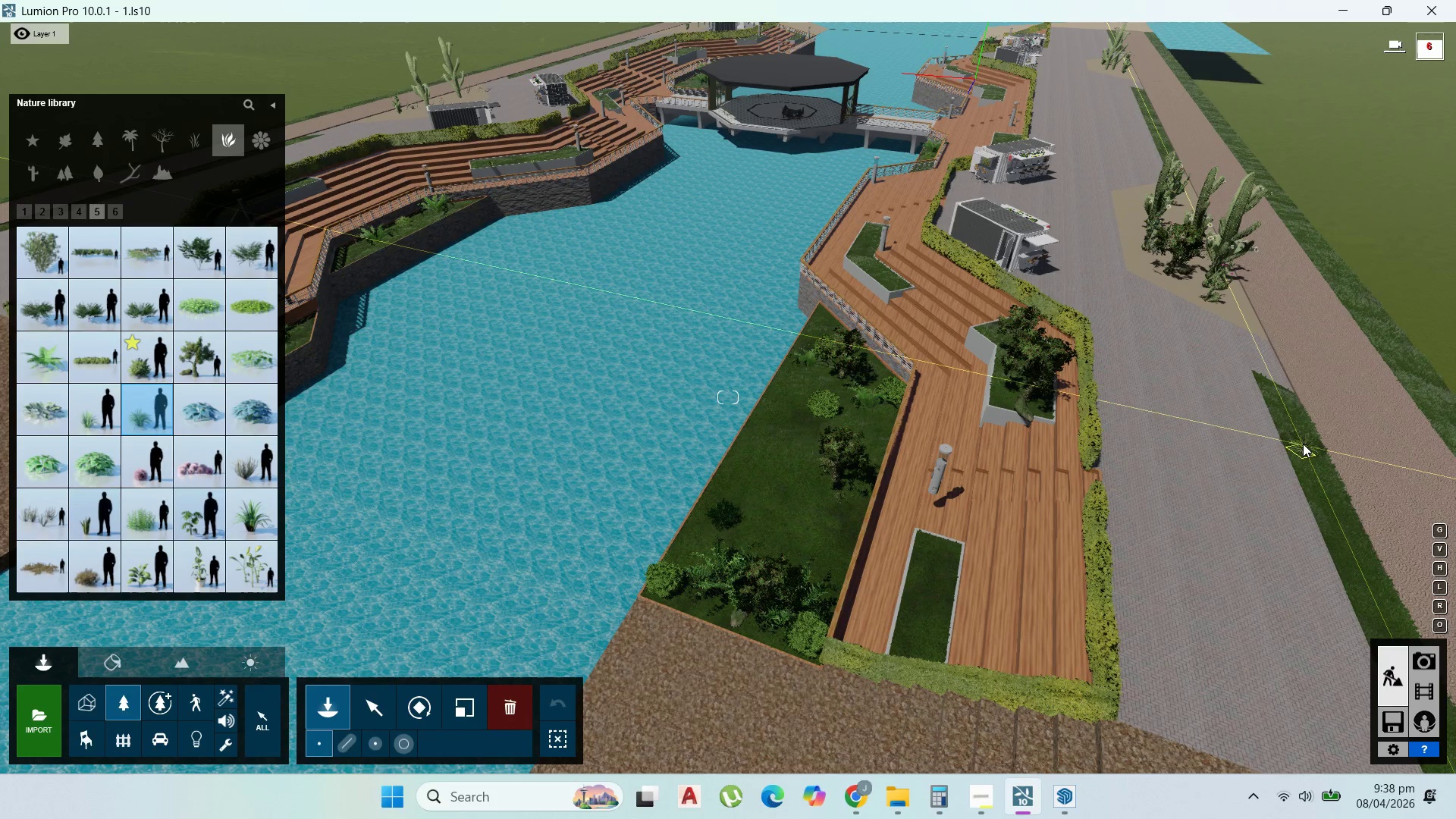 
left_click([1303, 444])
 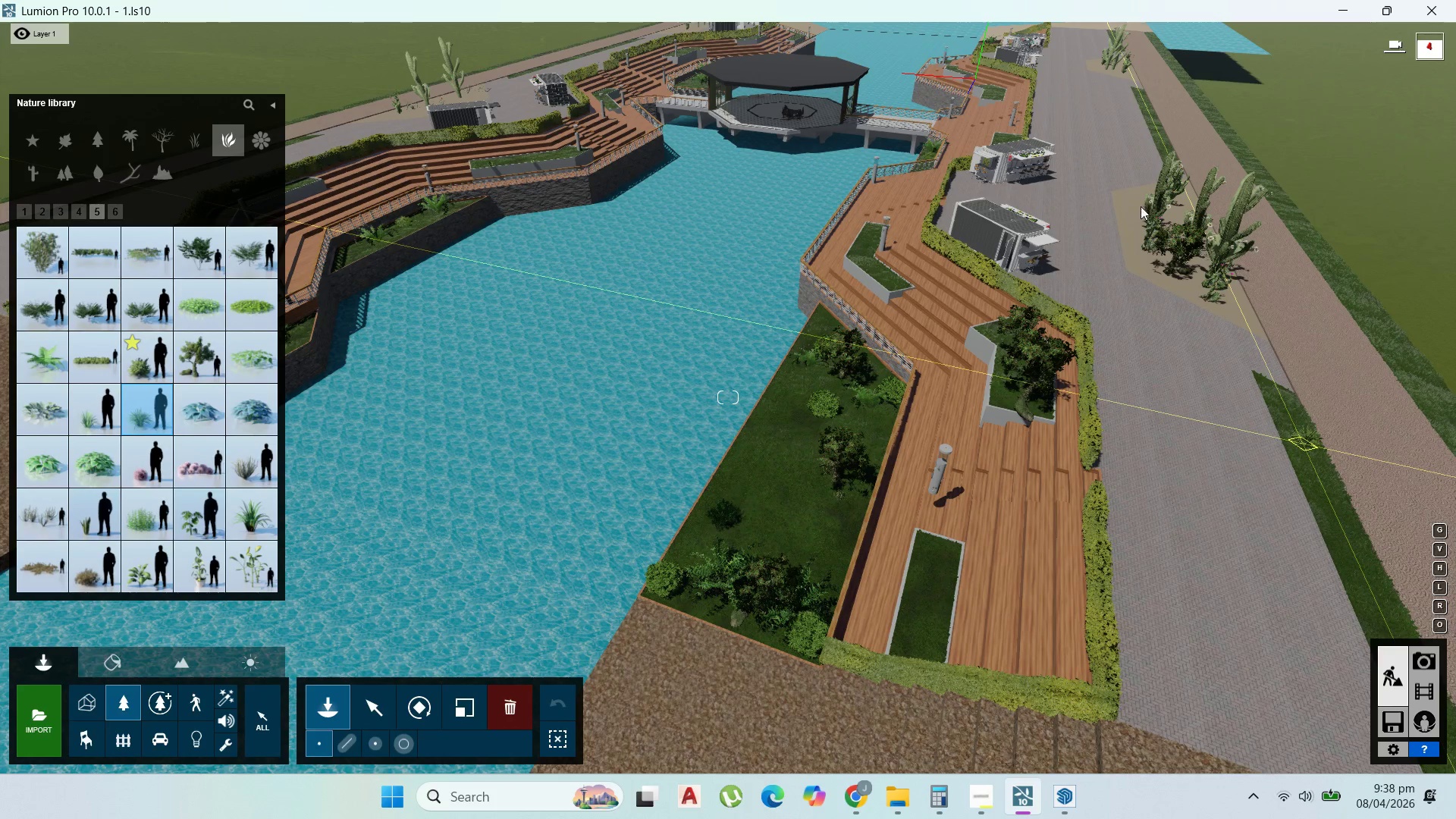 
left_click([1137, 201])
 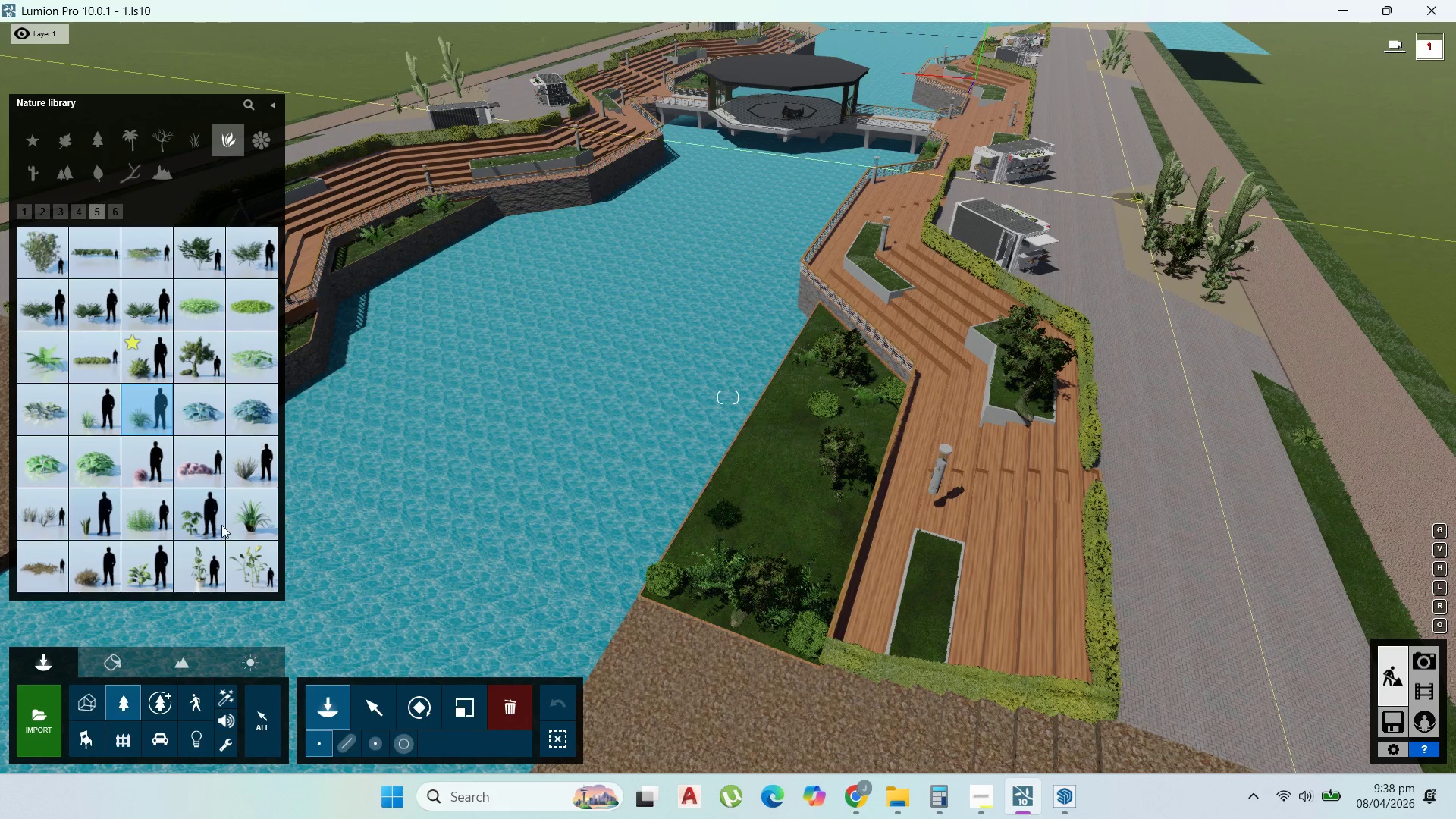 
left_click([189, 532])
 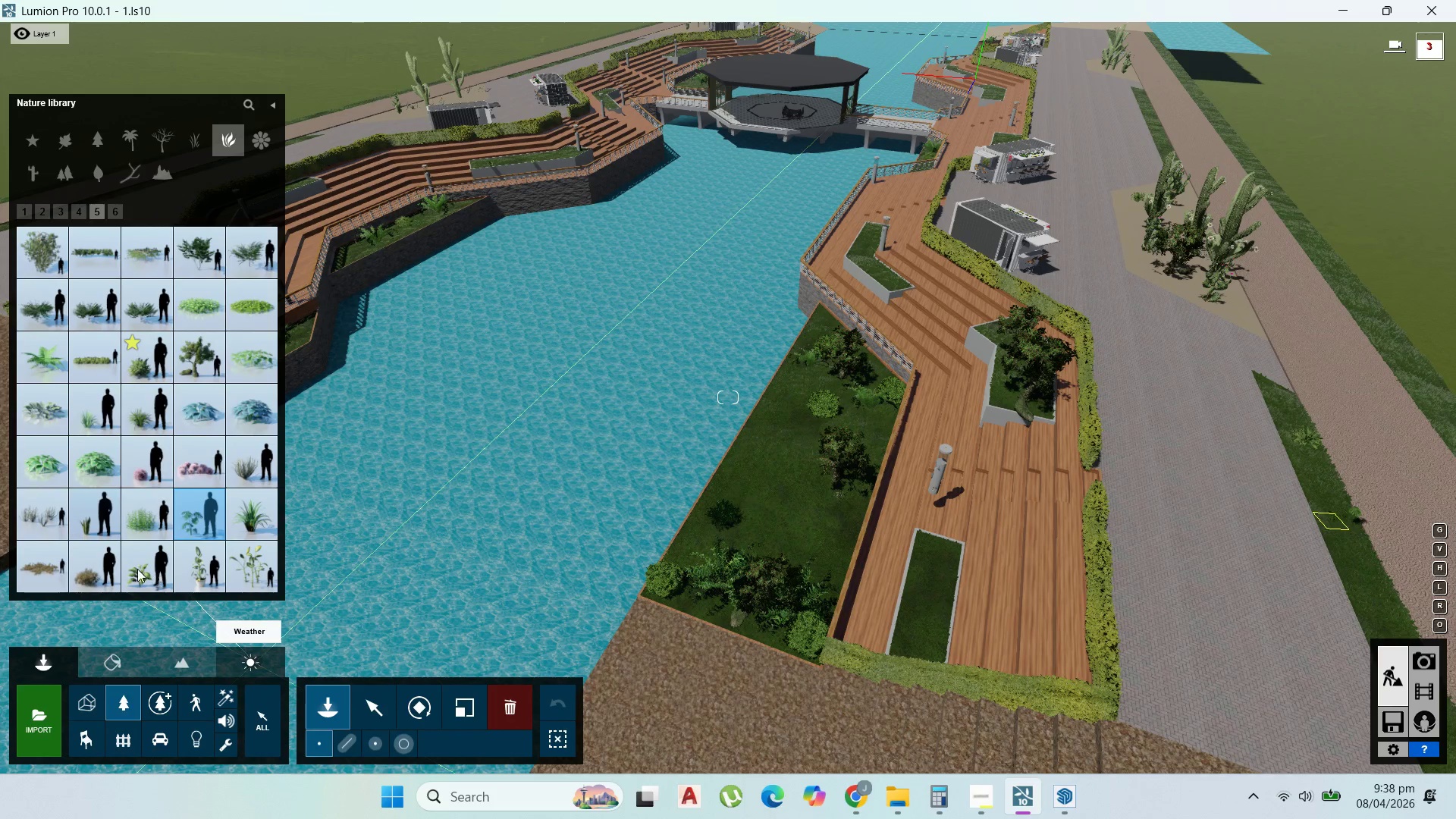 
wait(6.19)
 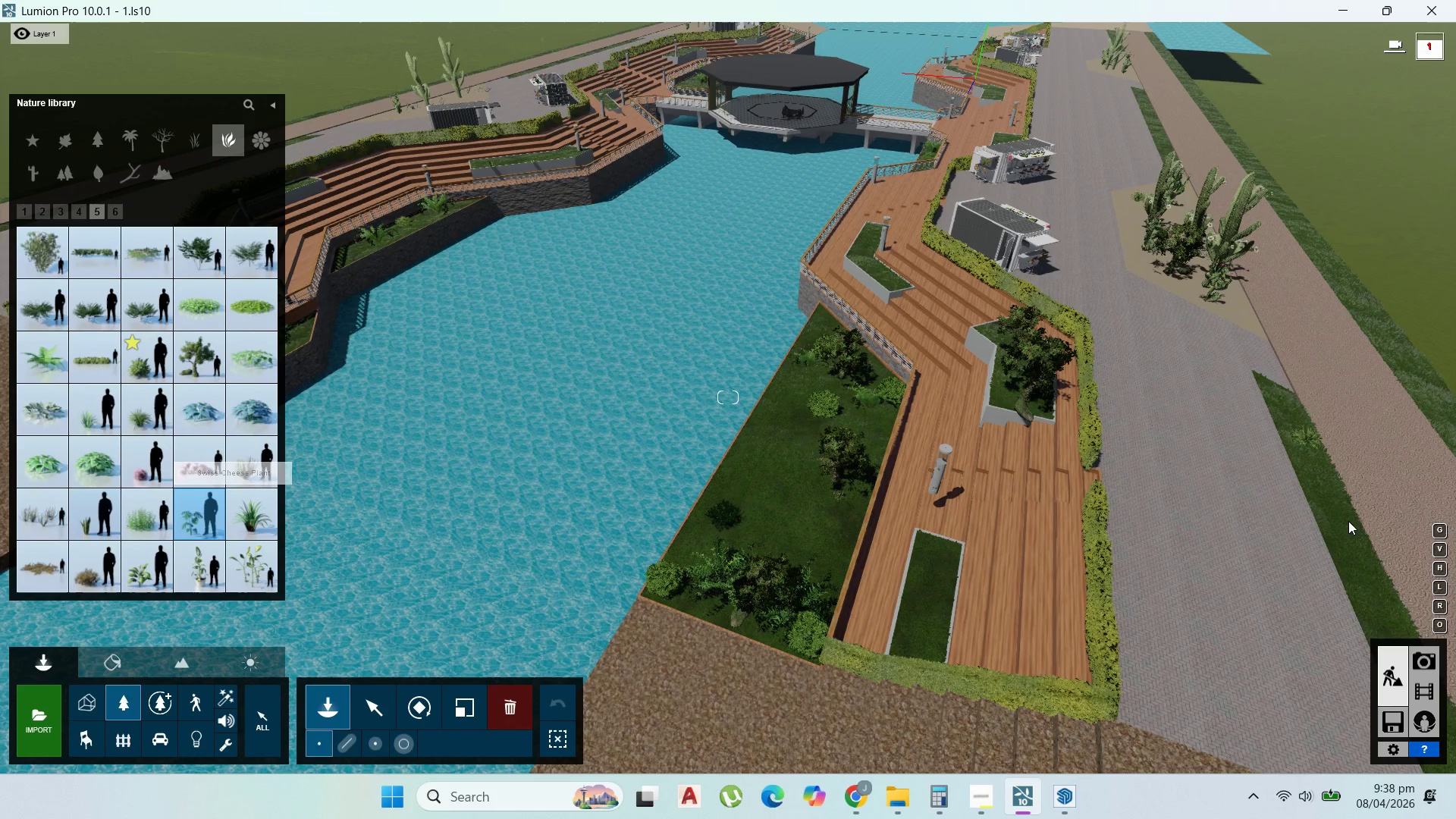 
left_click([198, 257])
 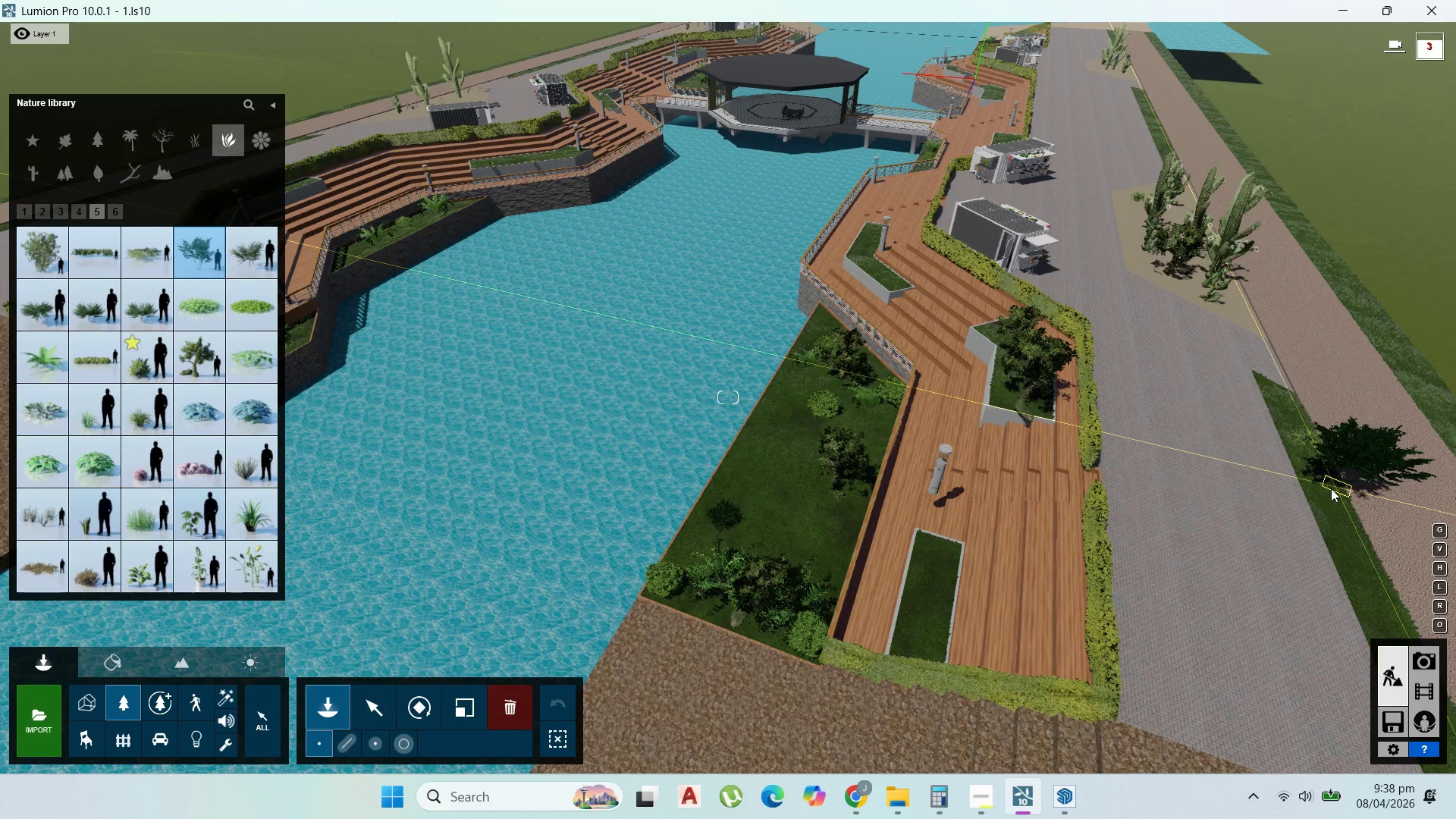 
left_click([243, 252])
 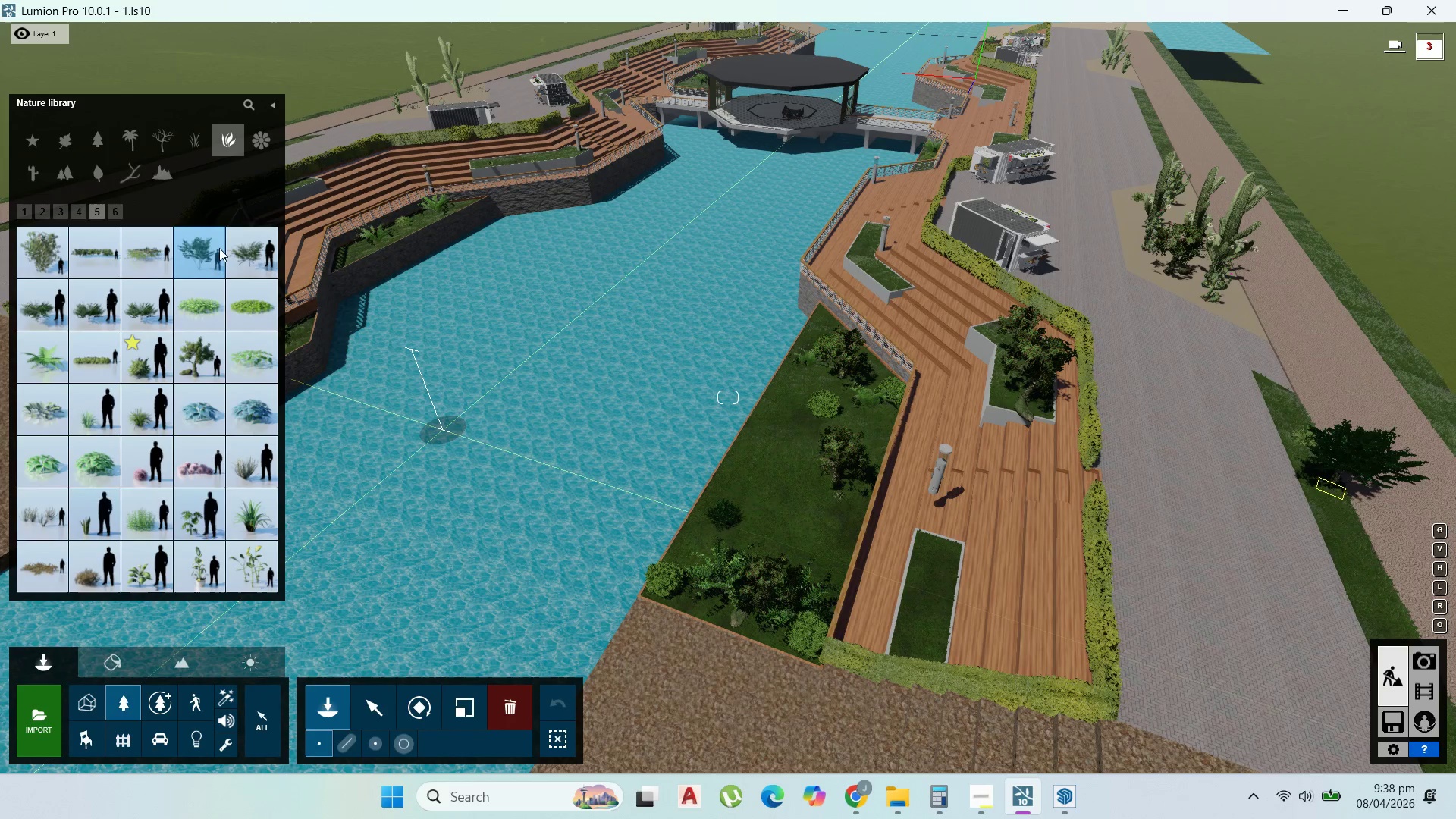 
mouse_move([130, 232])
 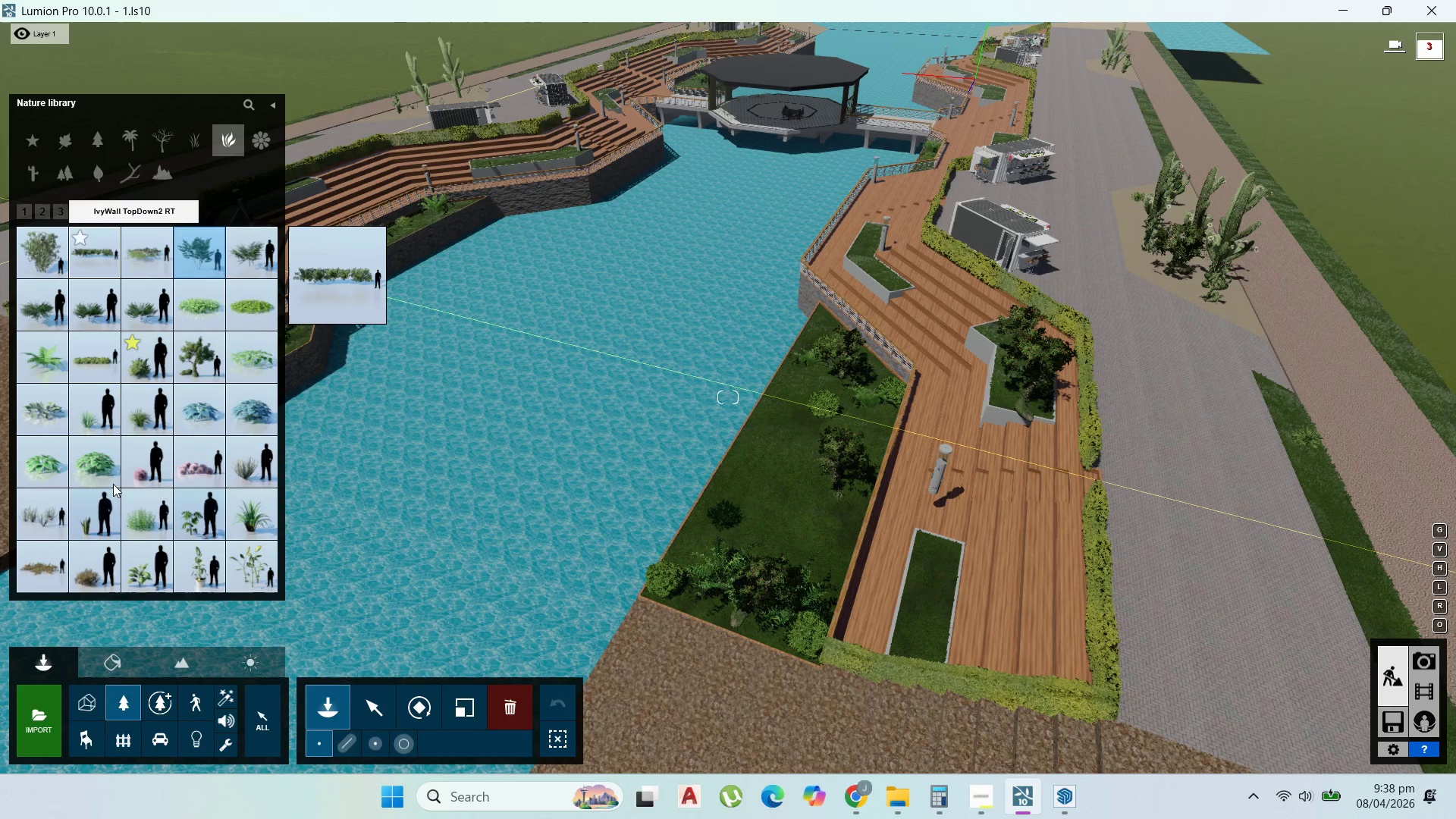 
left_click([139, 519])
 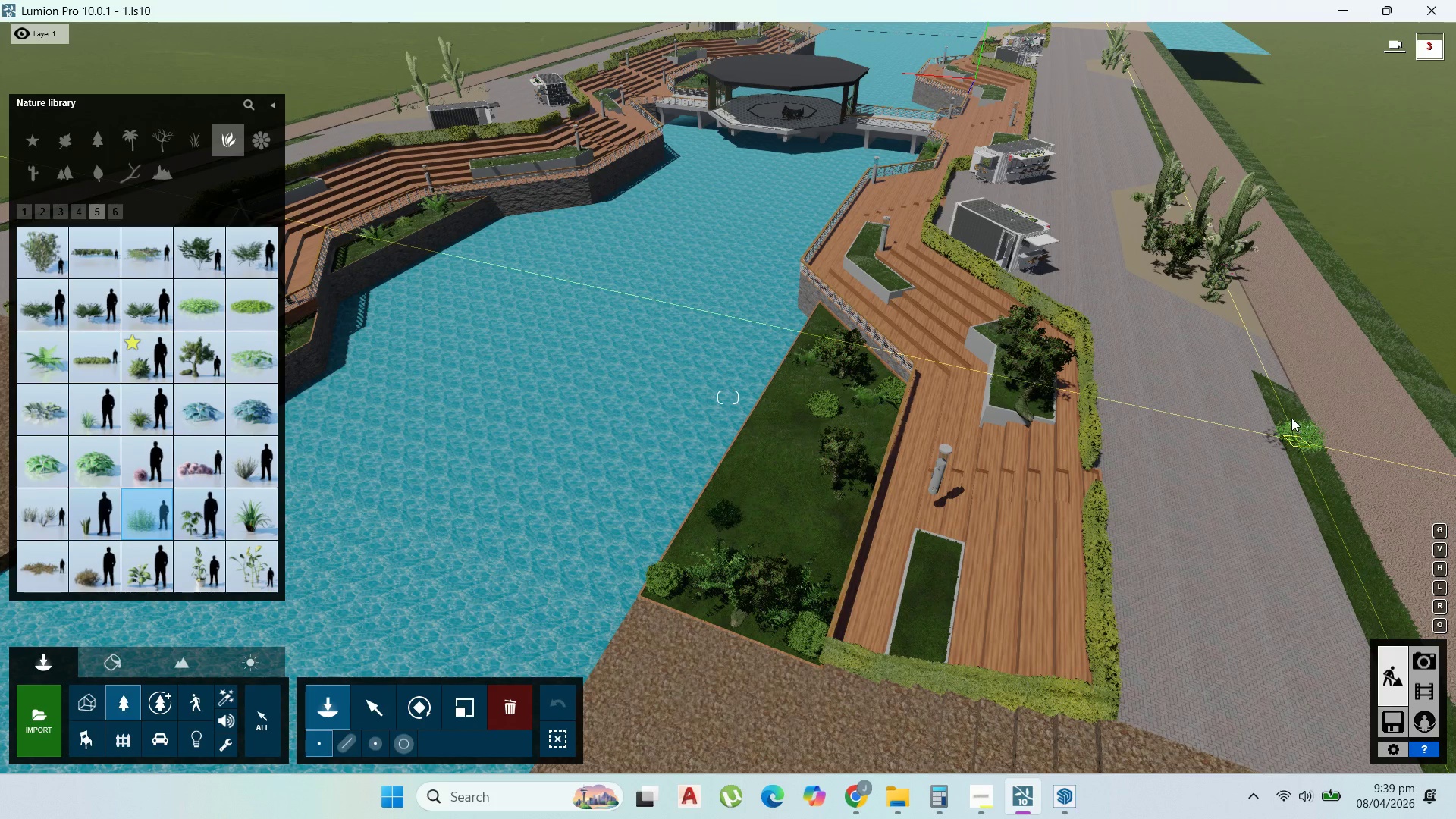 
left_click([1286, 410])
 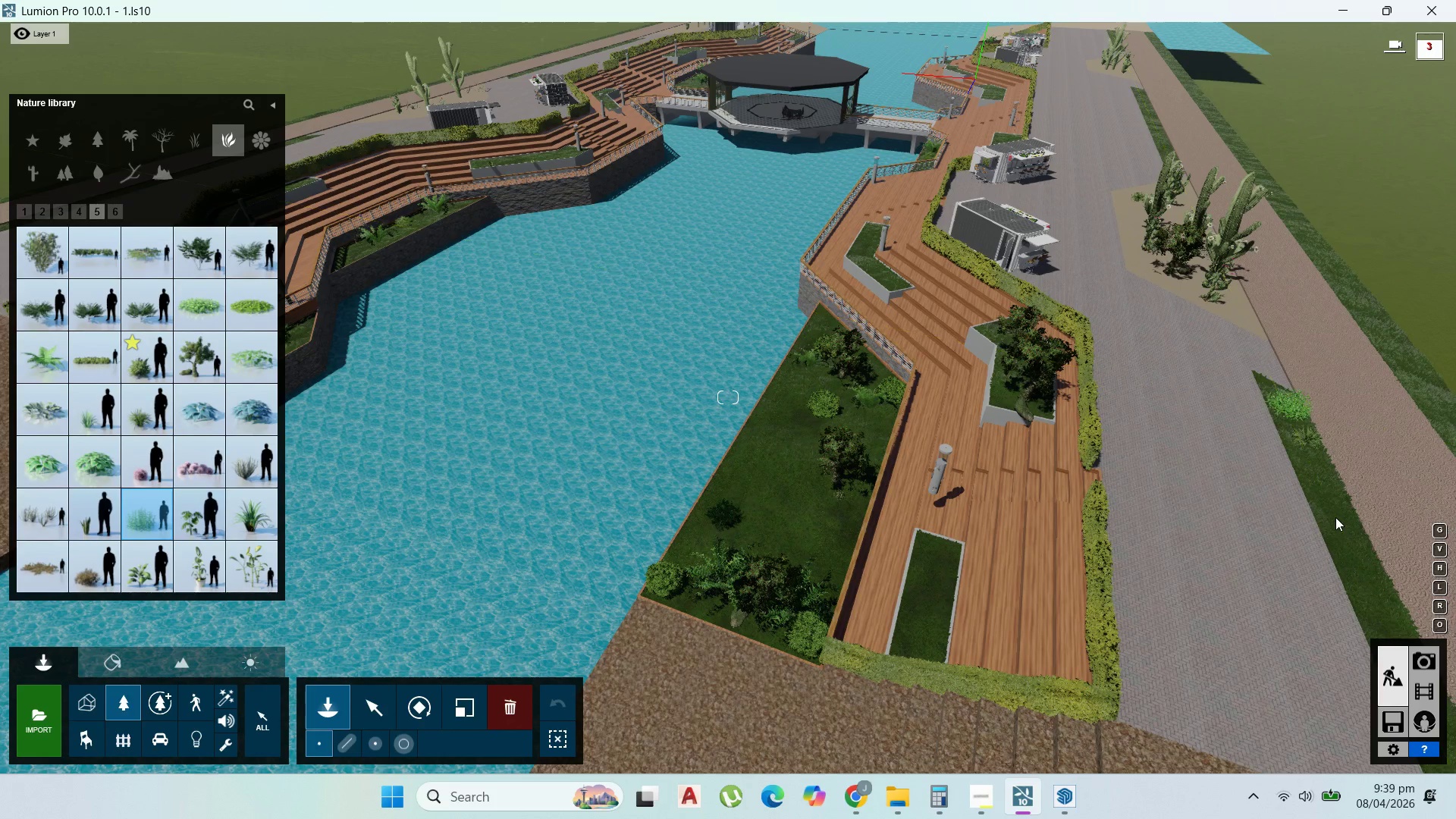 
left_click([1336, 518])
 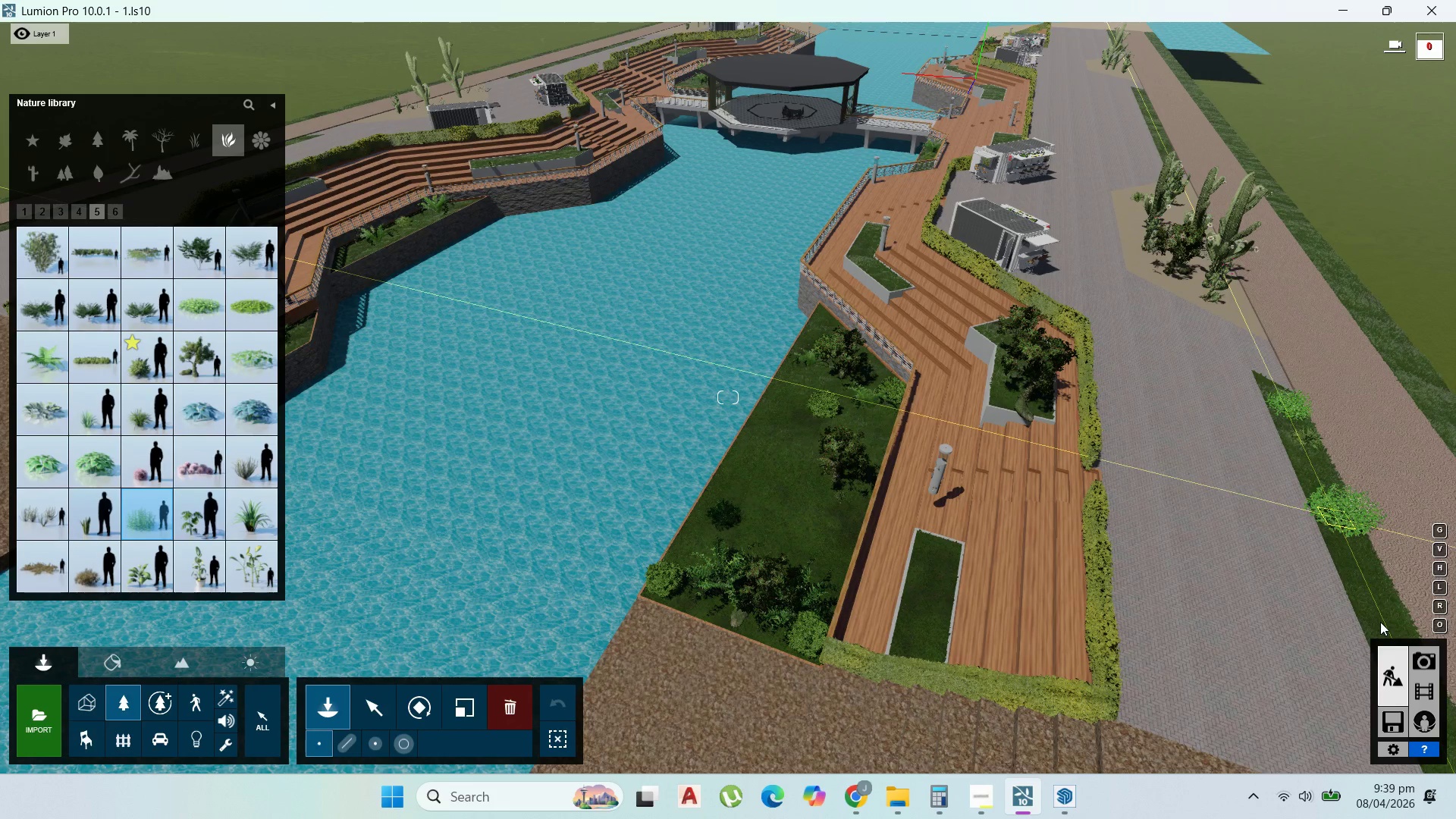 
left_click([1380, 622])
 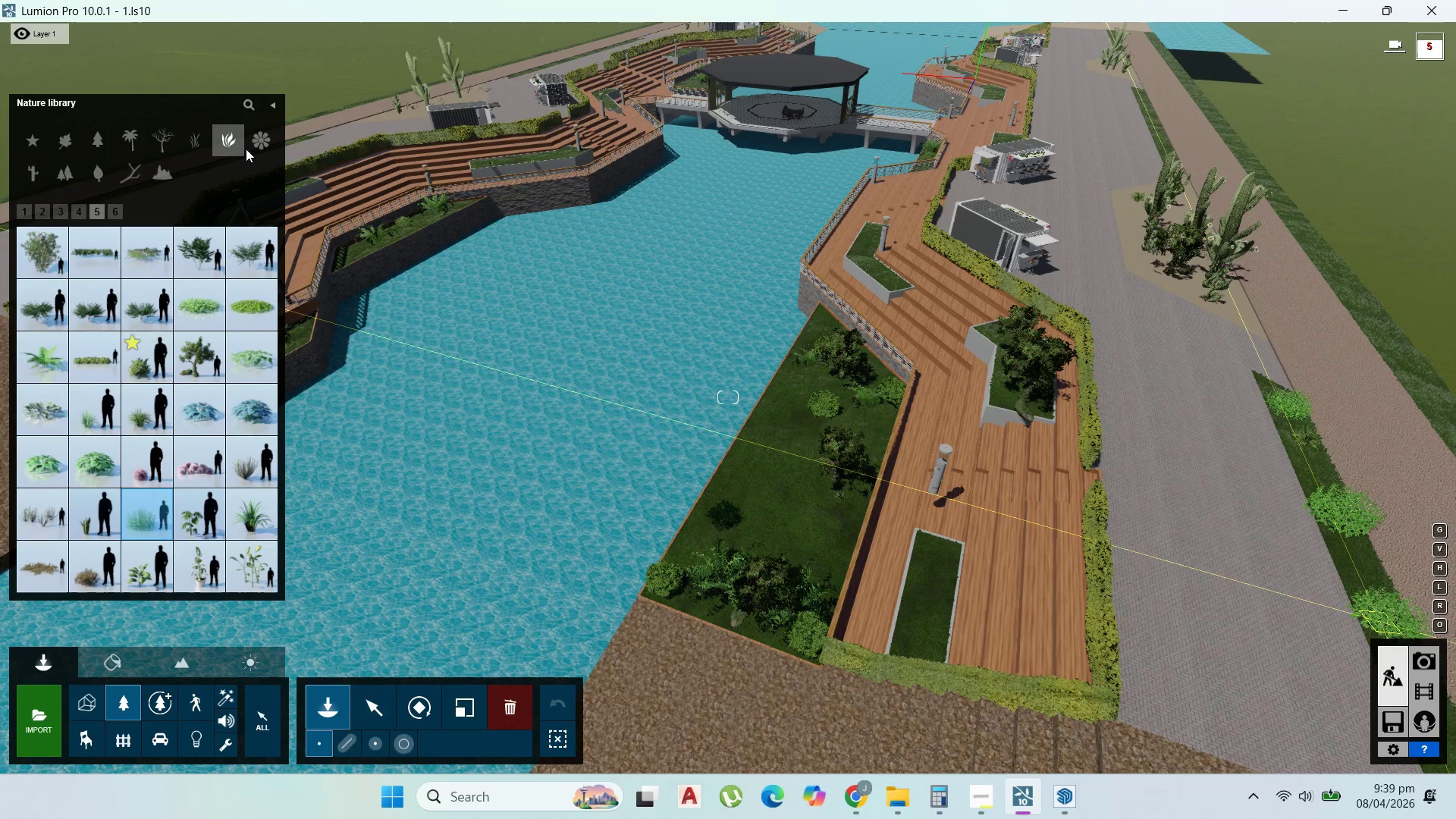 
left_click([254, 143])
 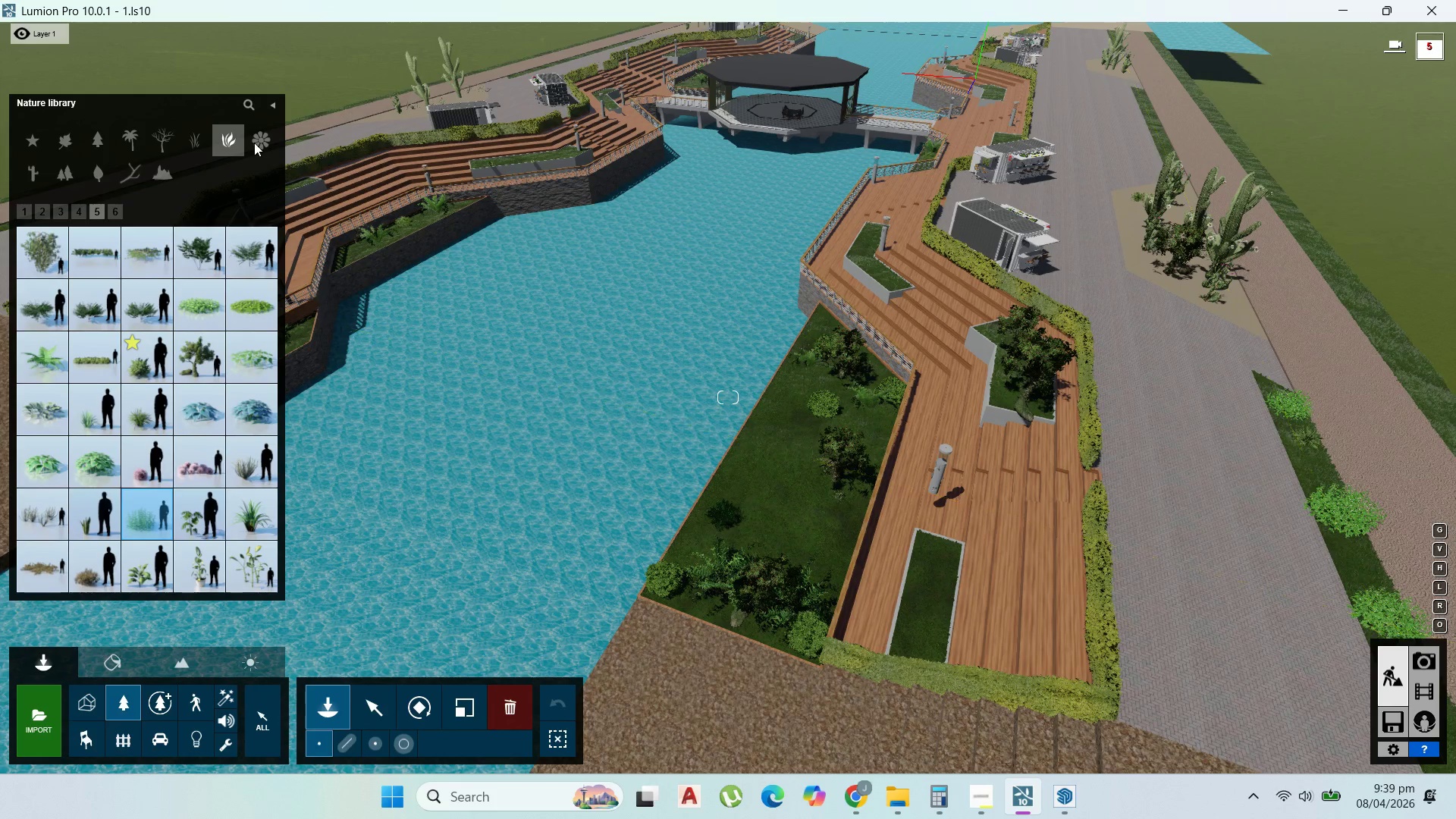 
left_click([254, 143])
 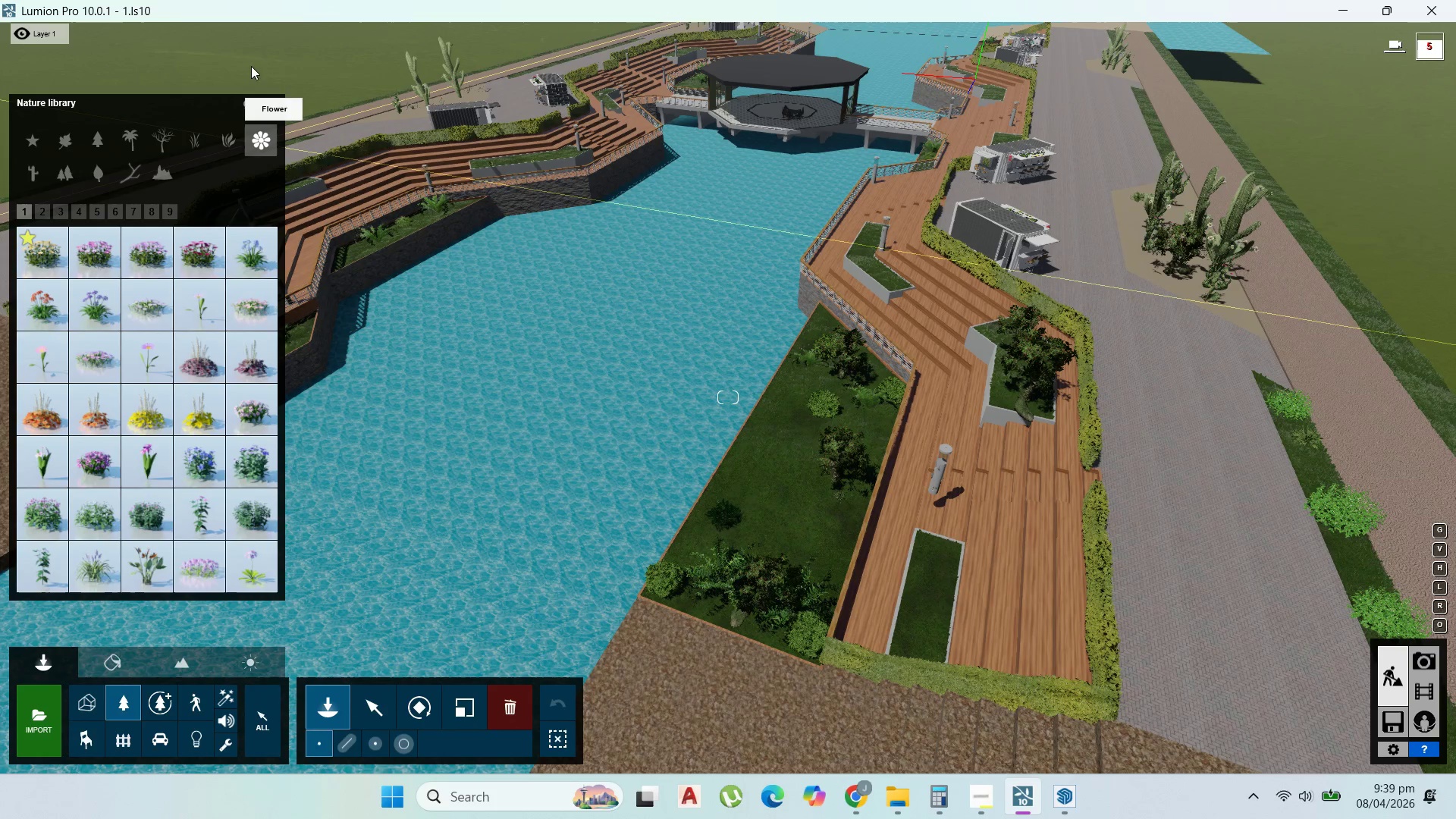 
wait(6.31)
 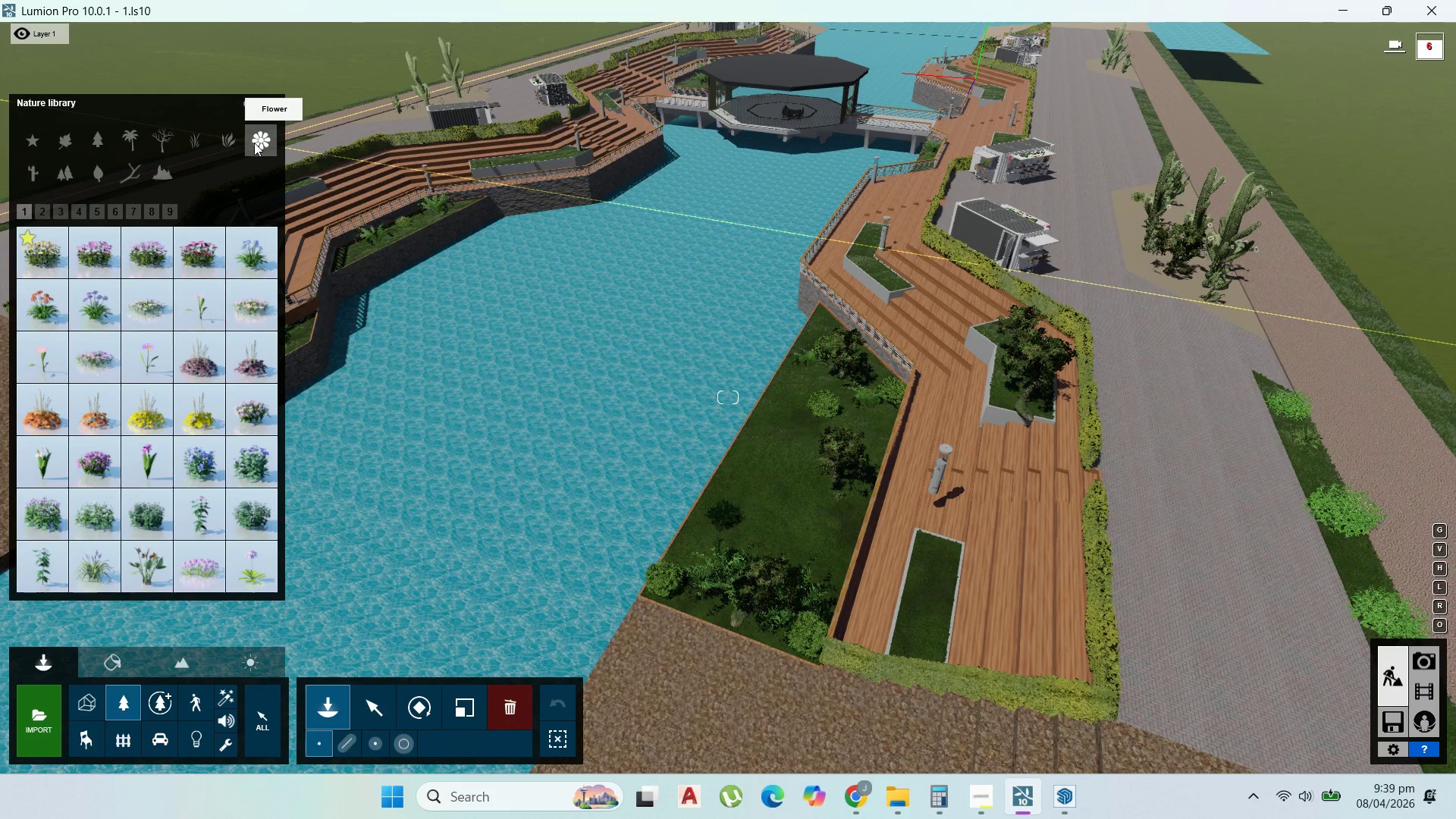 
left_click([59, 212])
 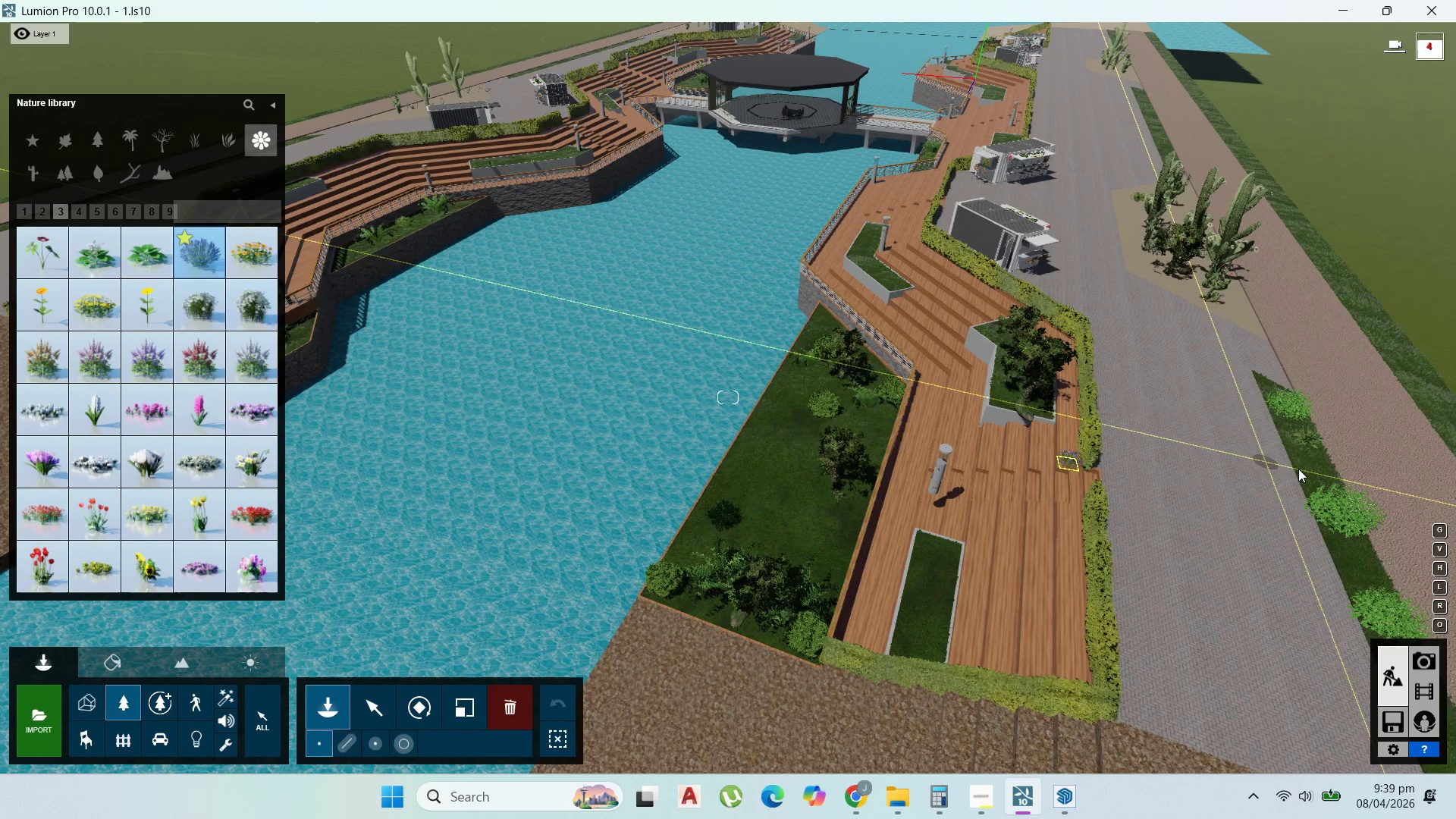 
wait(5.38)
 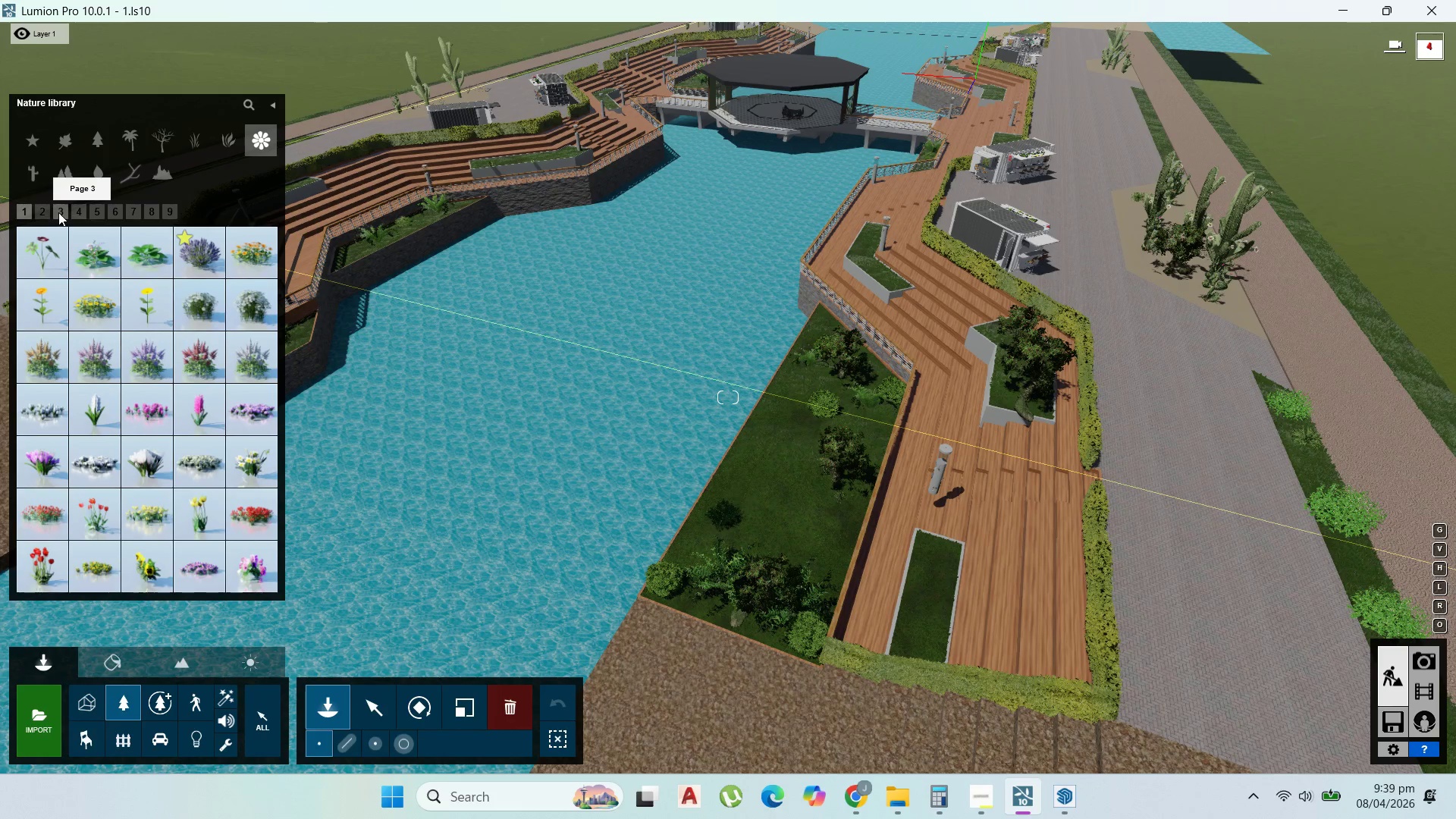 
left_click([1298, 469])
 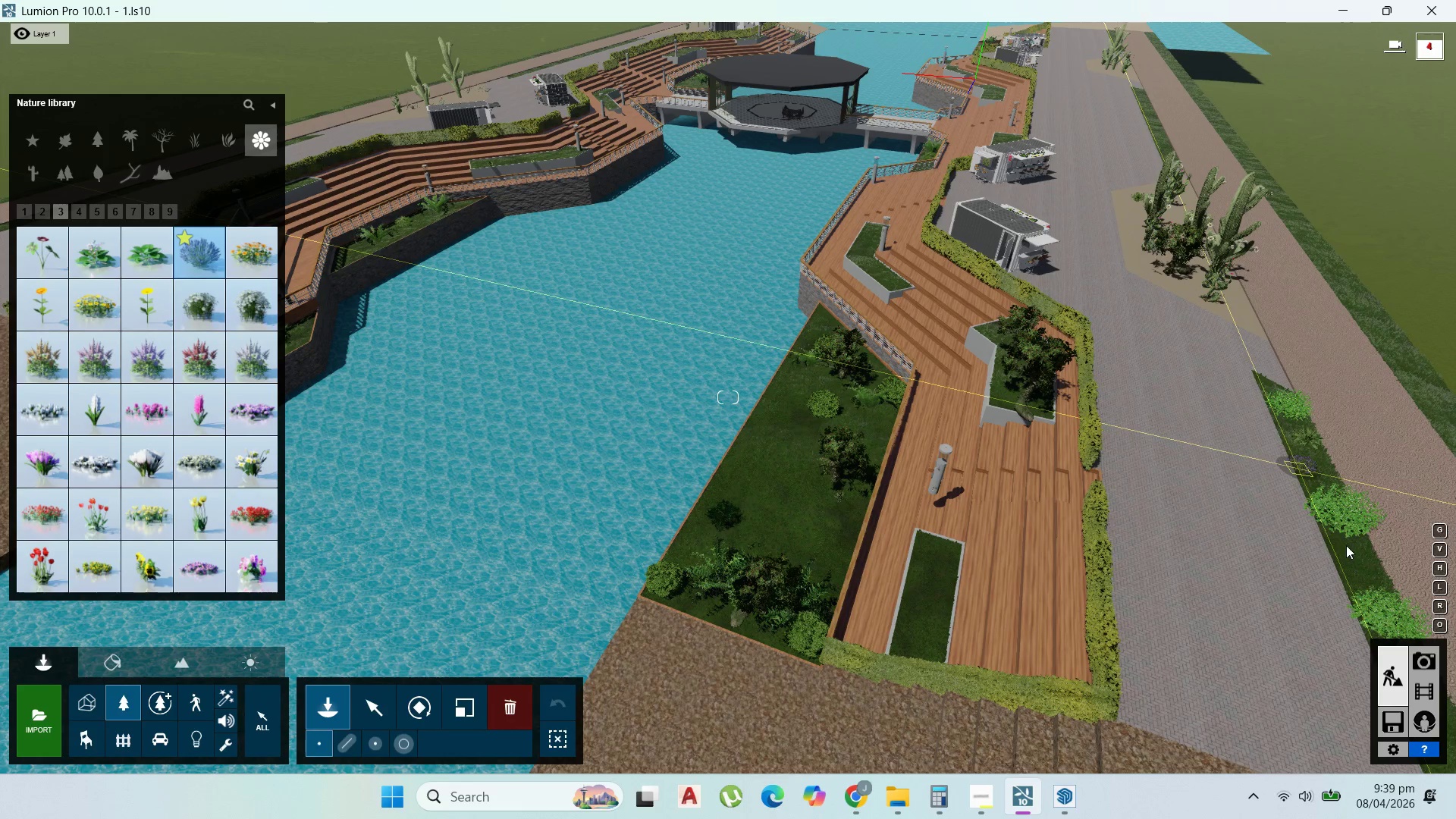 
left_click([1352, 553])
 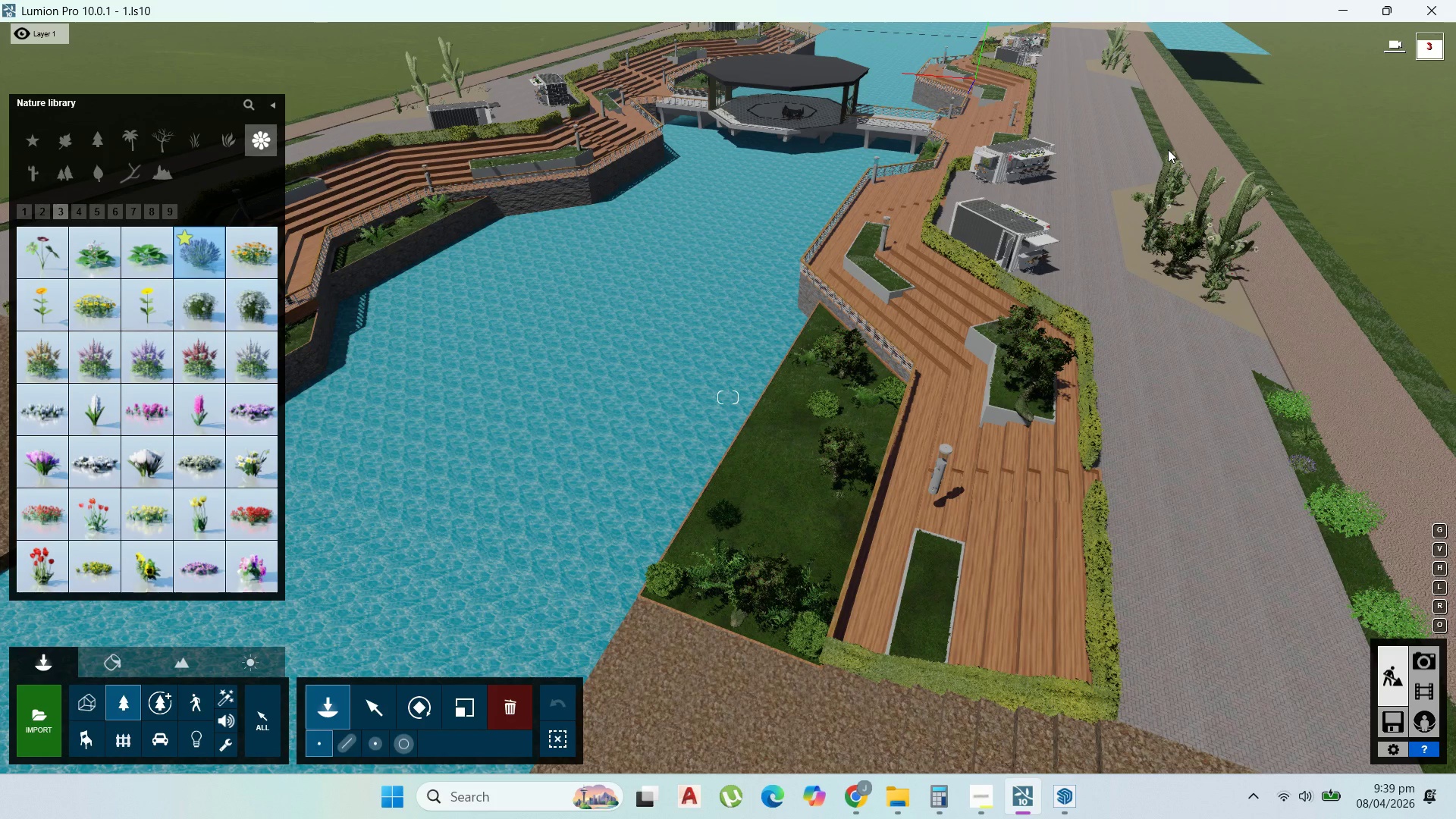 
left_click([1166, 149])
 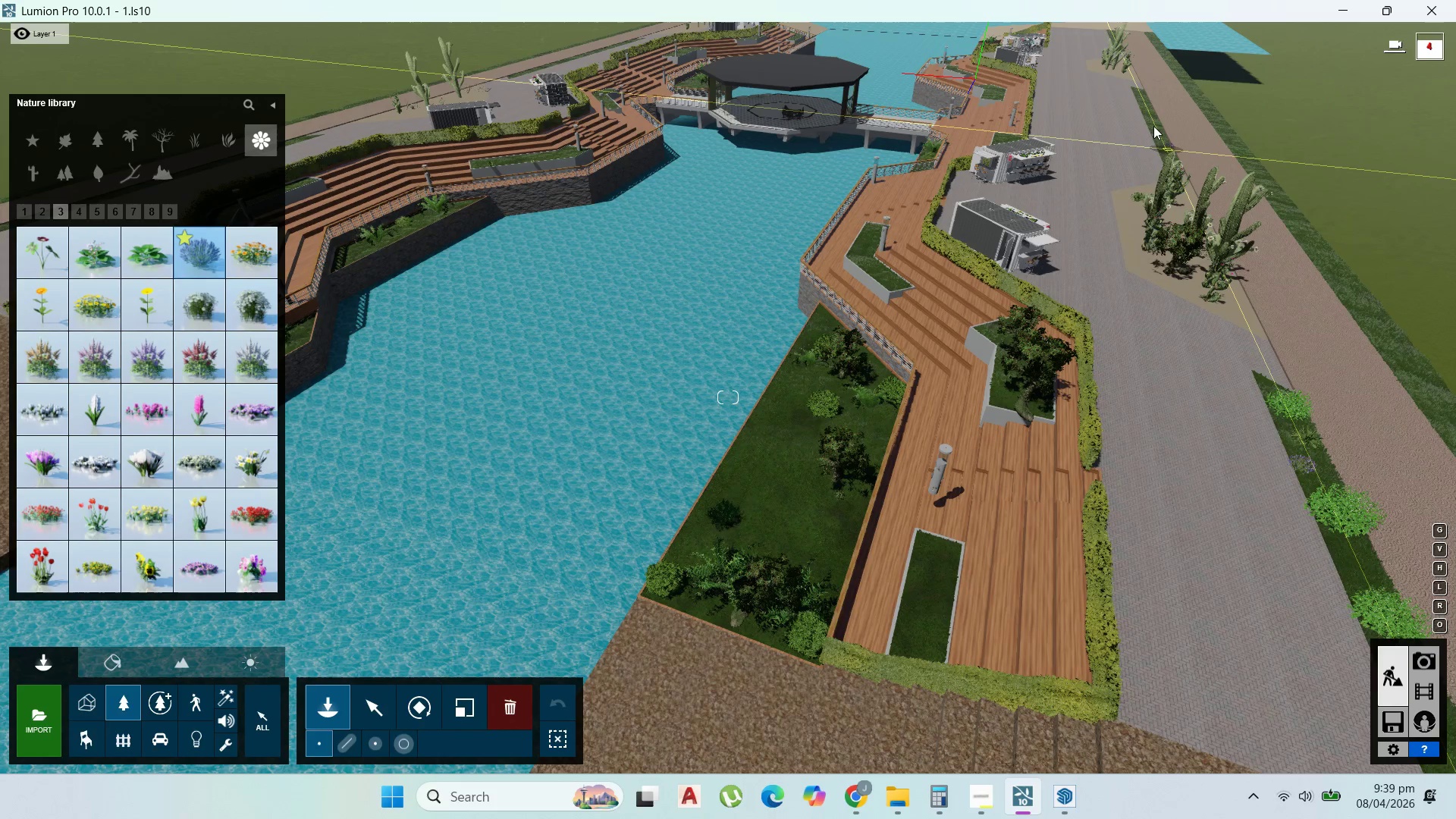 
left_click([1153, 124])
 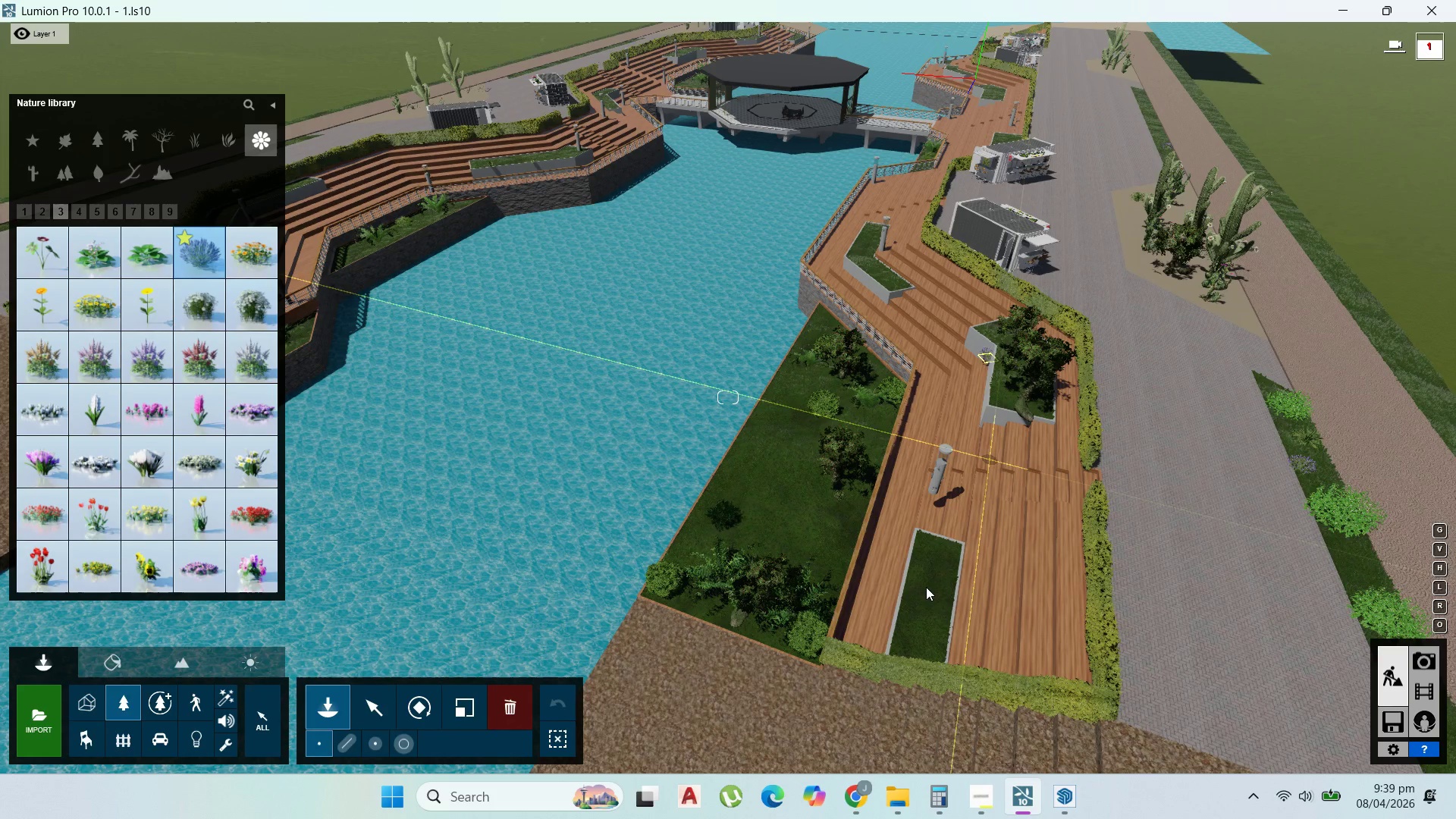 
left_click([927, 587])
 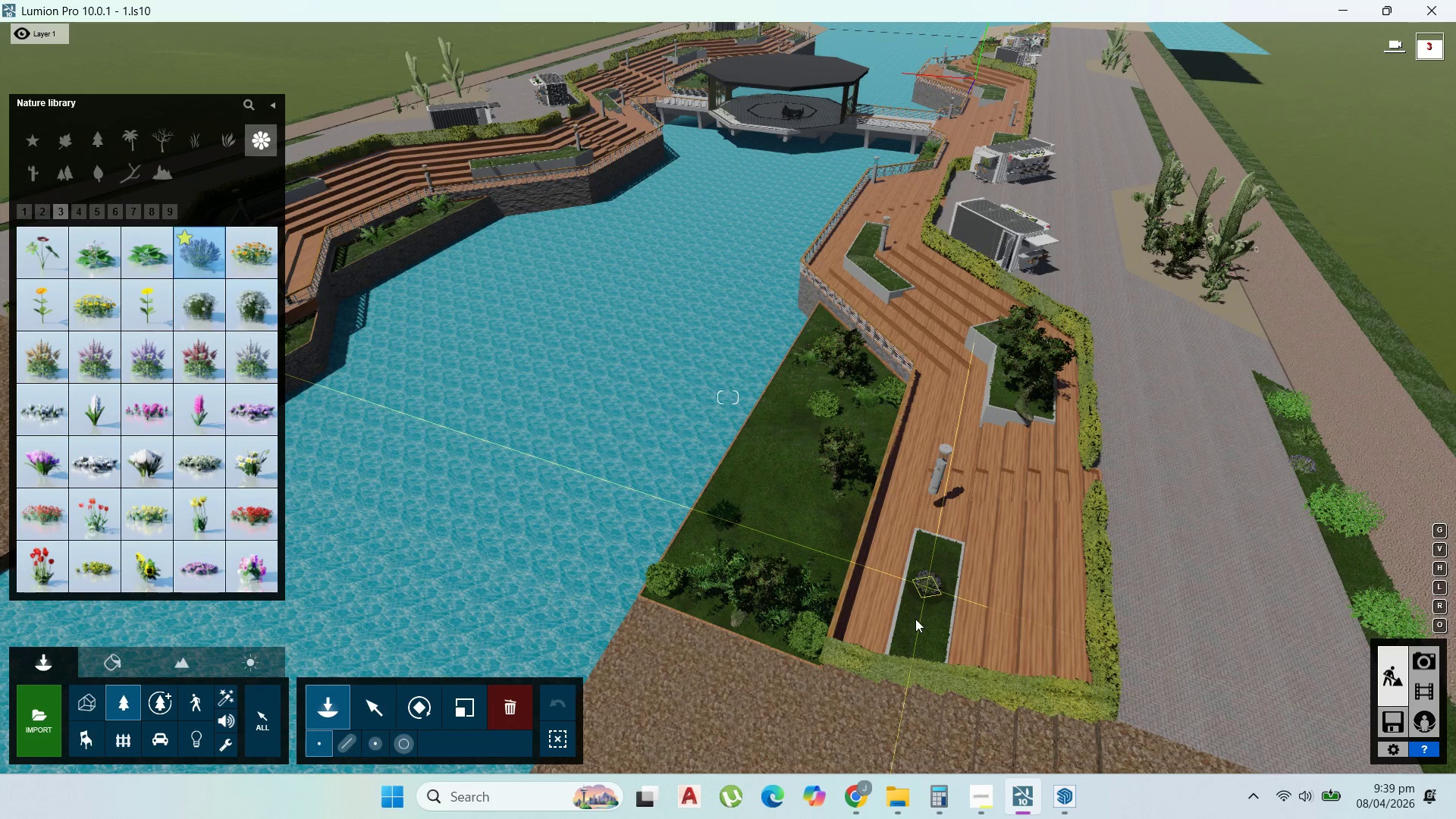 
left_click([914, 629])
 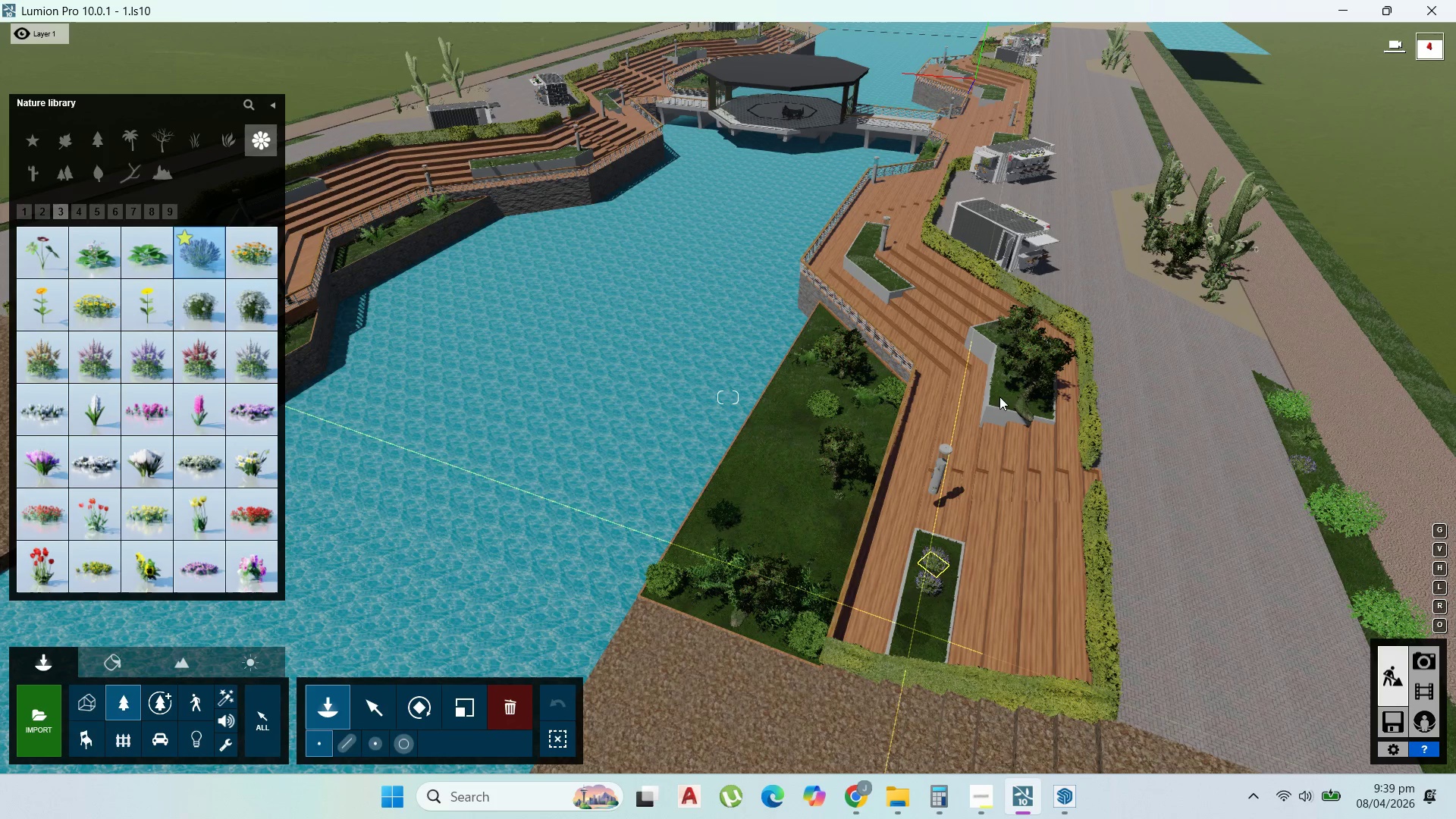 
left_click([1003, 394])
 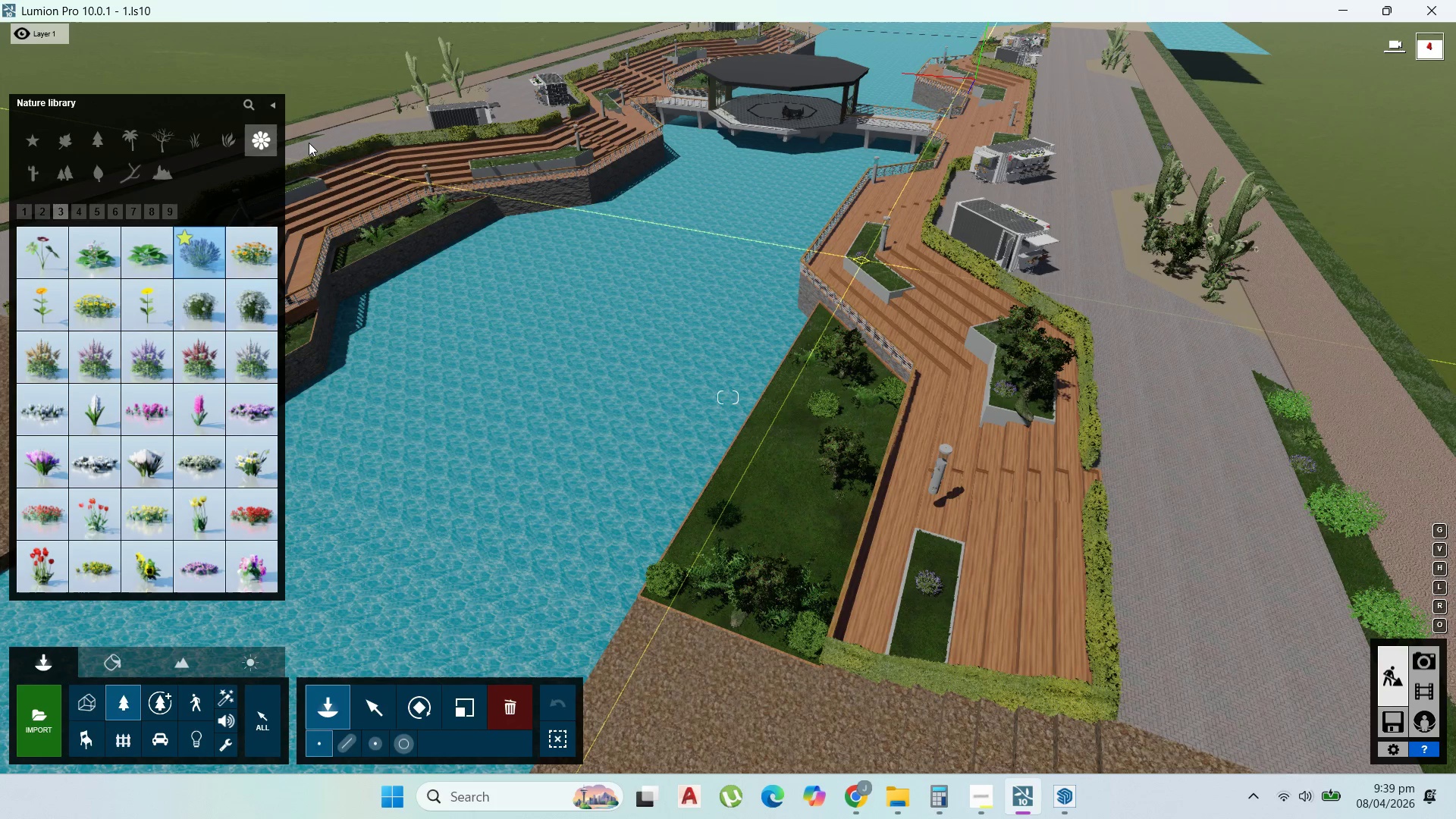 
left_click([297, 139])
 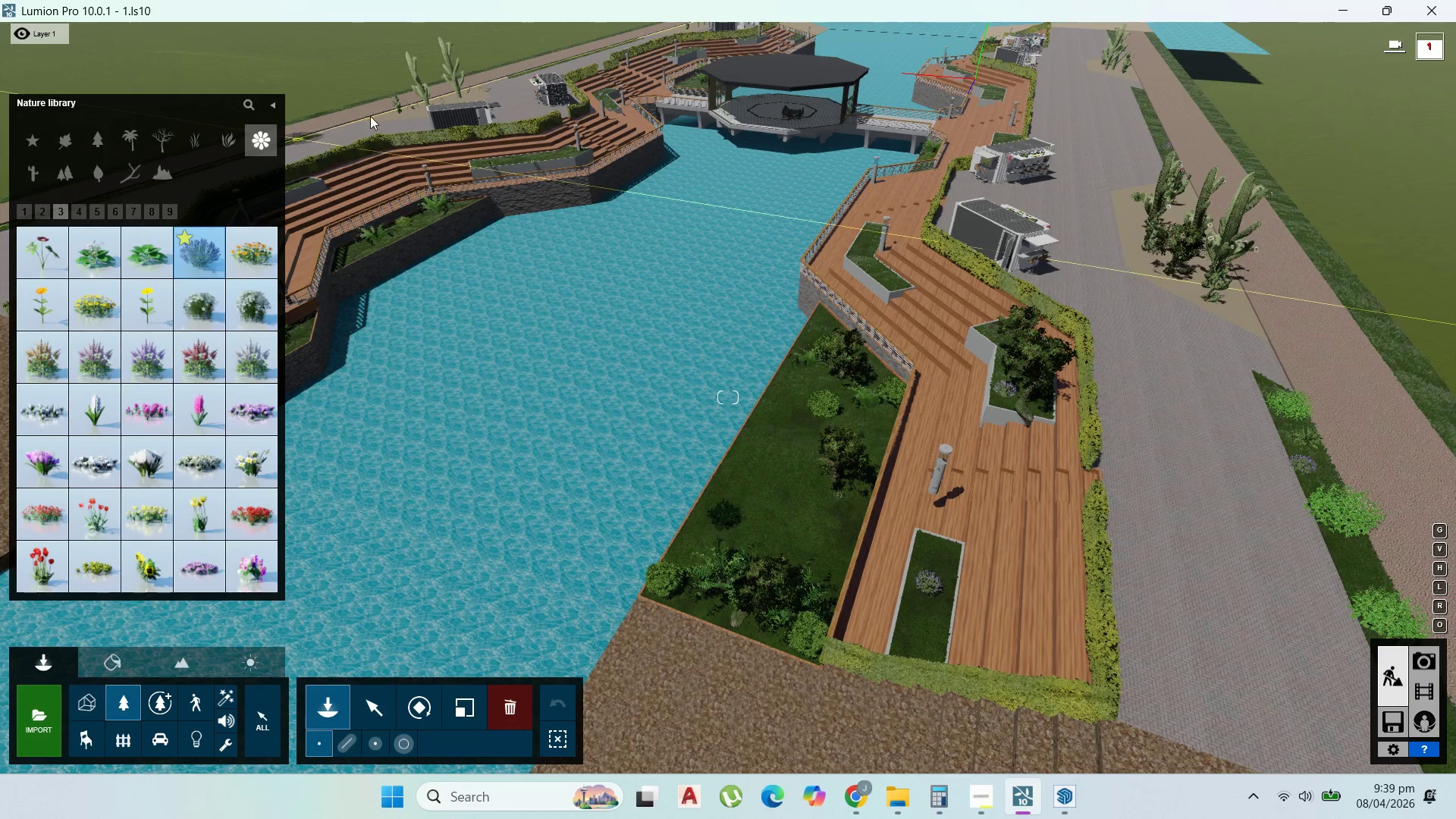 
left_click([423, 112])
 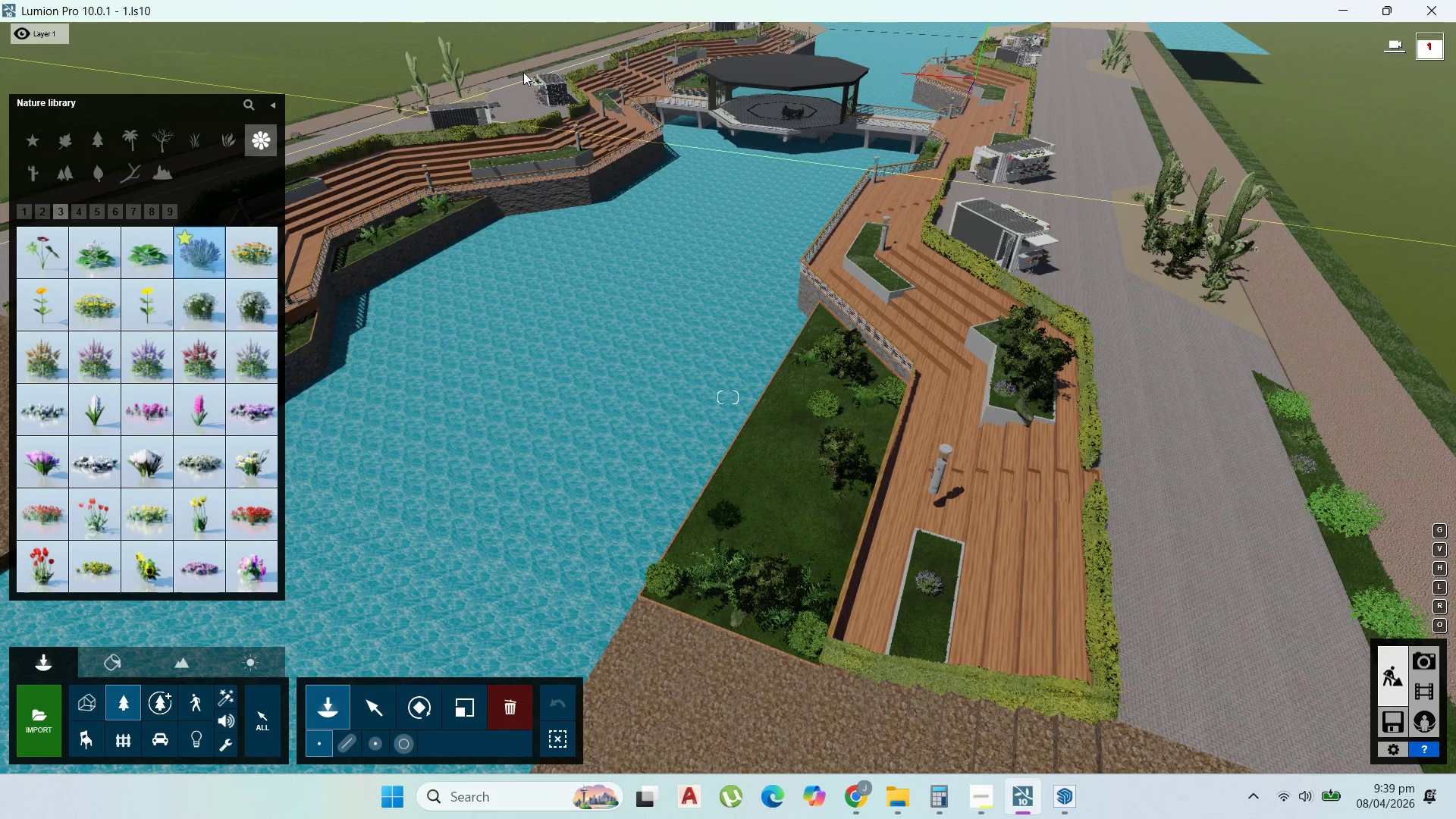 
left_click([523, 72])
 